 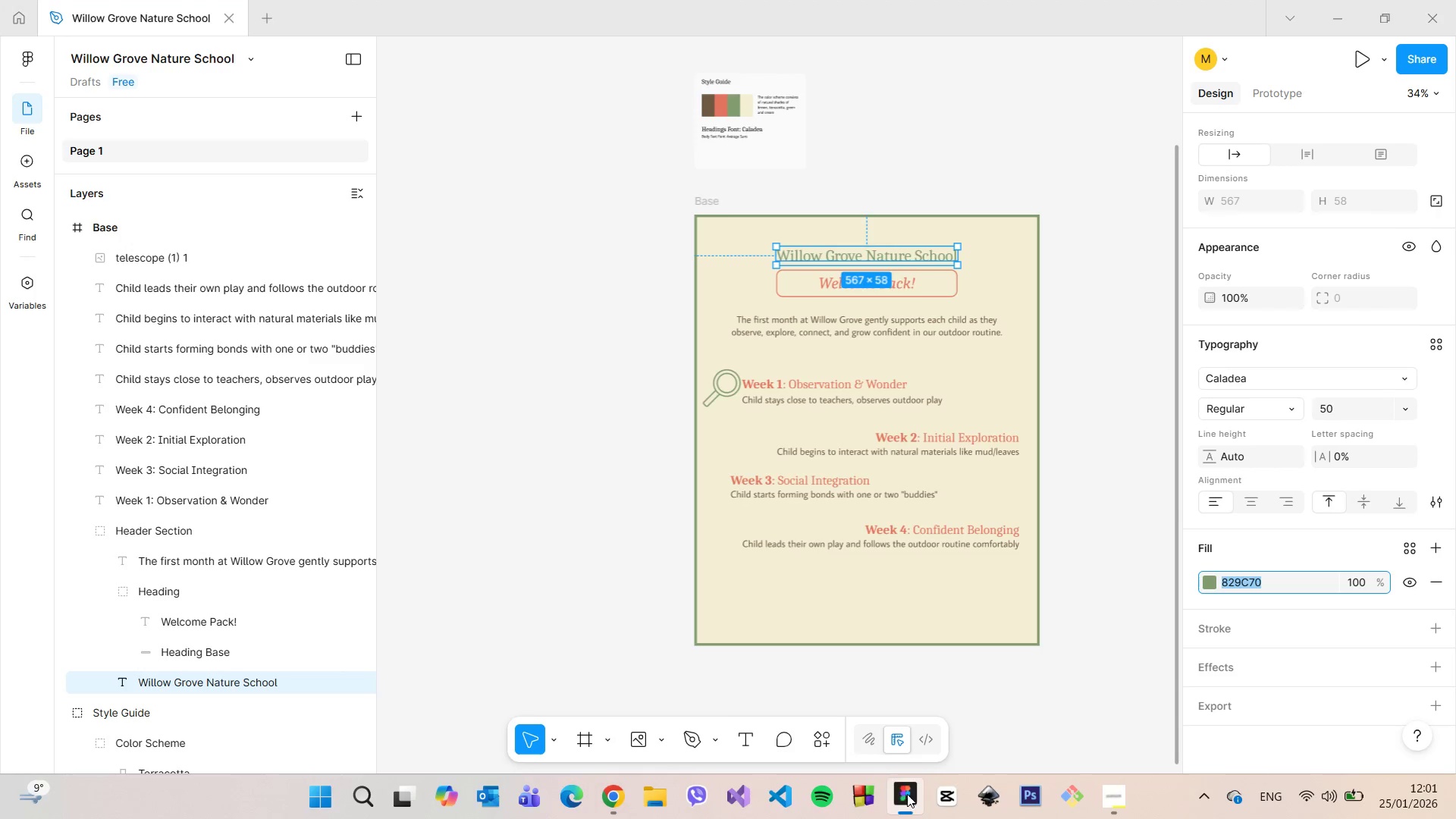 
left_click([1077, 661])
 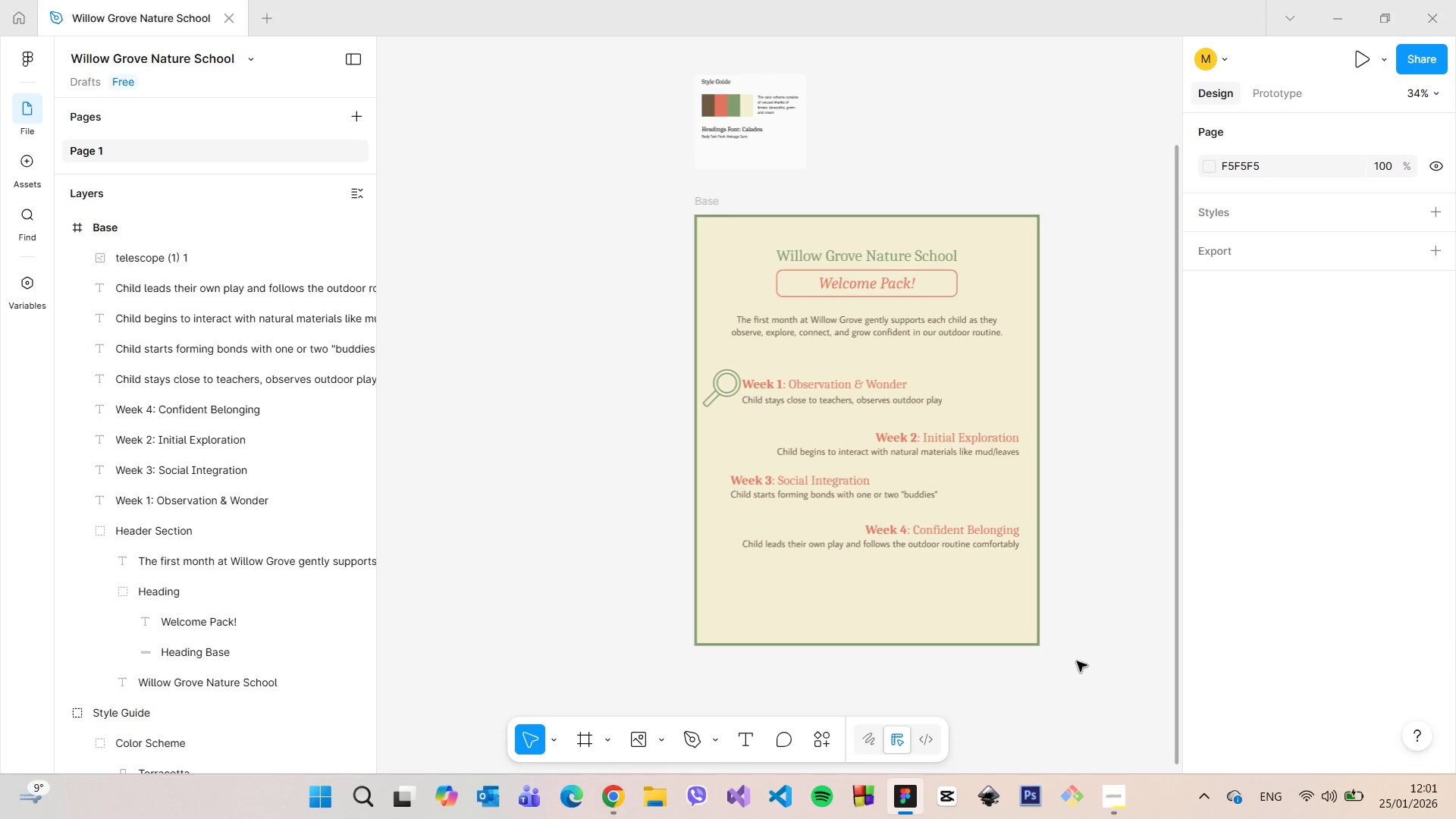 
left_click([1122, 400])
 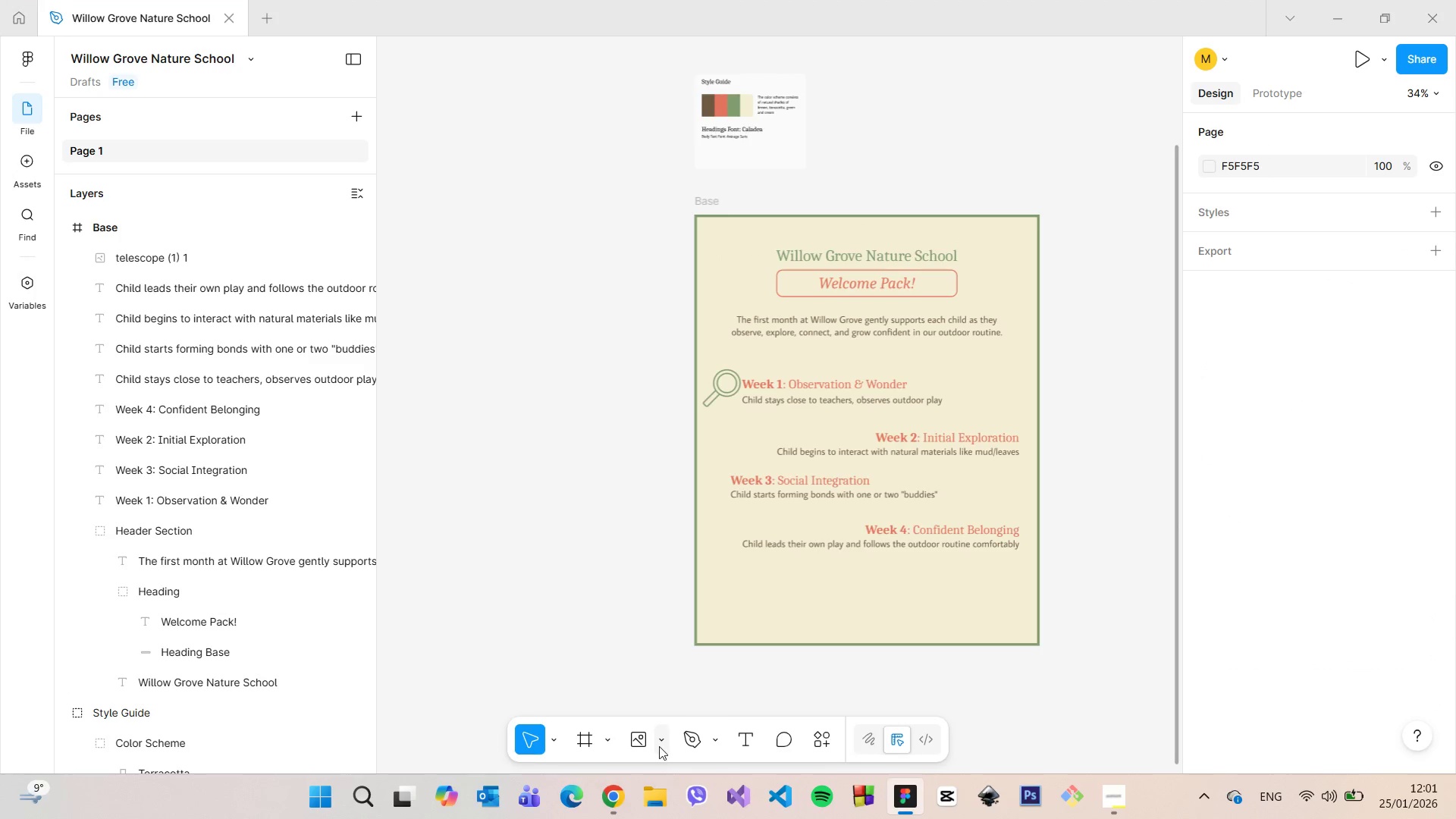 
left_click([660, 746])
 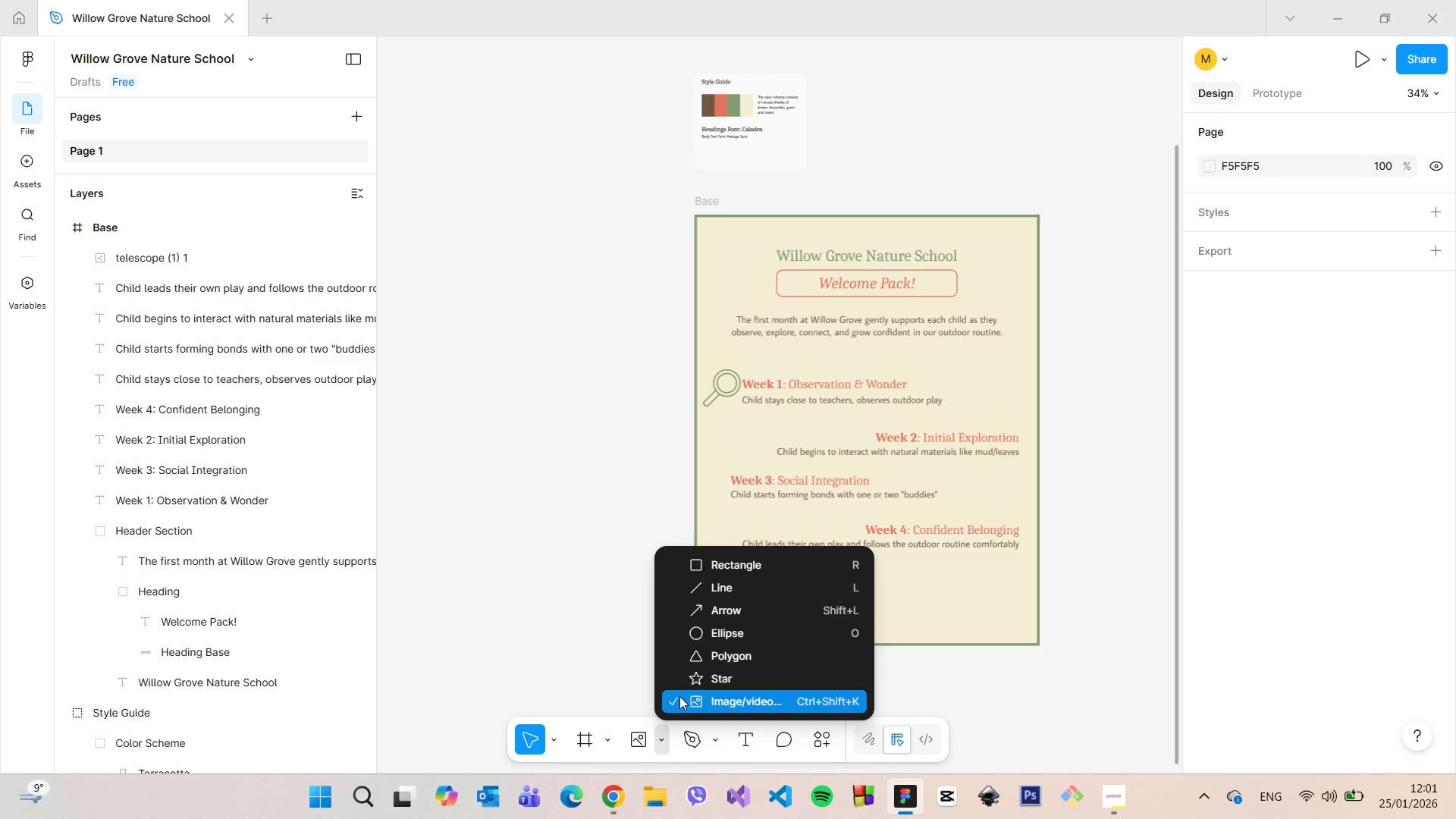 
left_click_drag(start_coordinate=[680, 696], to_coordinate=[676, 696])
 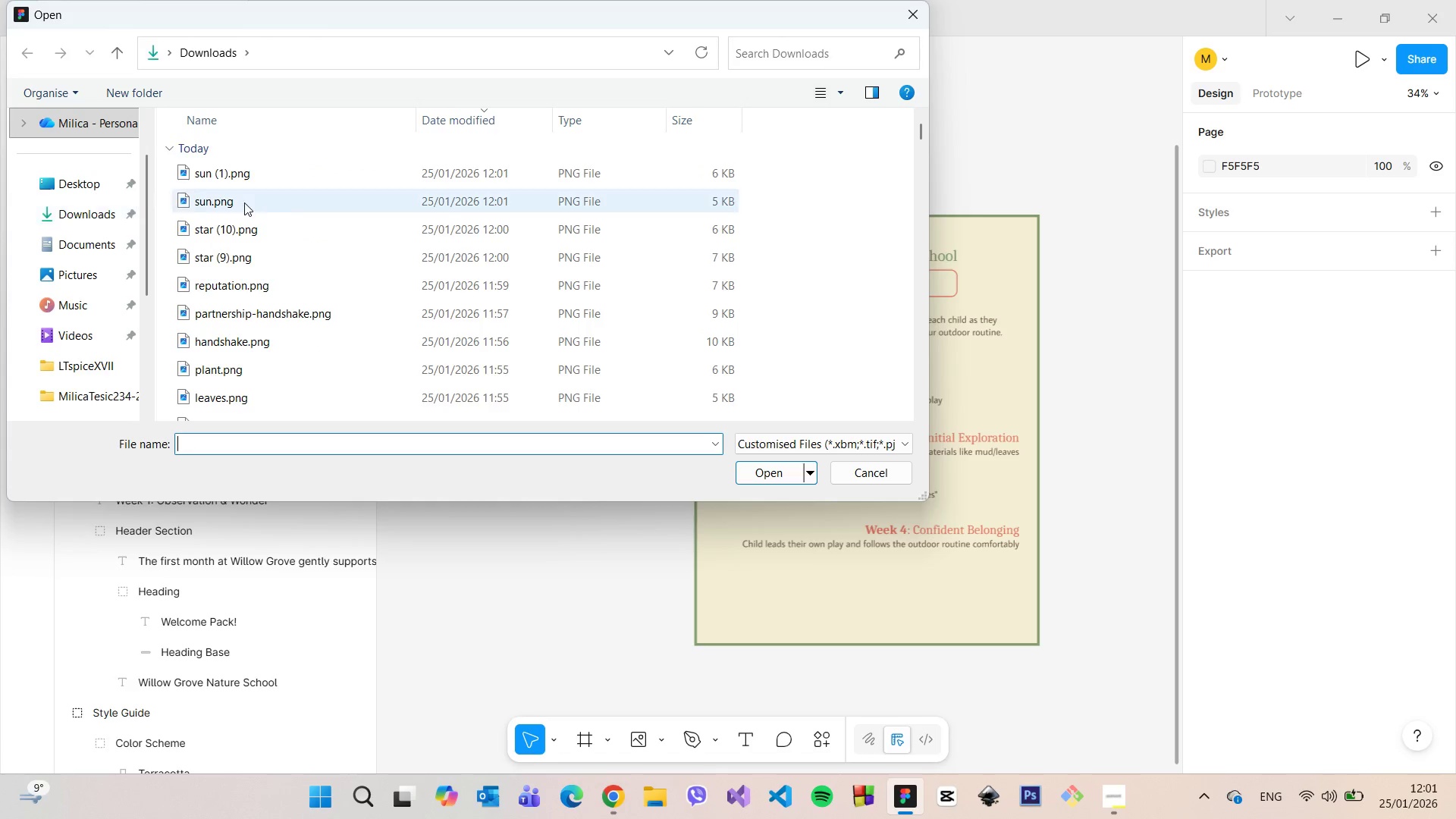 
left_click([268, 175])
 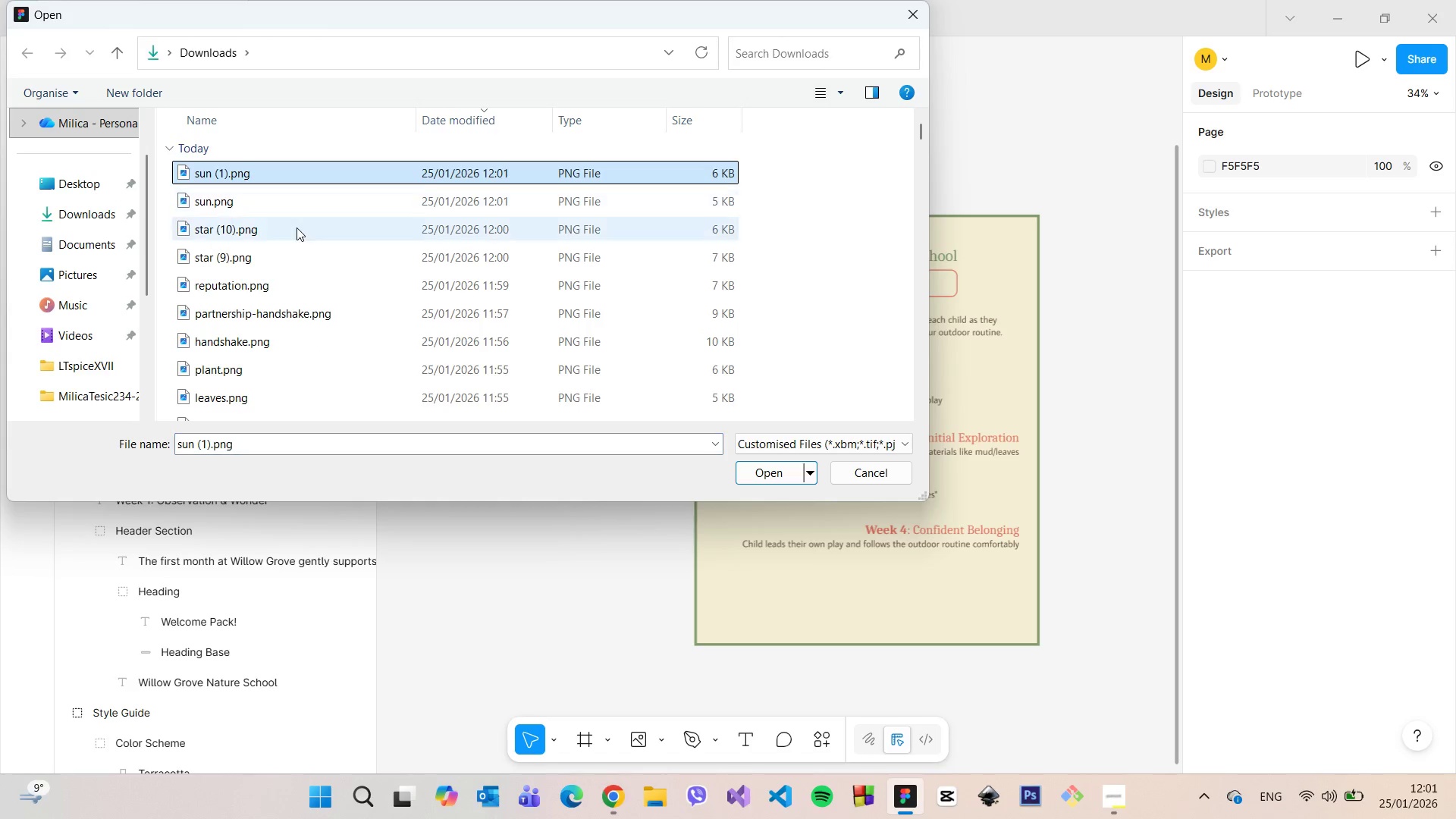 
scroll: coordinate [297, 228], scroll_direction: down, amount: 2.0
 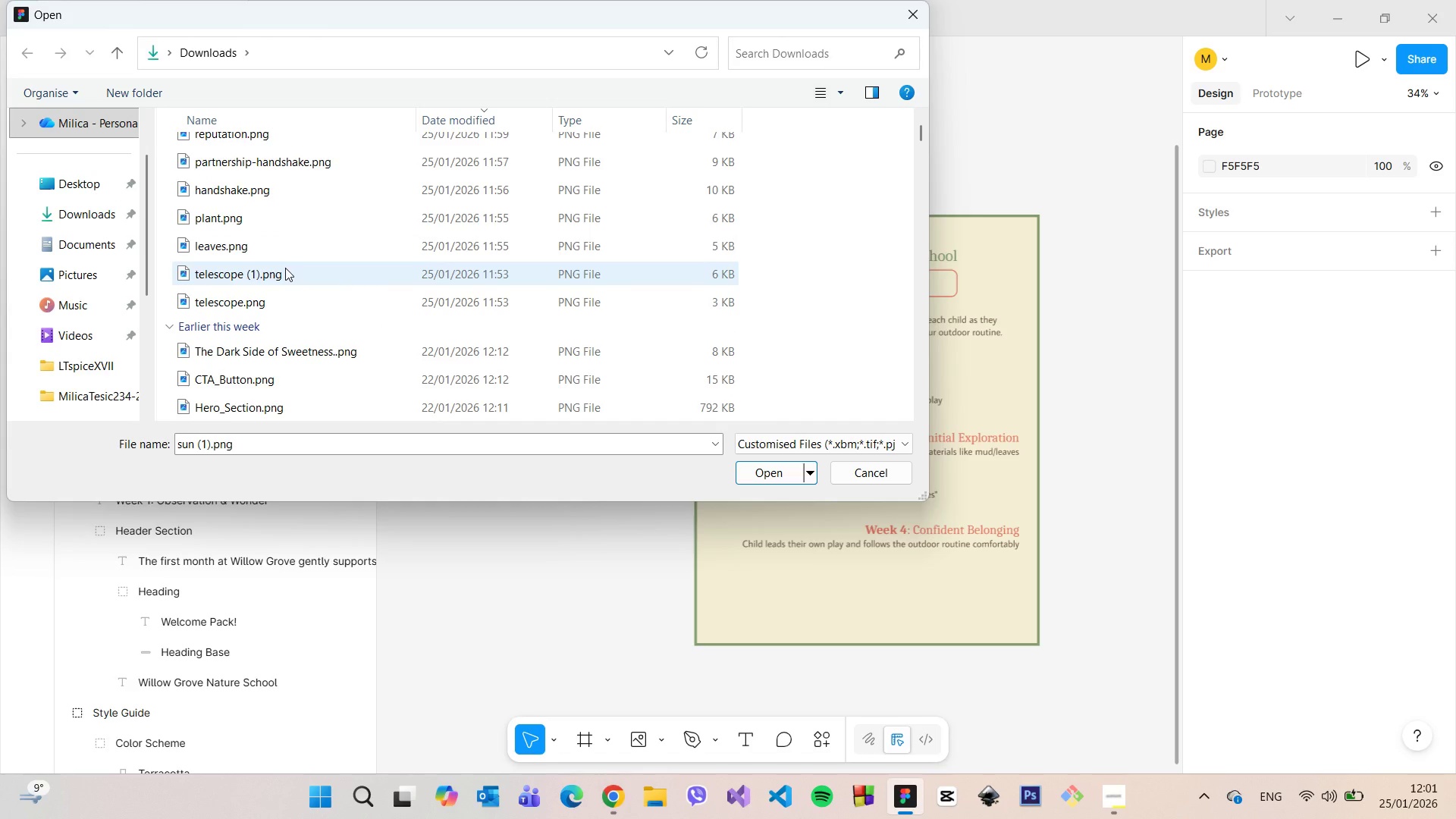 
hold_key(key=ShiftLeft, duration=0.64)
left_click([289, 246])
 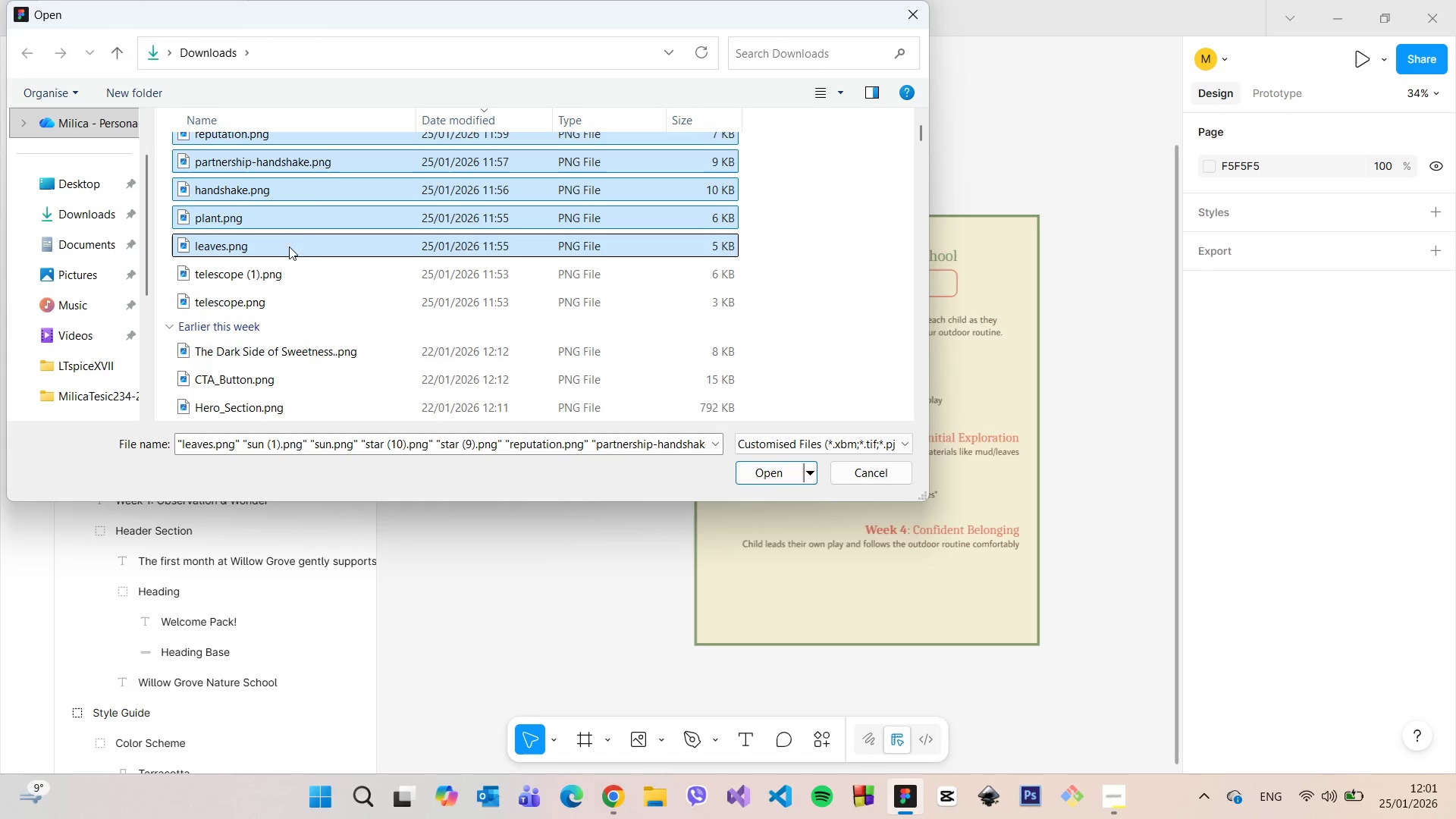 
hold_key(key=ShiftLeft, duration=10.27)
left_click_drag(start_coordinate=[318, 156], to_coordinate=[802, 624])
 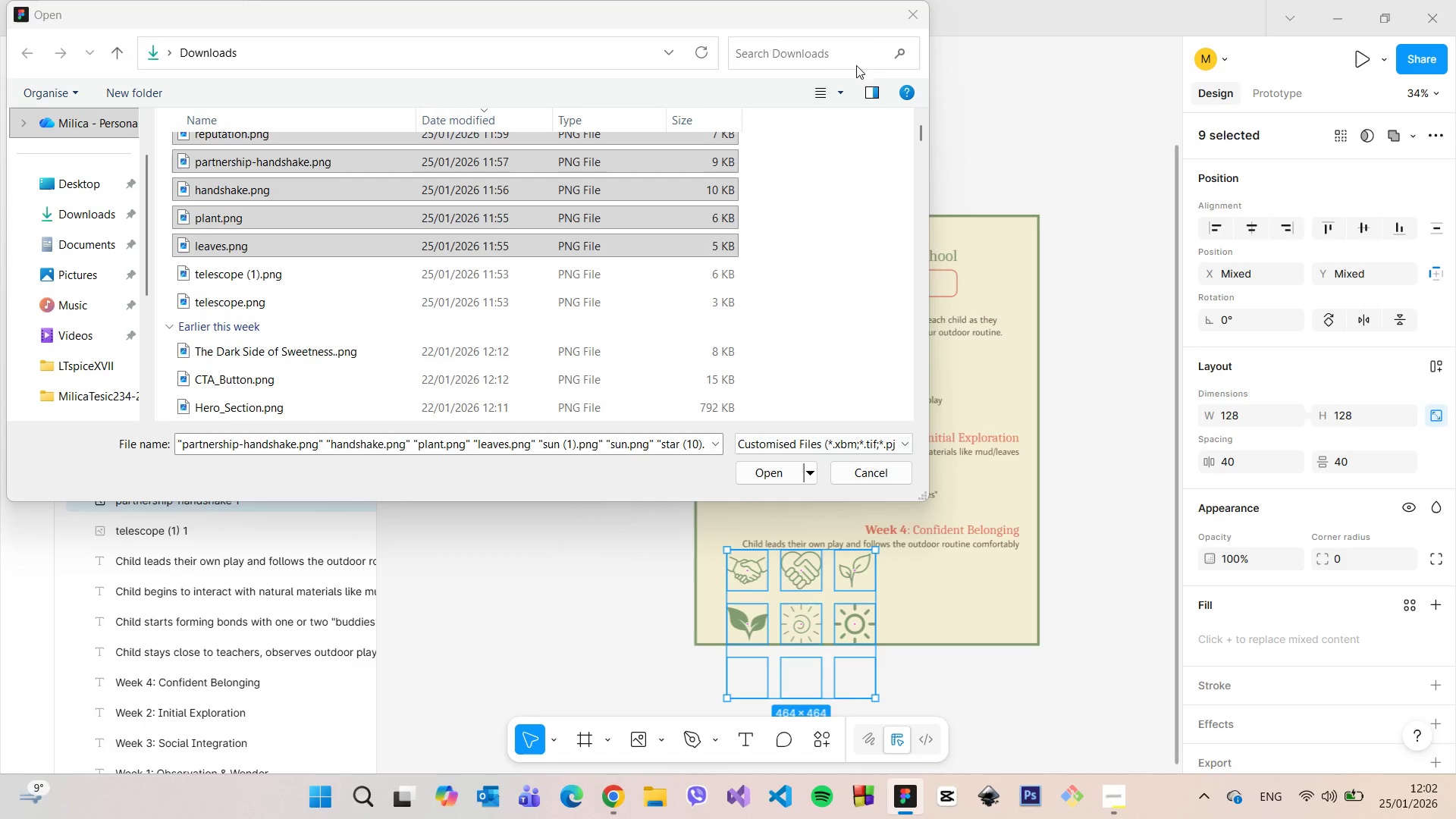 
left_click([916, 24])
 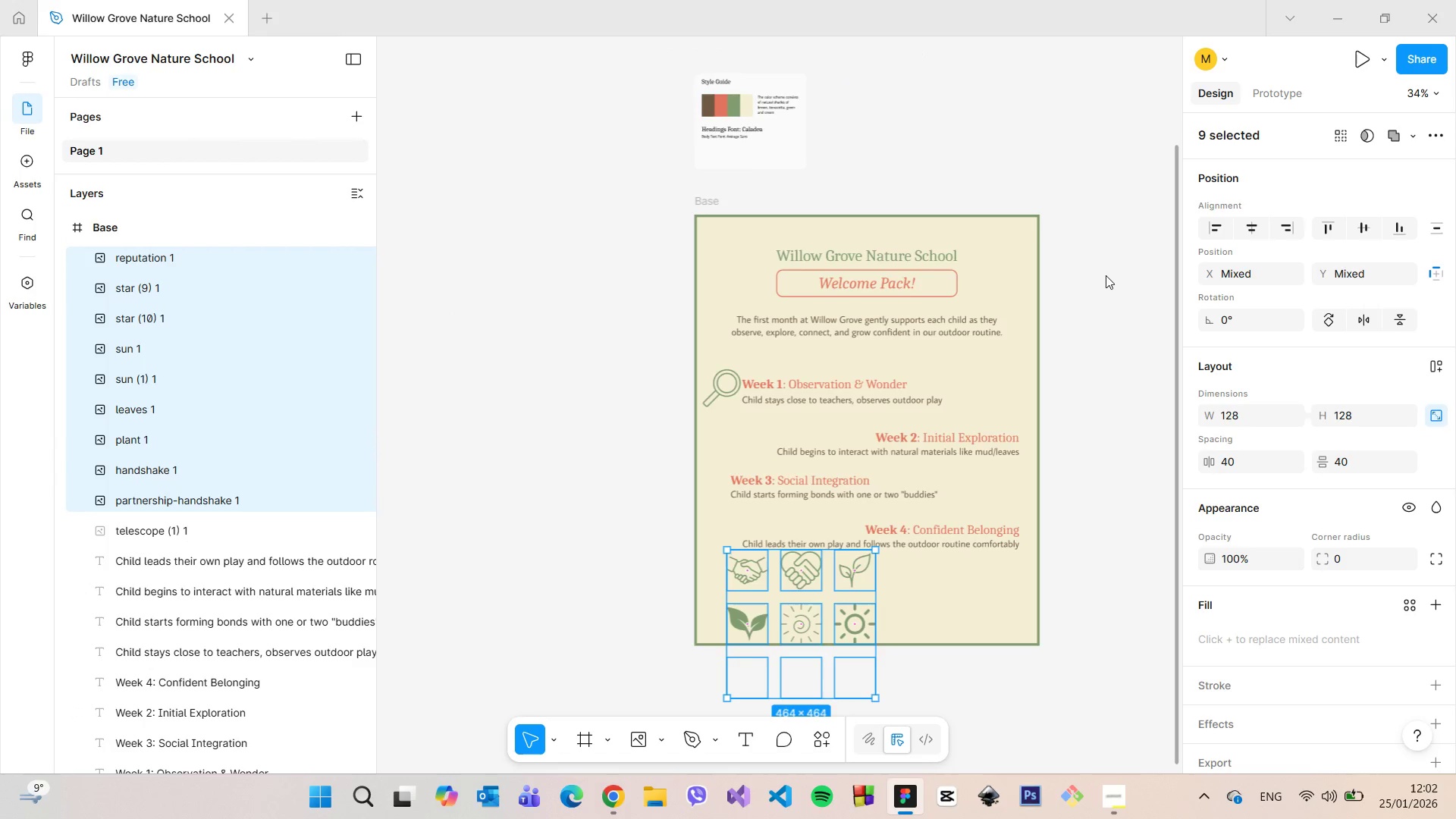 
left_click([1107, 277])
 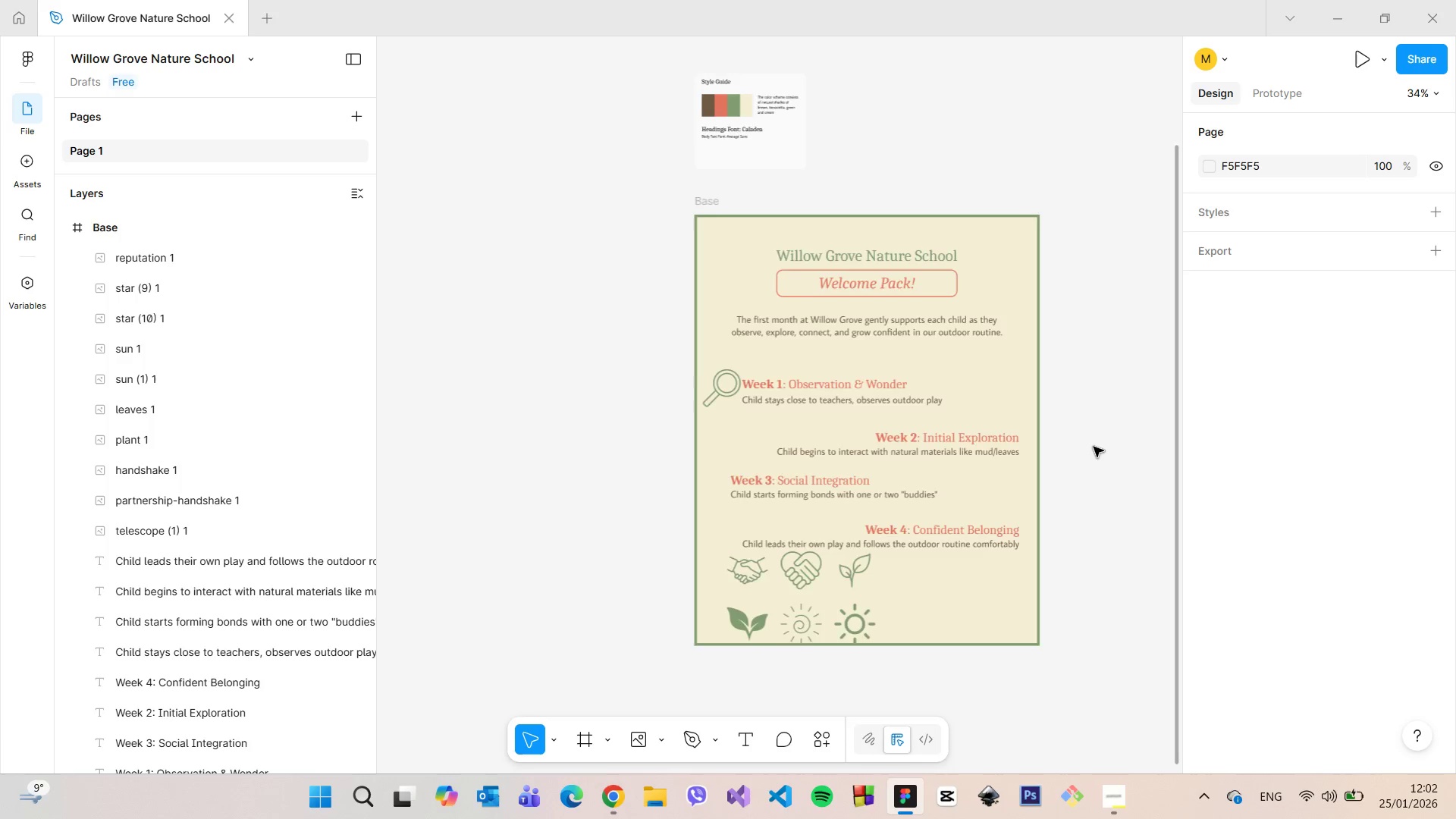 
scroll: coordinate [1042, 576], scroll_direction: up, amount: 2.0
 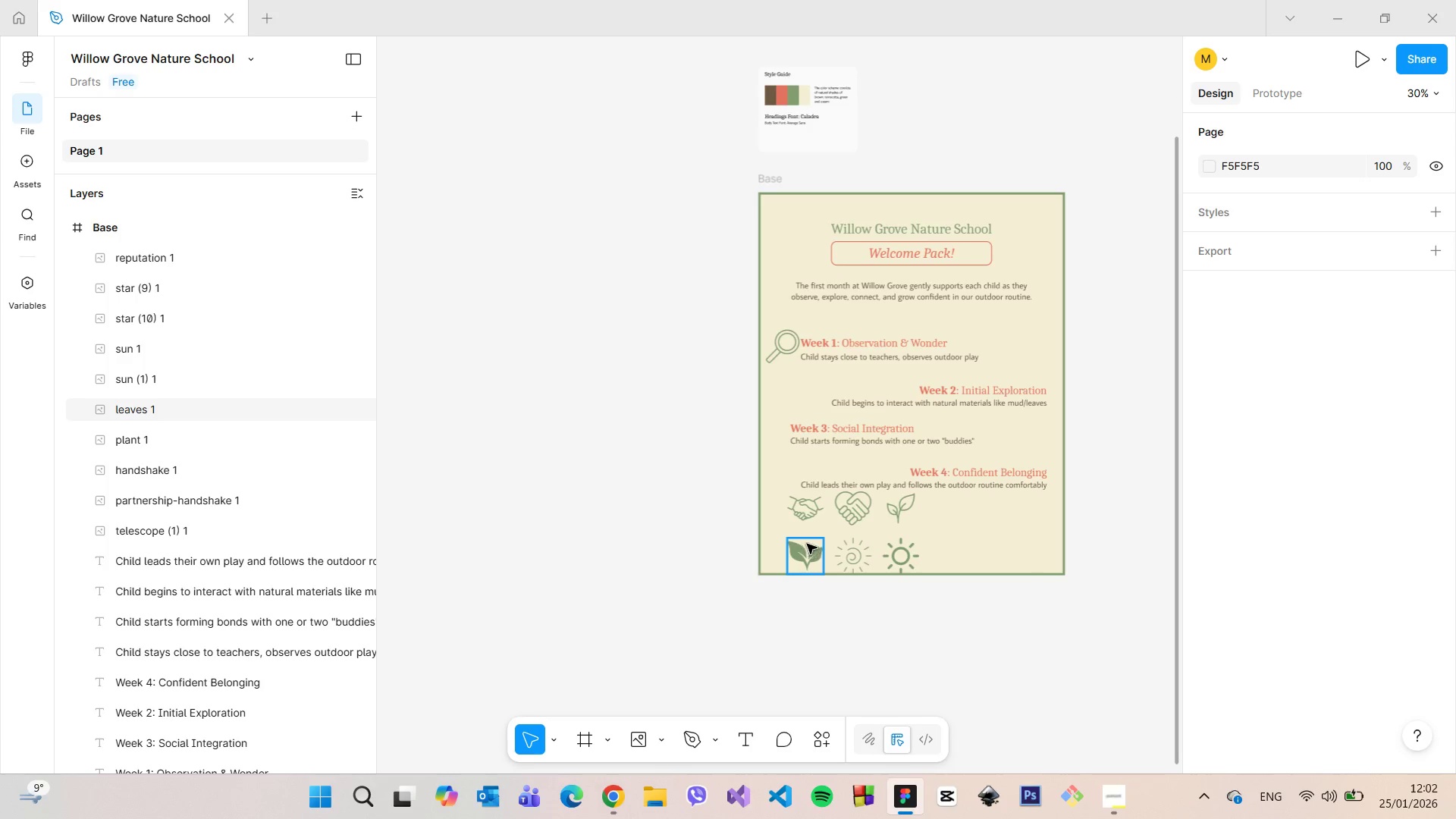 
left_click([802, 500])
 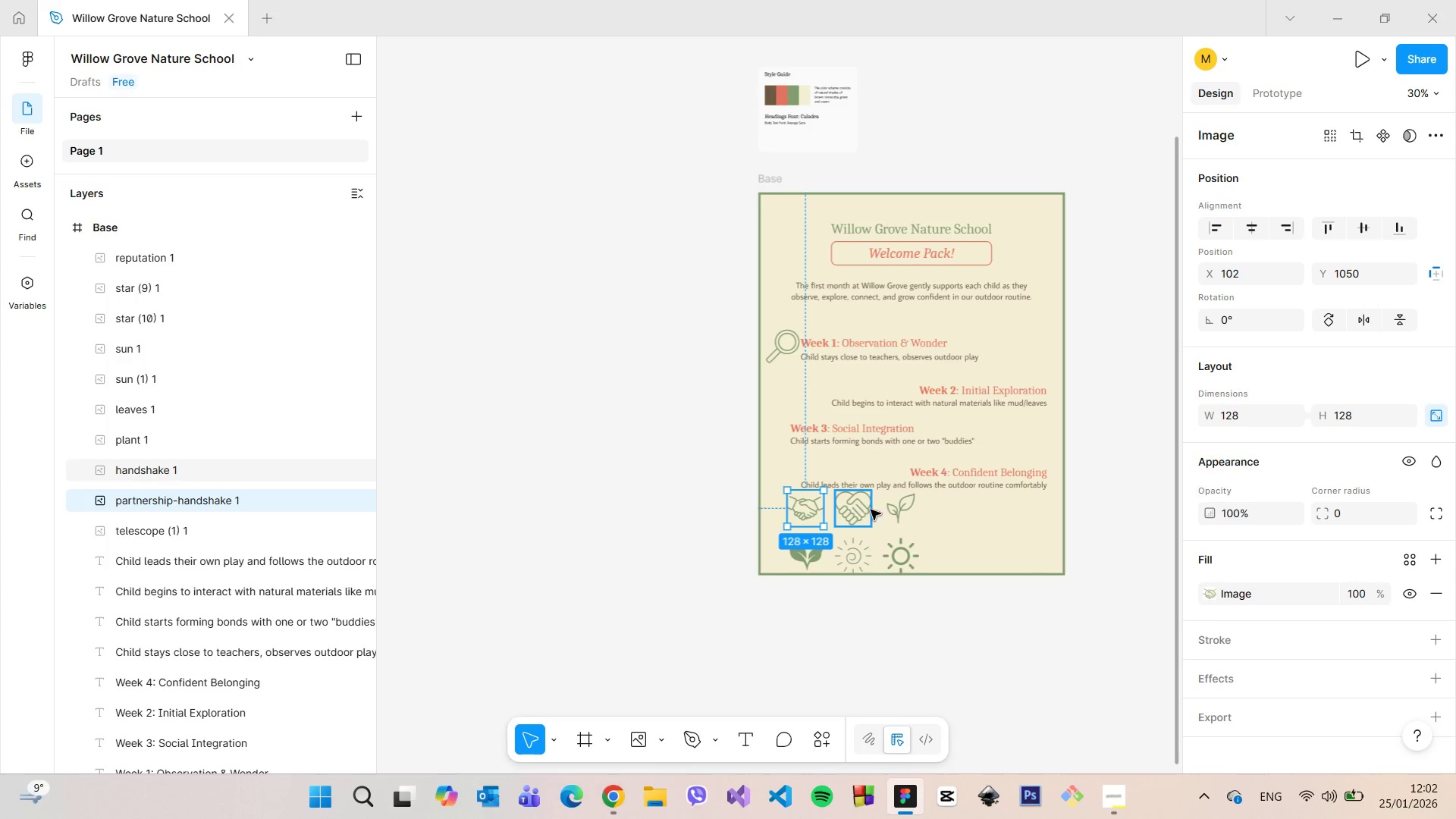 
hold_key(key=ShiftLeft, duration=0.64)
left_click([914, 549])
 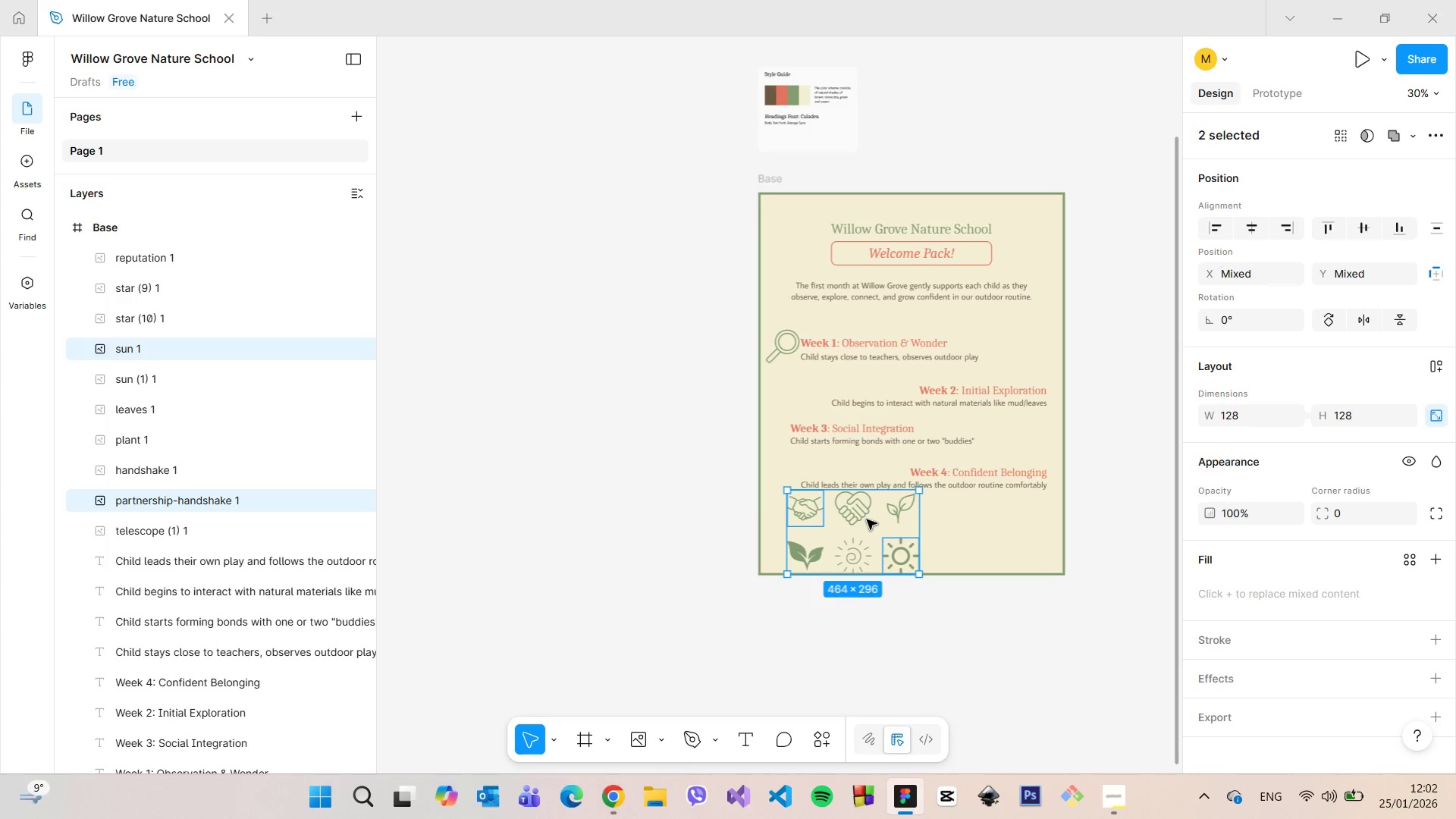 
left_click_drag(start_coordinate=[859, 515], to_coordinate=[871, 507])
 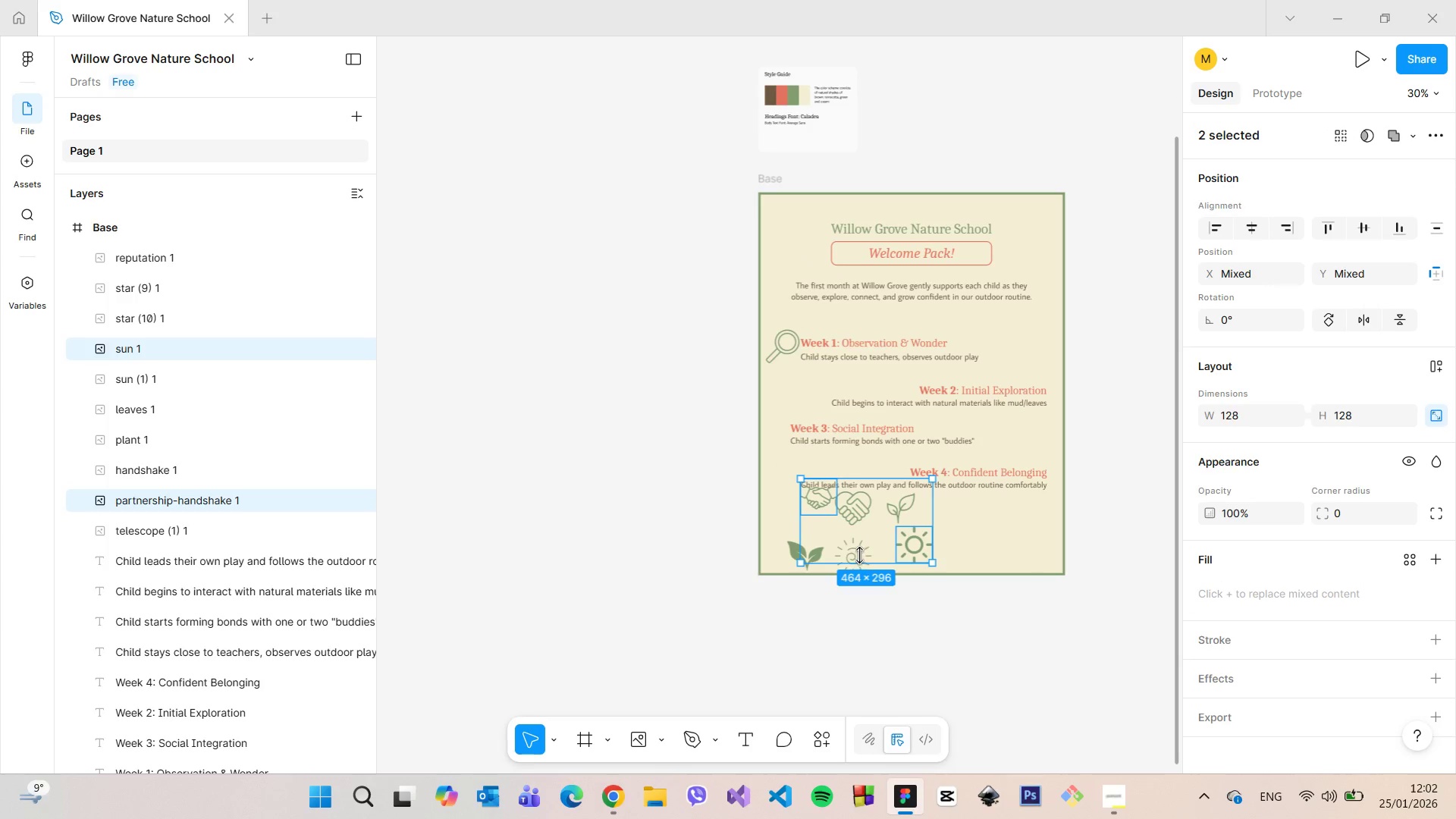 
left_click([855, 550])
 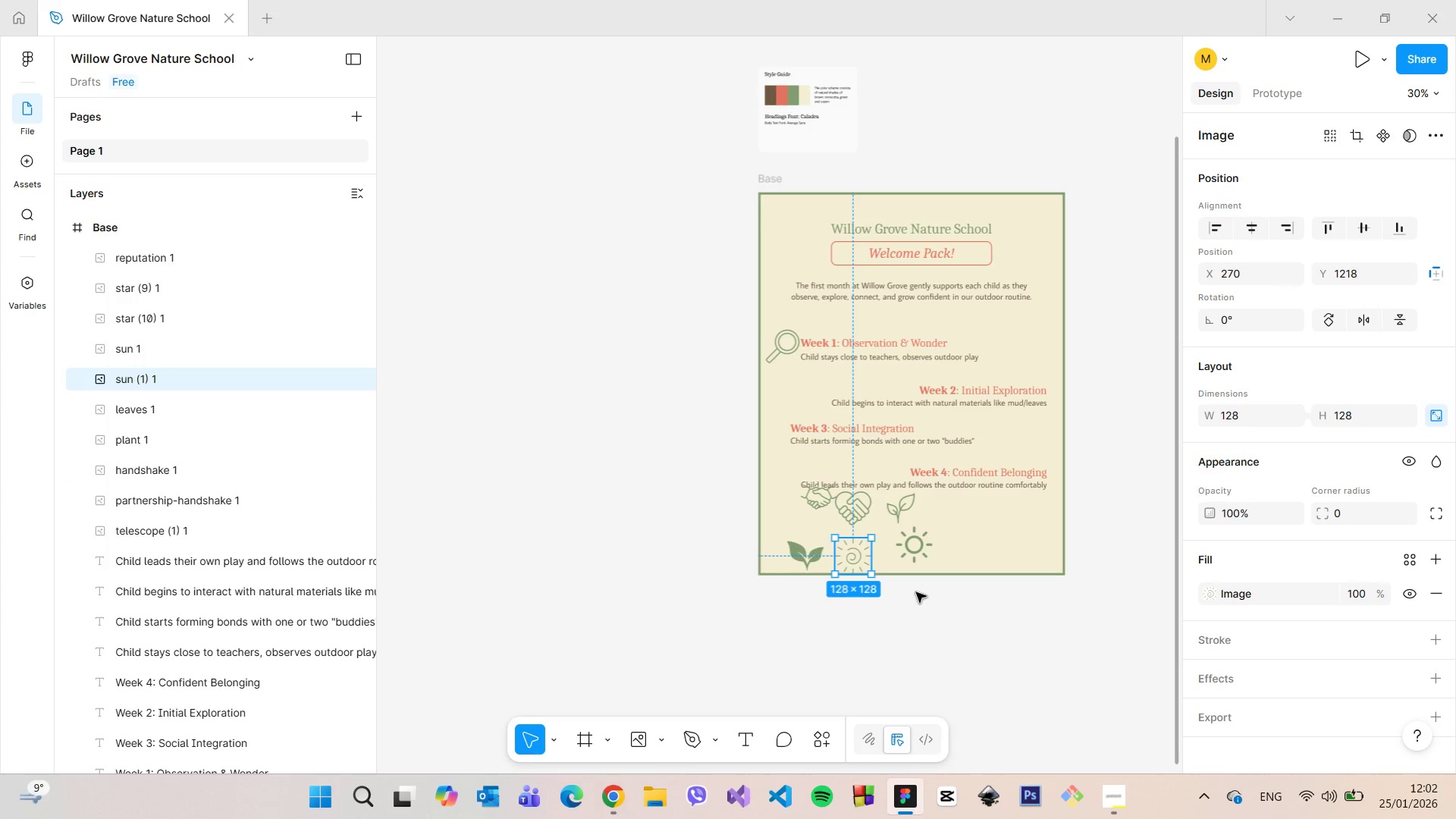 
left_click([919, 591])
 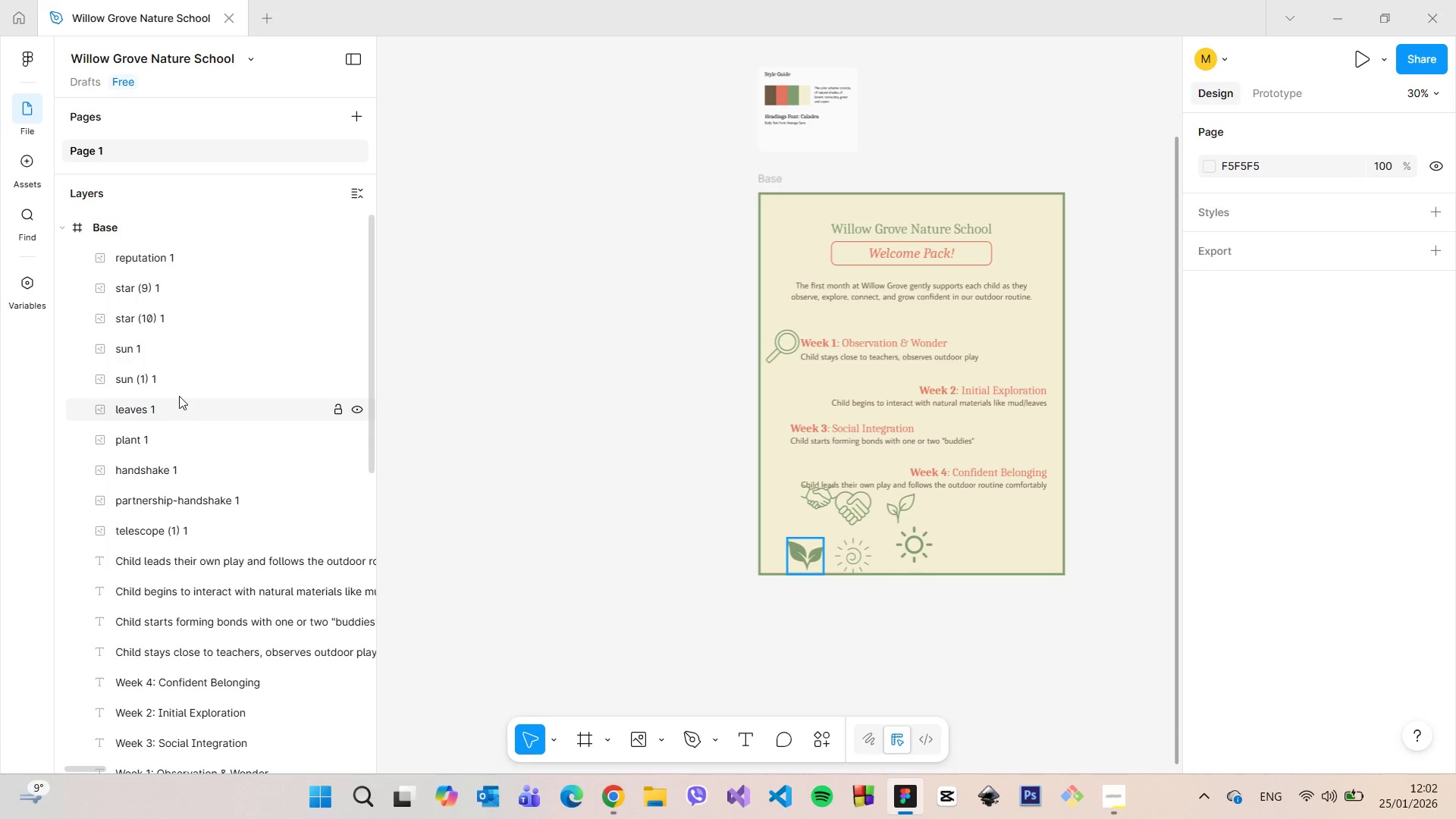 
wait(7.56)
 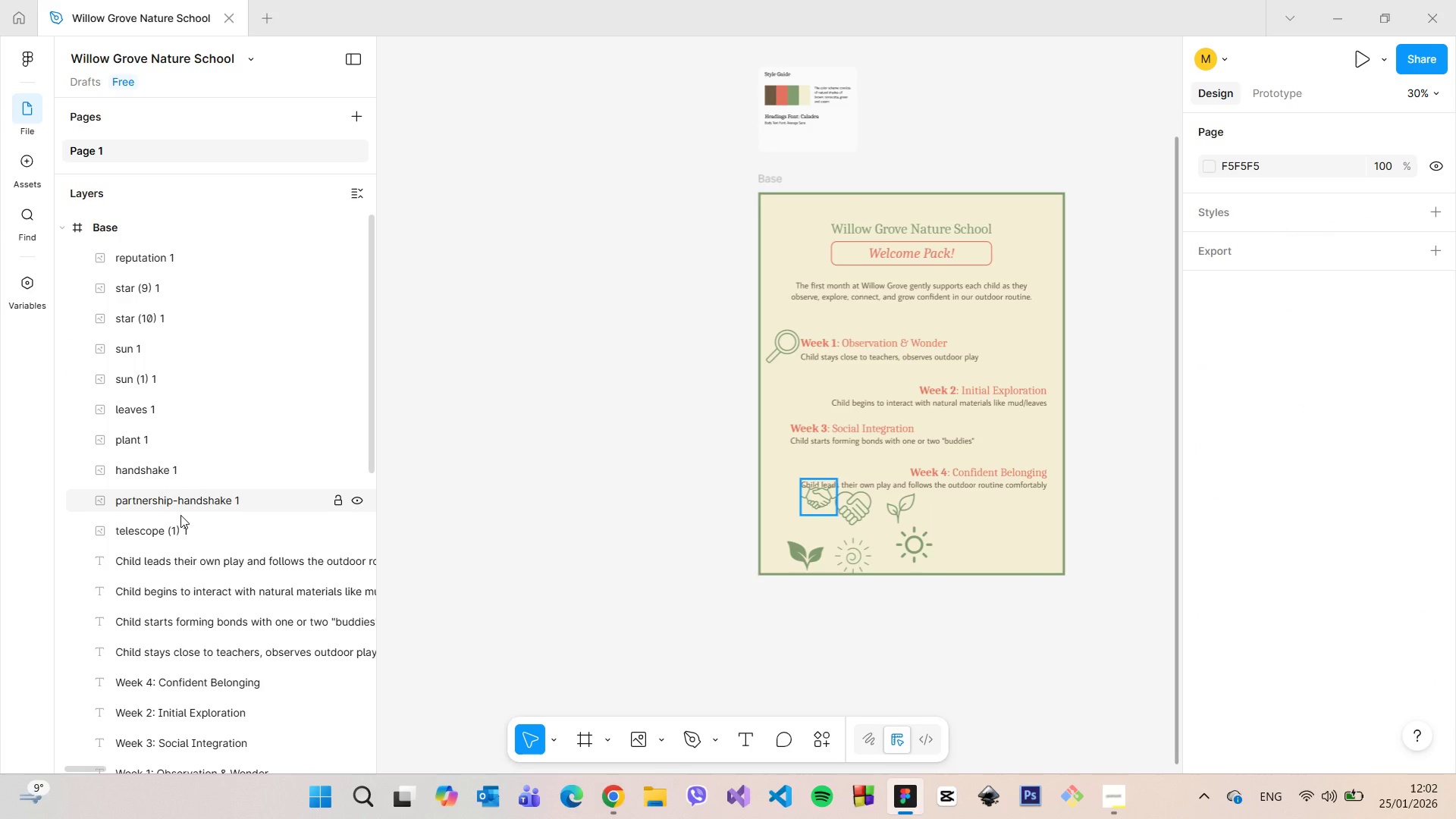 
left_click([174, 325])
 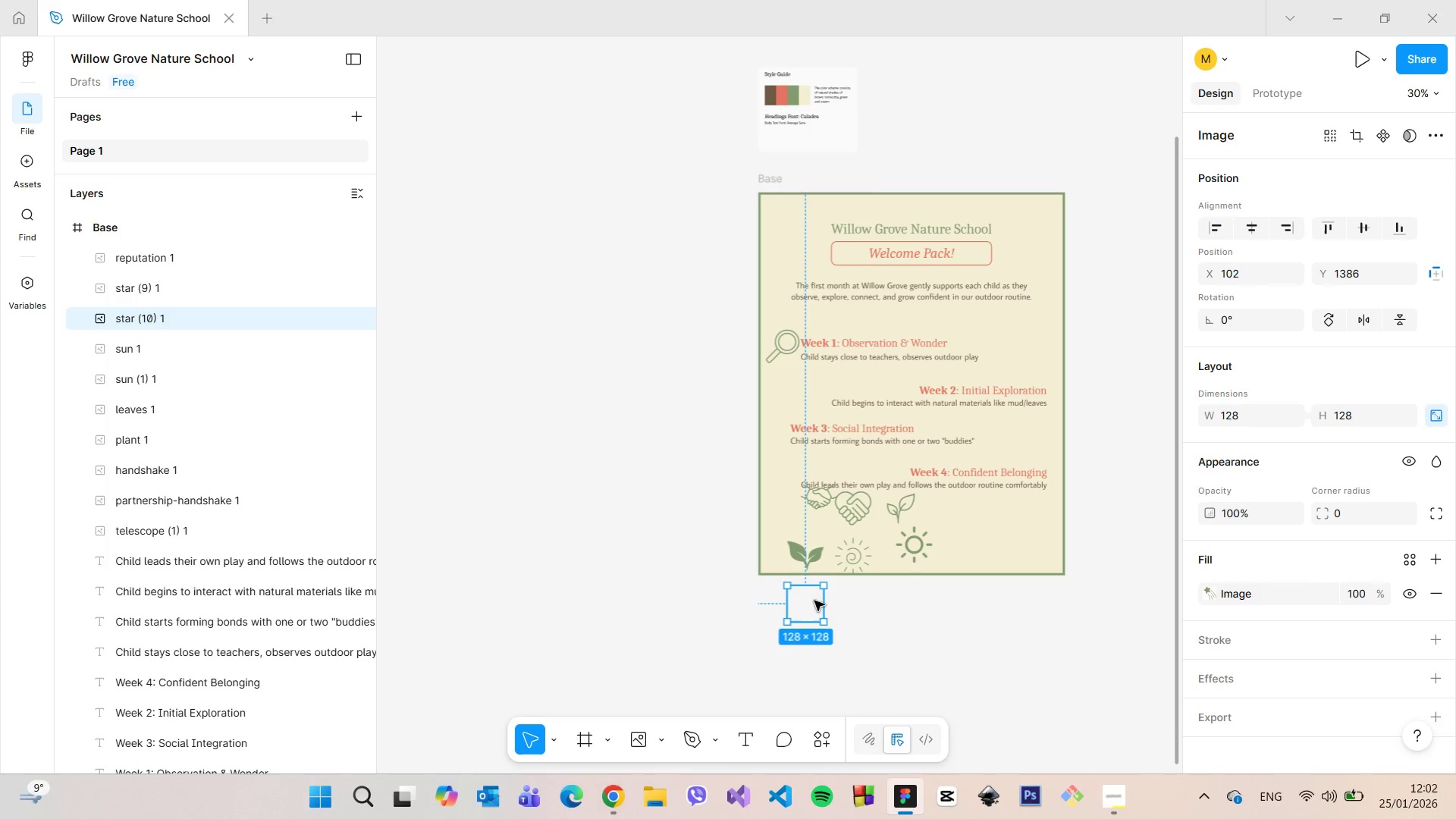 
left_click_drag(start_coordinate=[803, 610], to_coordinate=[978, 520])
 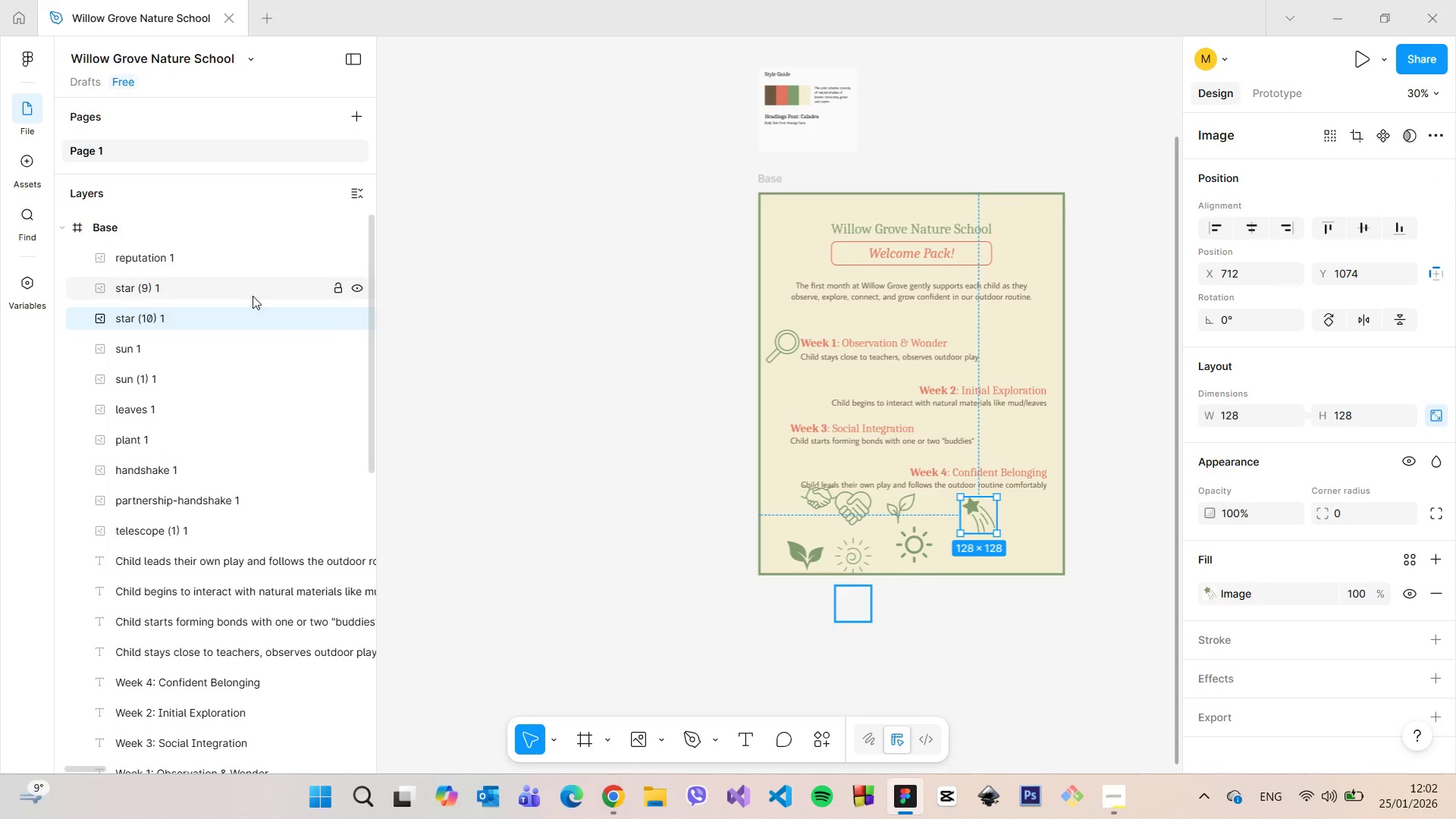 
left_click([249, 293])
 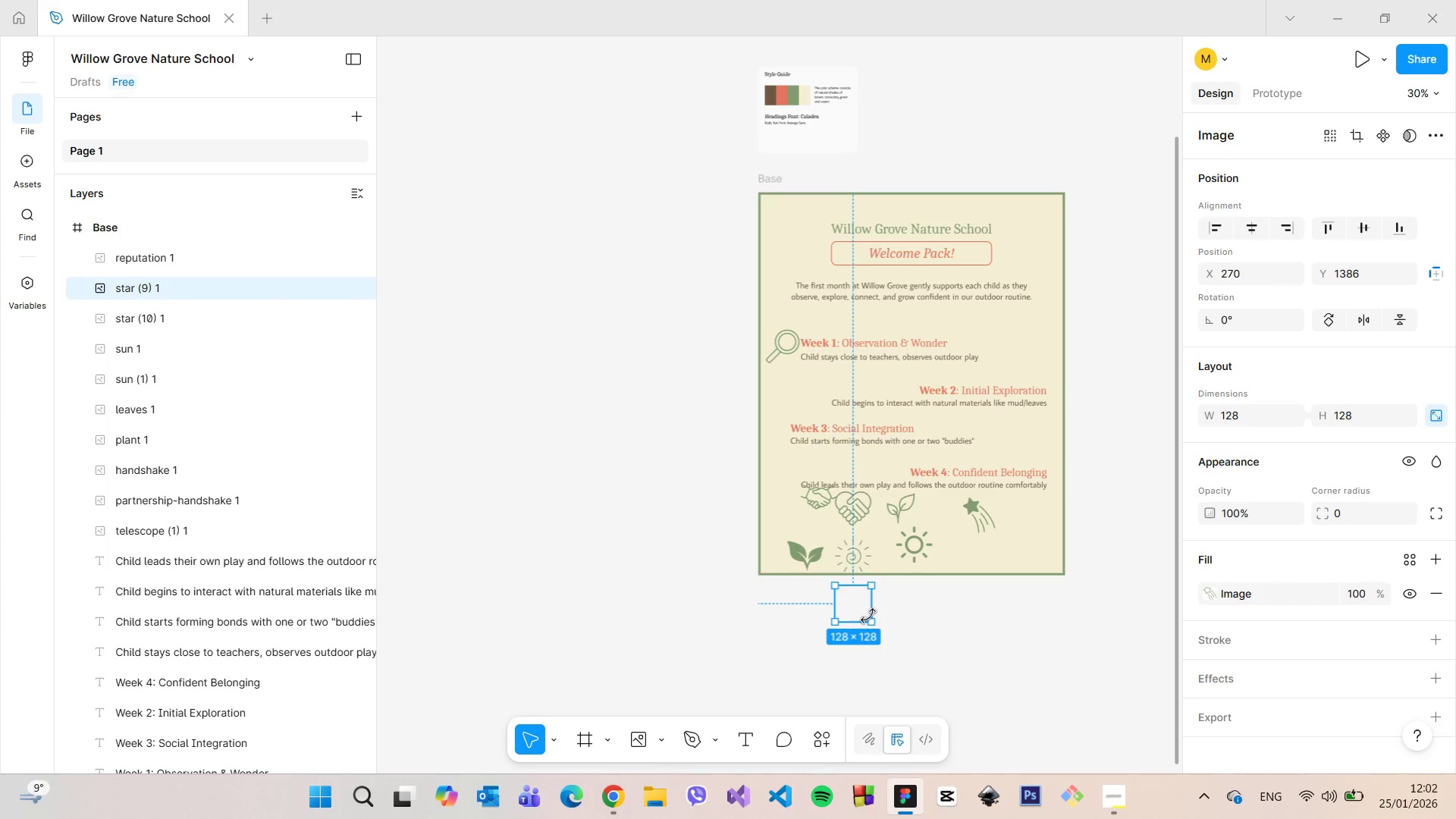 
left_click_drag(start_coordinate=[856, 610], to_coordinate=[1039, 557])
 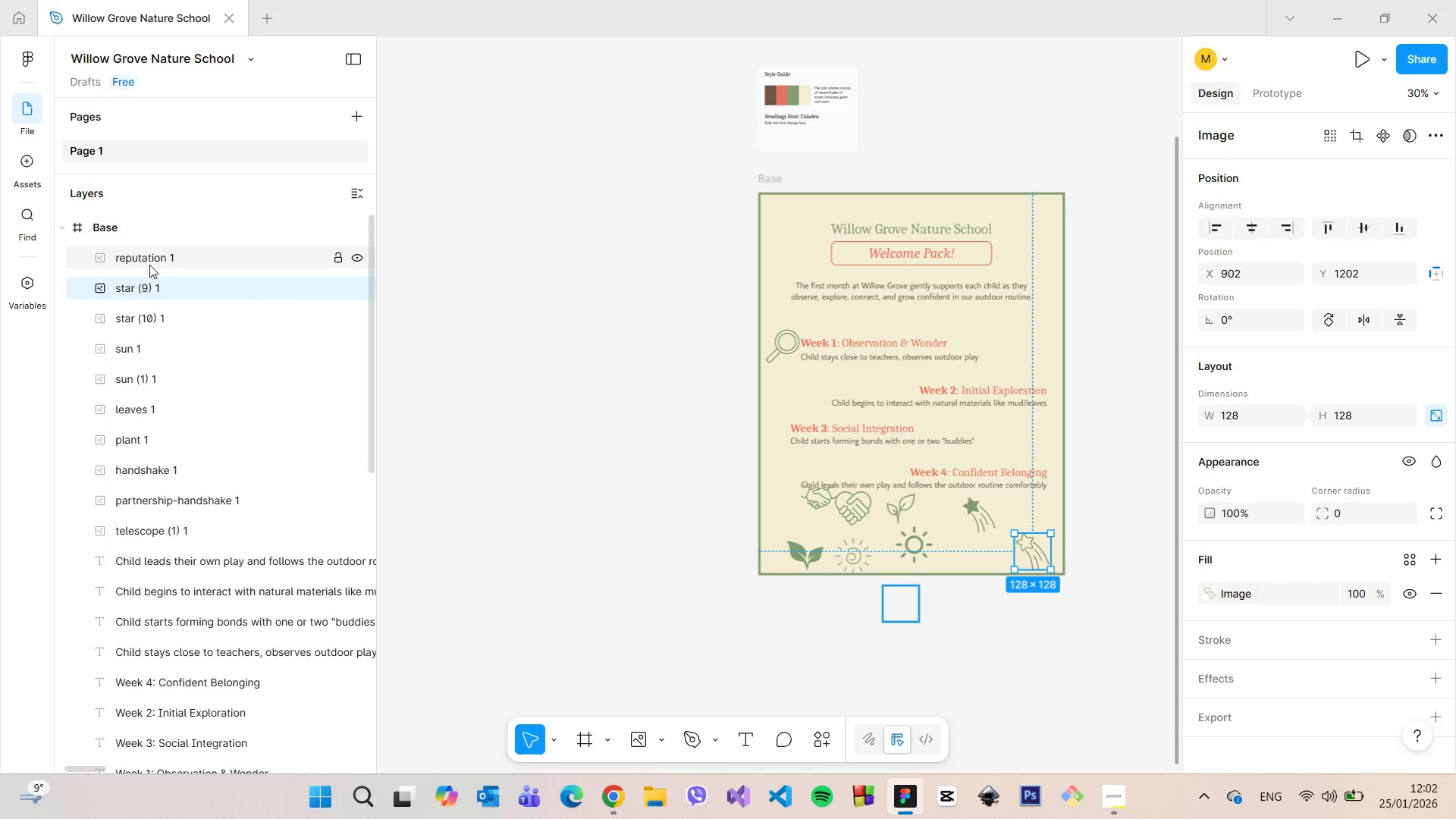 
scroll: coordinate [159, 263], scroll_direction: up, amount: 2.0
 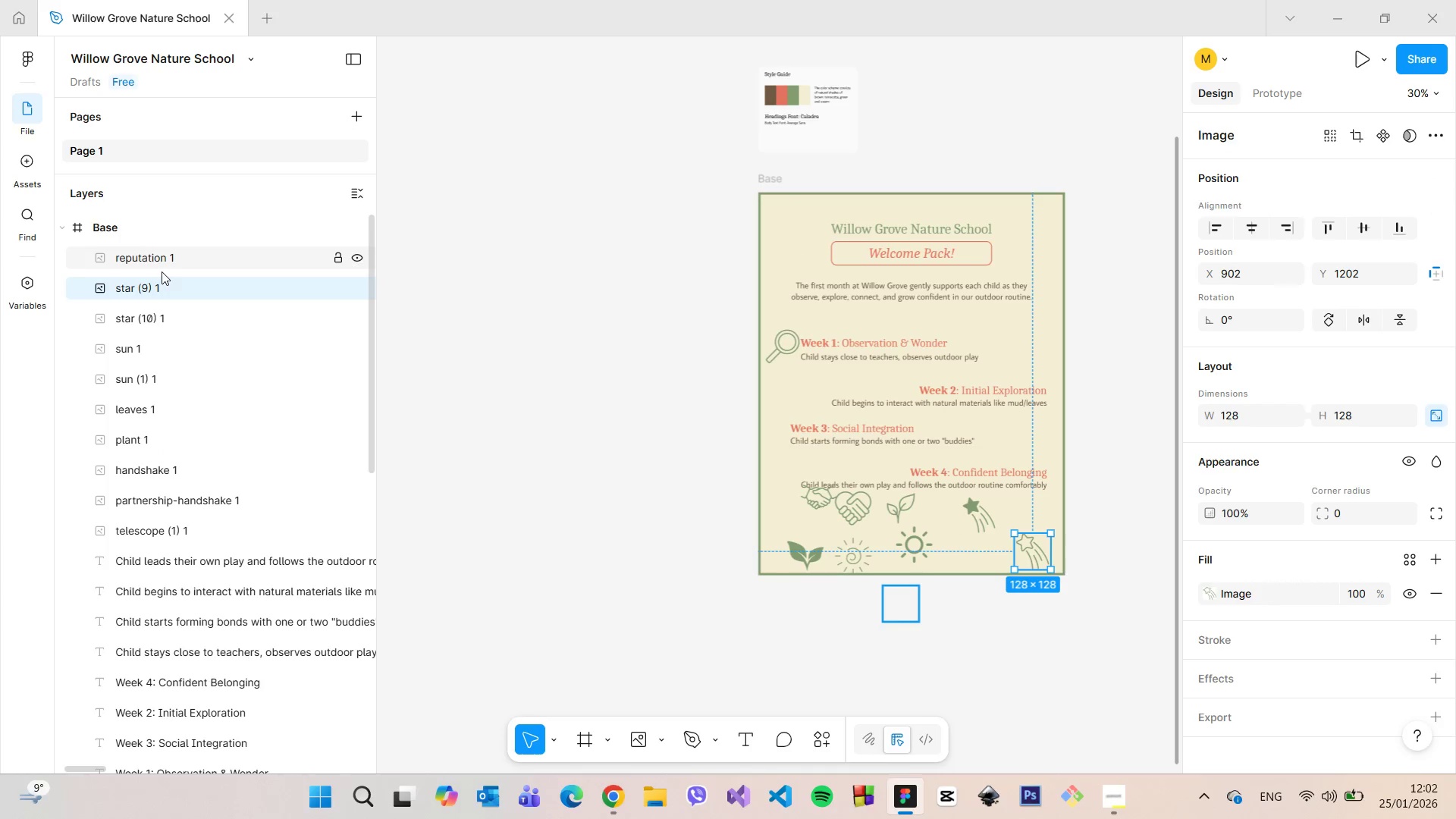 
left_click([162, 269])
 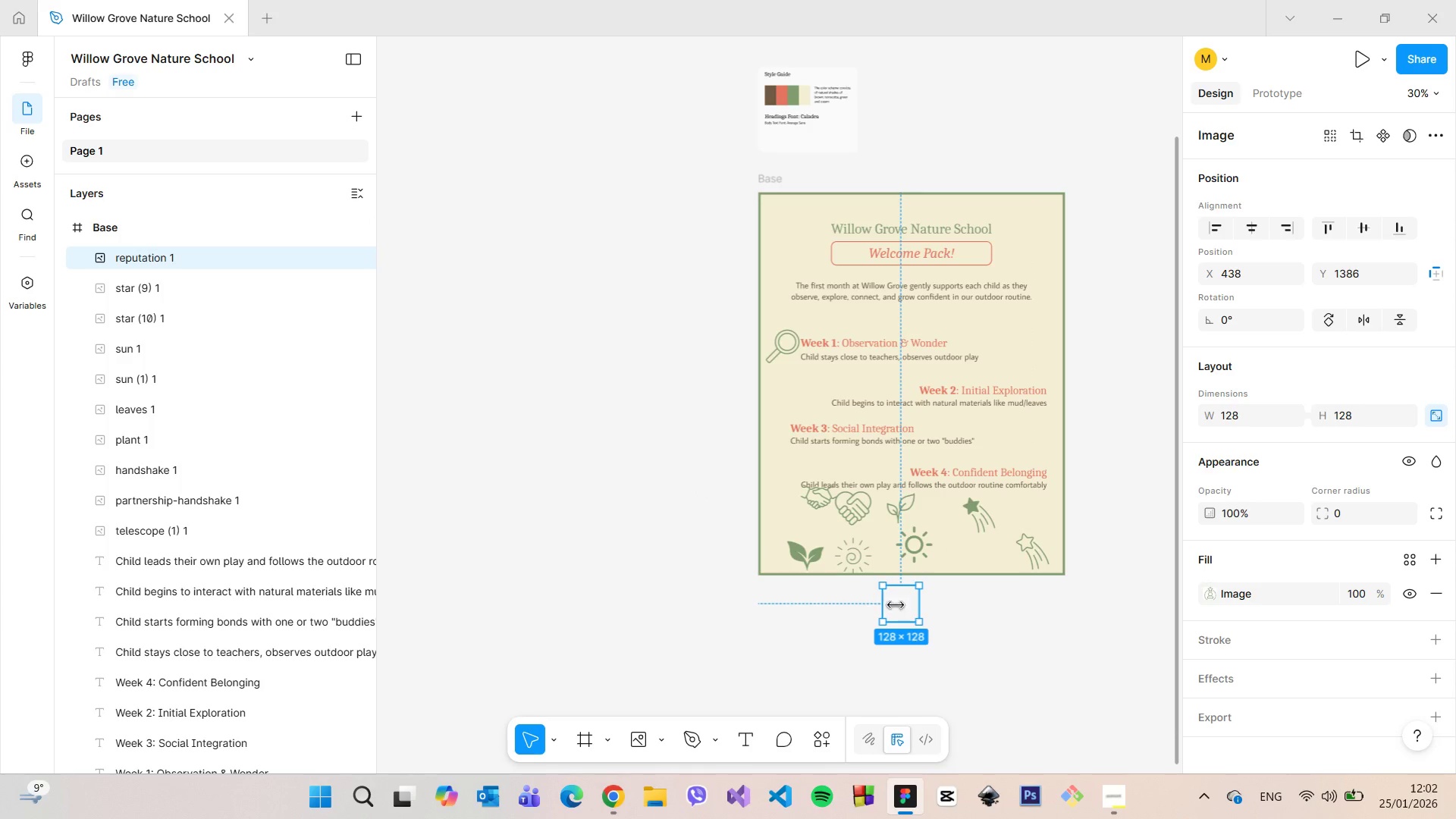 
left_click_drag(start_coordinate=[906, 605], to_coordinate=[963, 557])
 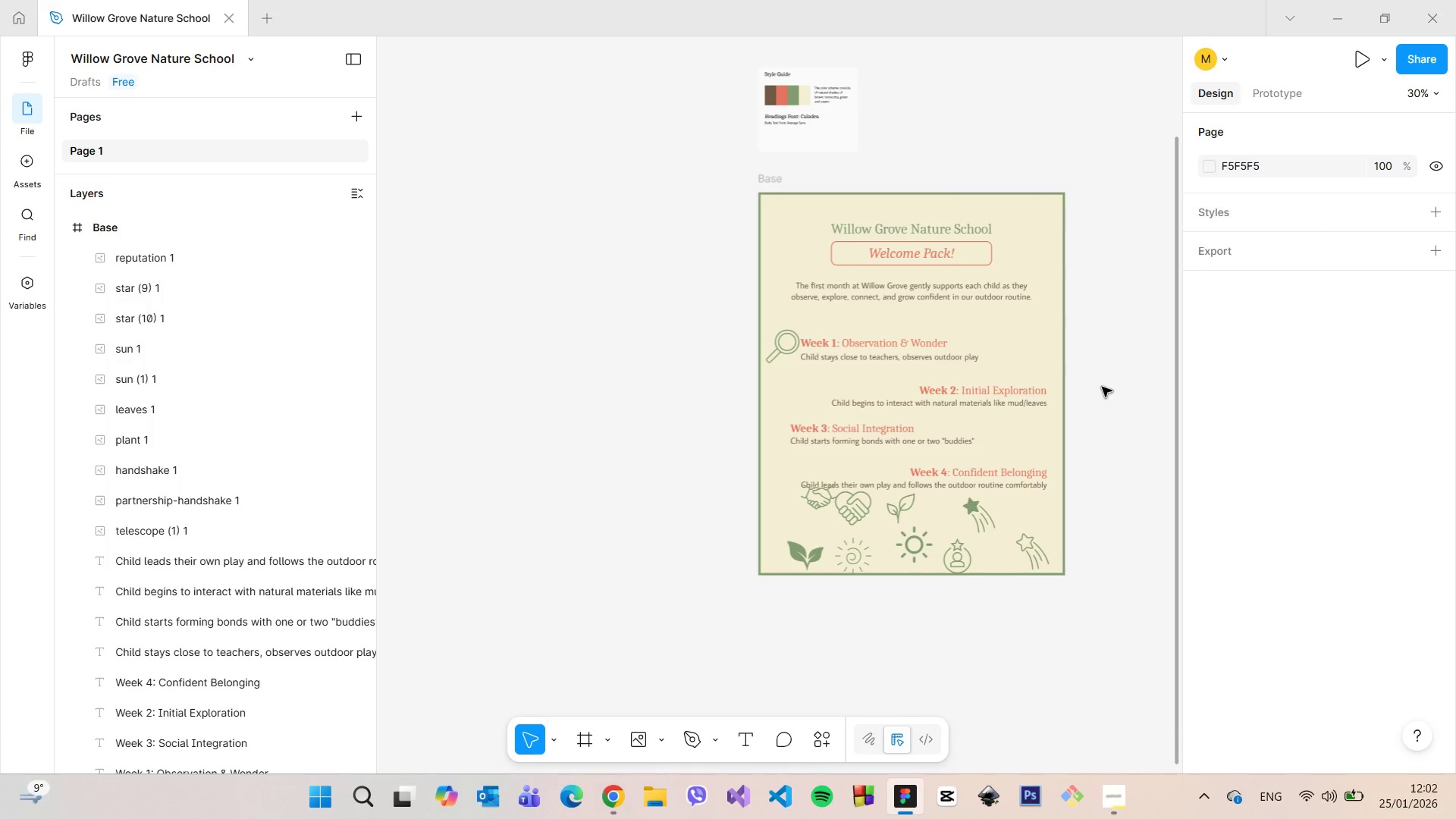 
hold_key(key=ControlLeft, duration=0.84)
scroll: coordinate [1068, 408], scroll_direction: up, amount: 7.0
 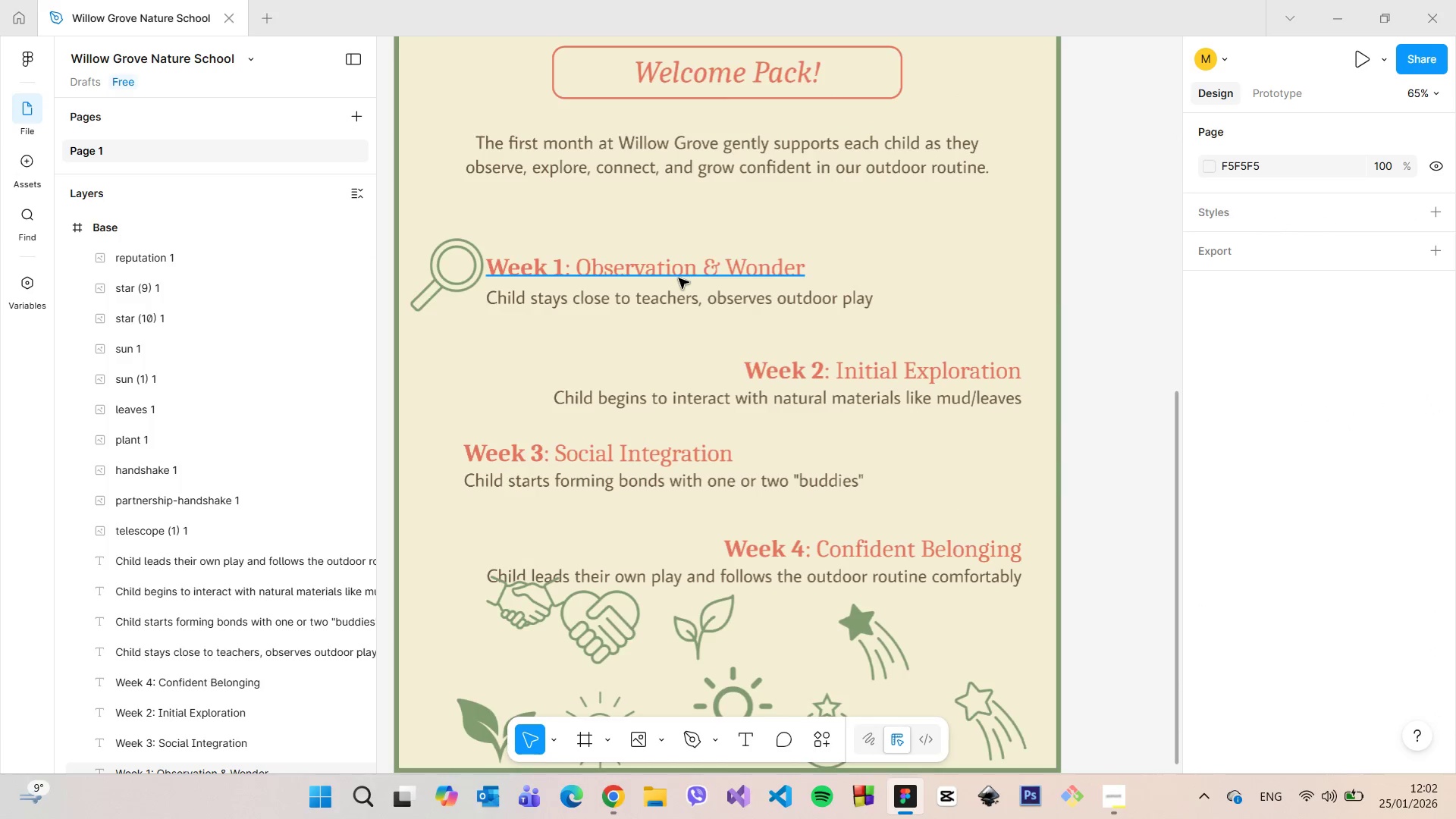 
hold_key(key=ControlLeft, duration=0.88)
scroll: coordinate [679, 278], scroll_direction: down, amount: 4.0
 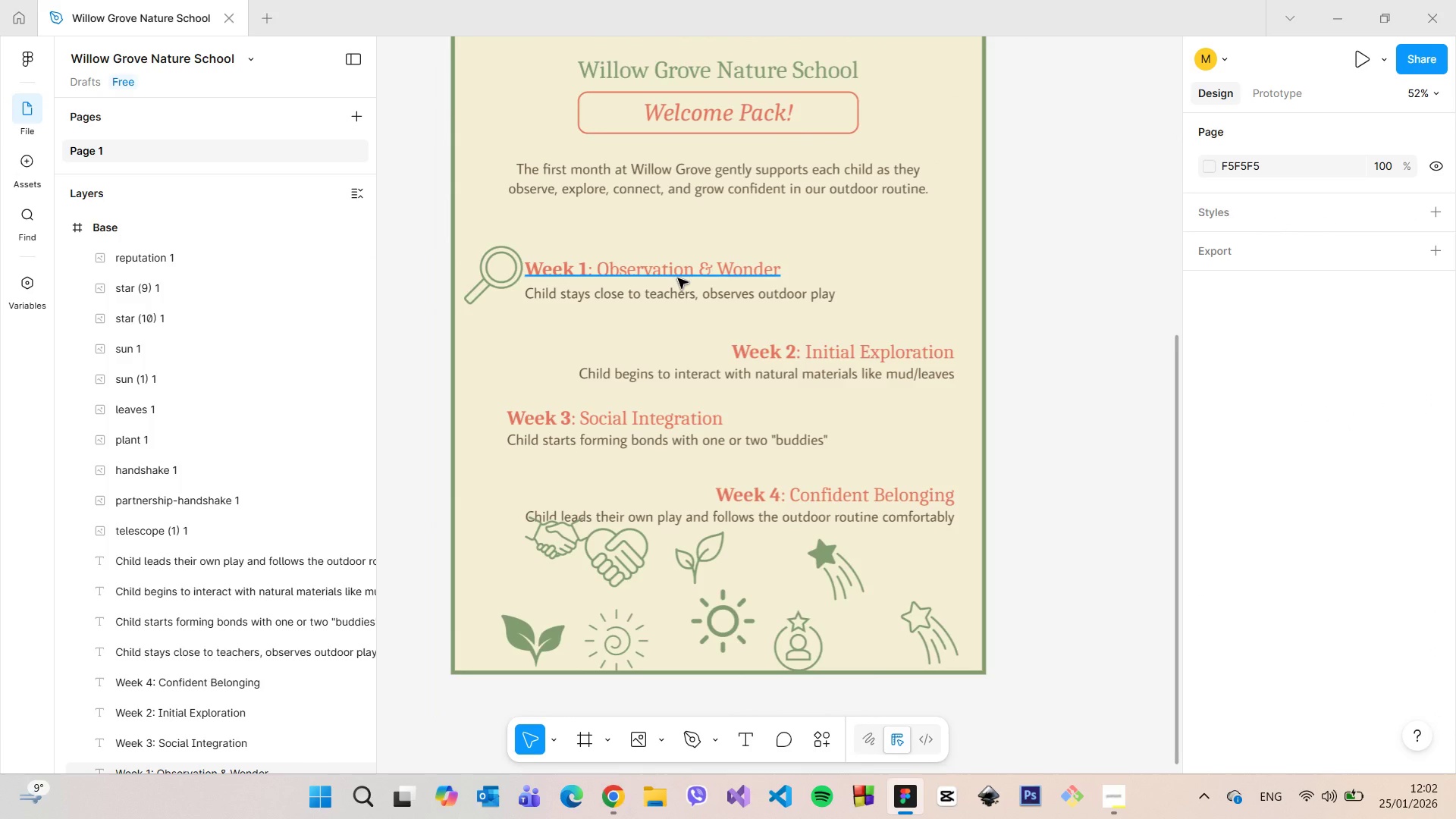 
left_click([678, 278])
 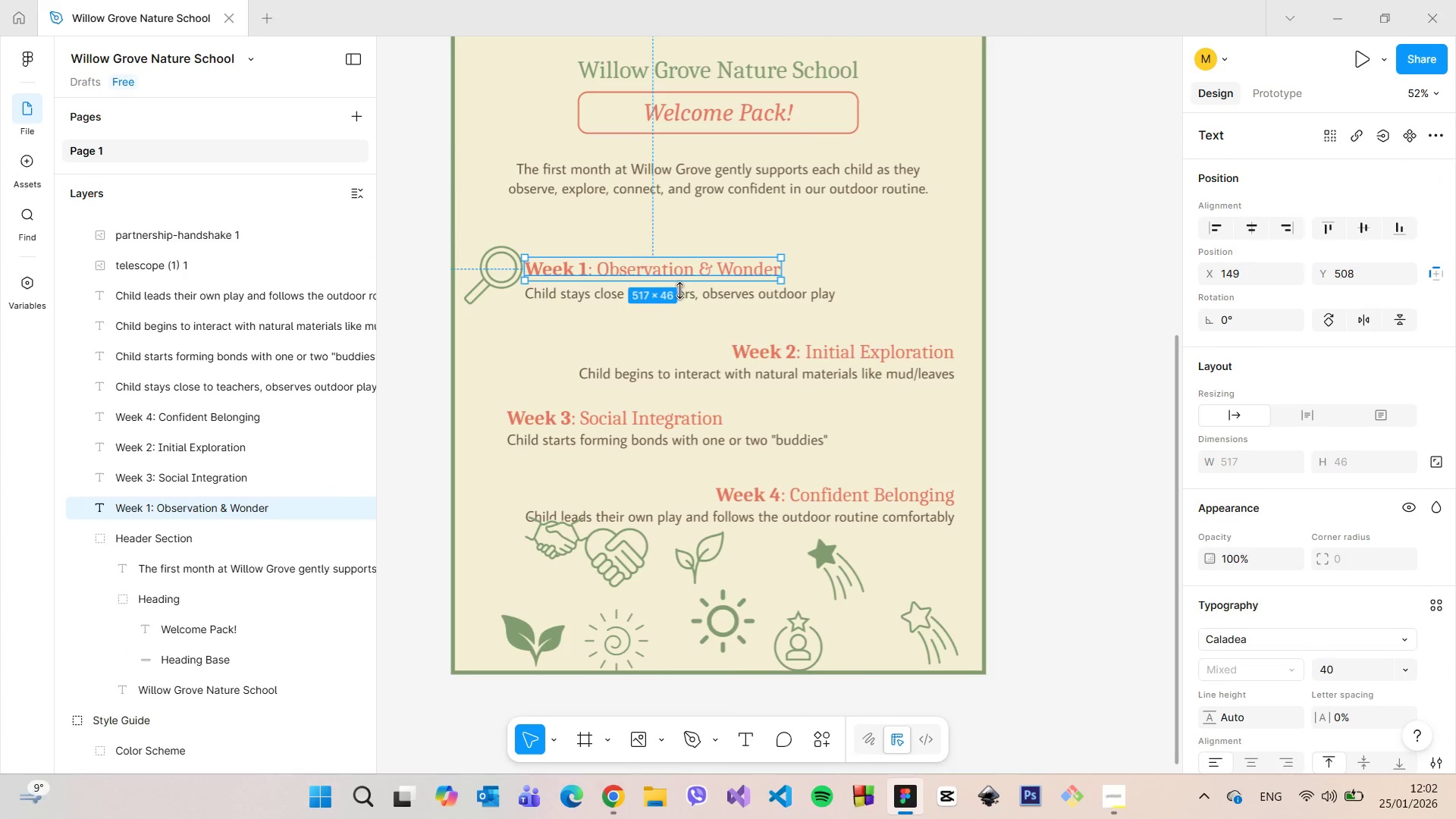 
hold_key(key=ShiftLeft, duration=0.78)
left_click([679, 290])
 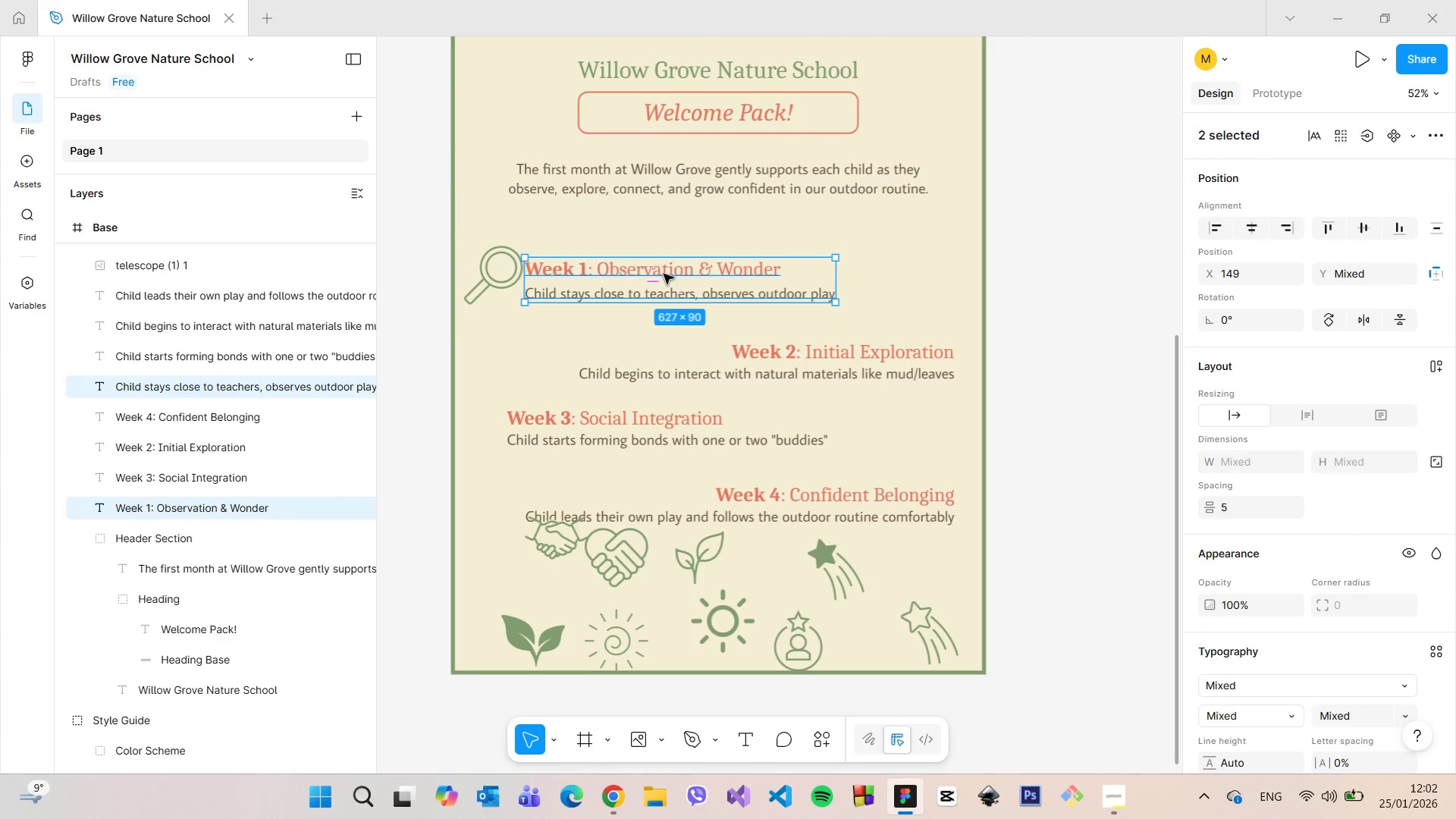 
left_click_drag(start_coordinate=[664, 273], to_coordinate=[724, 272])
 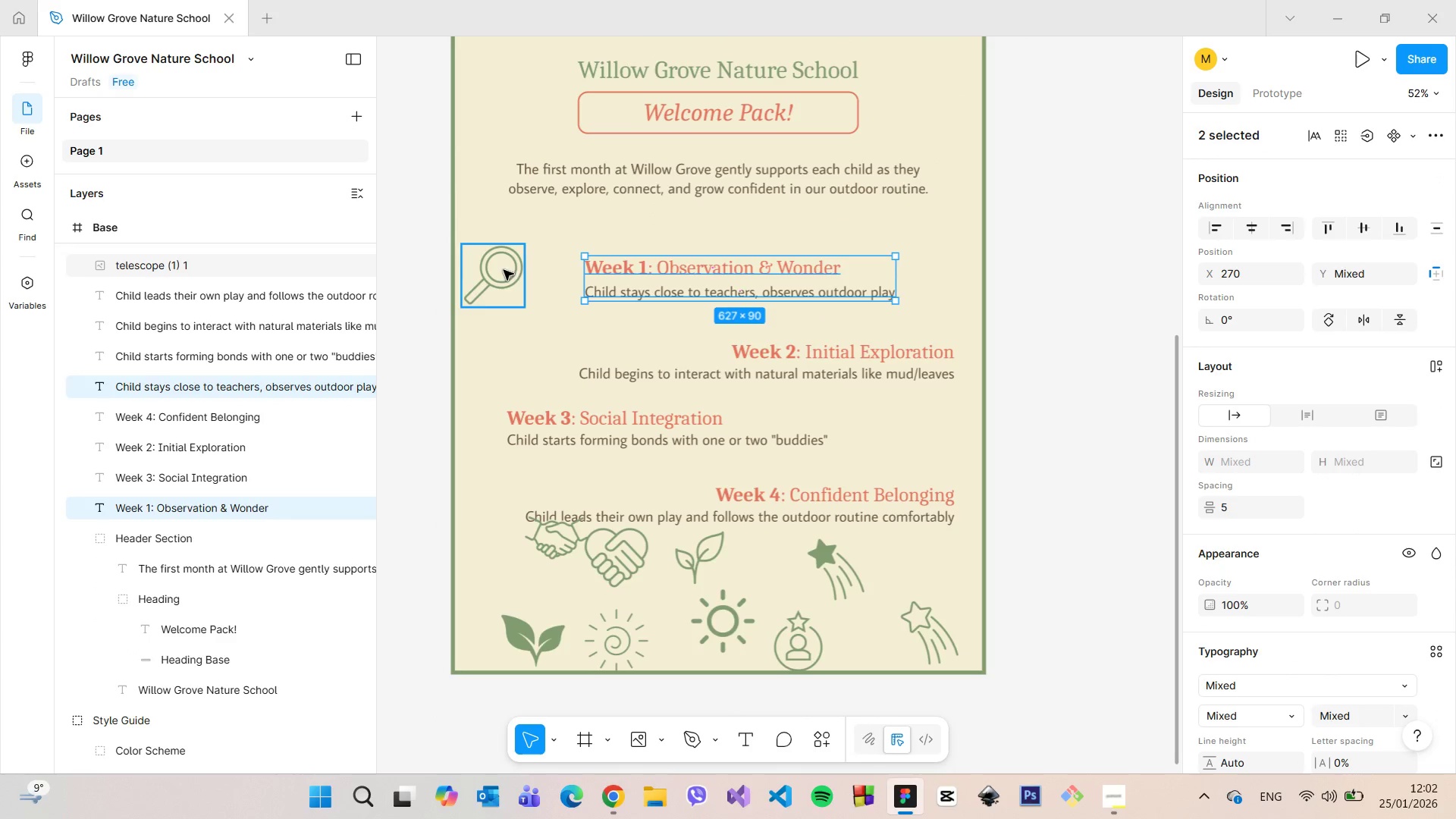 
left_click_drag(start_coordinate=[498, 268], to_coordinate=[538, 269])
 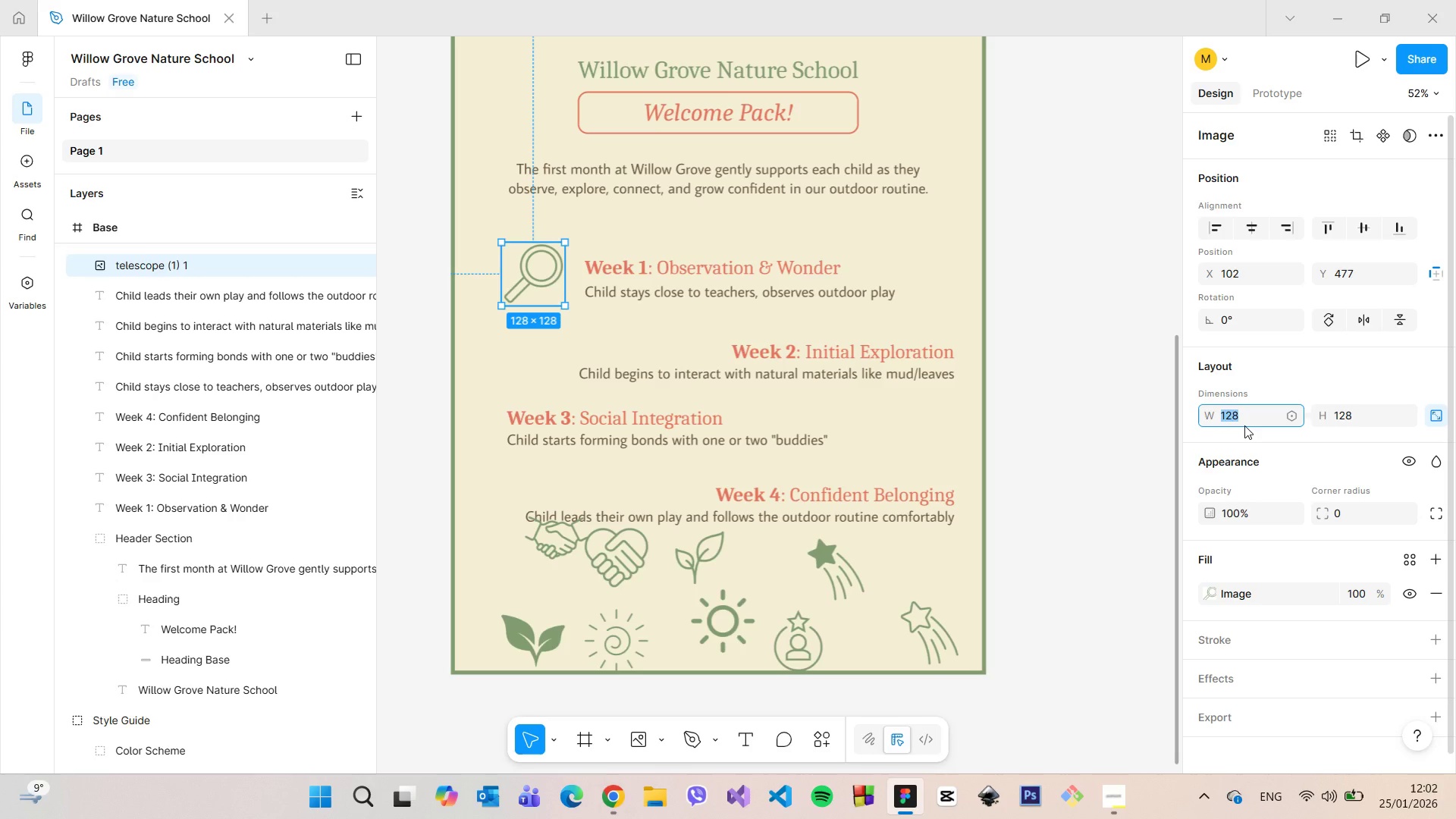 
type(100)
 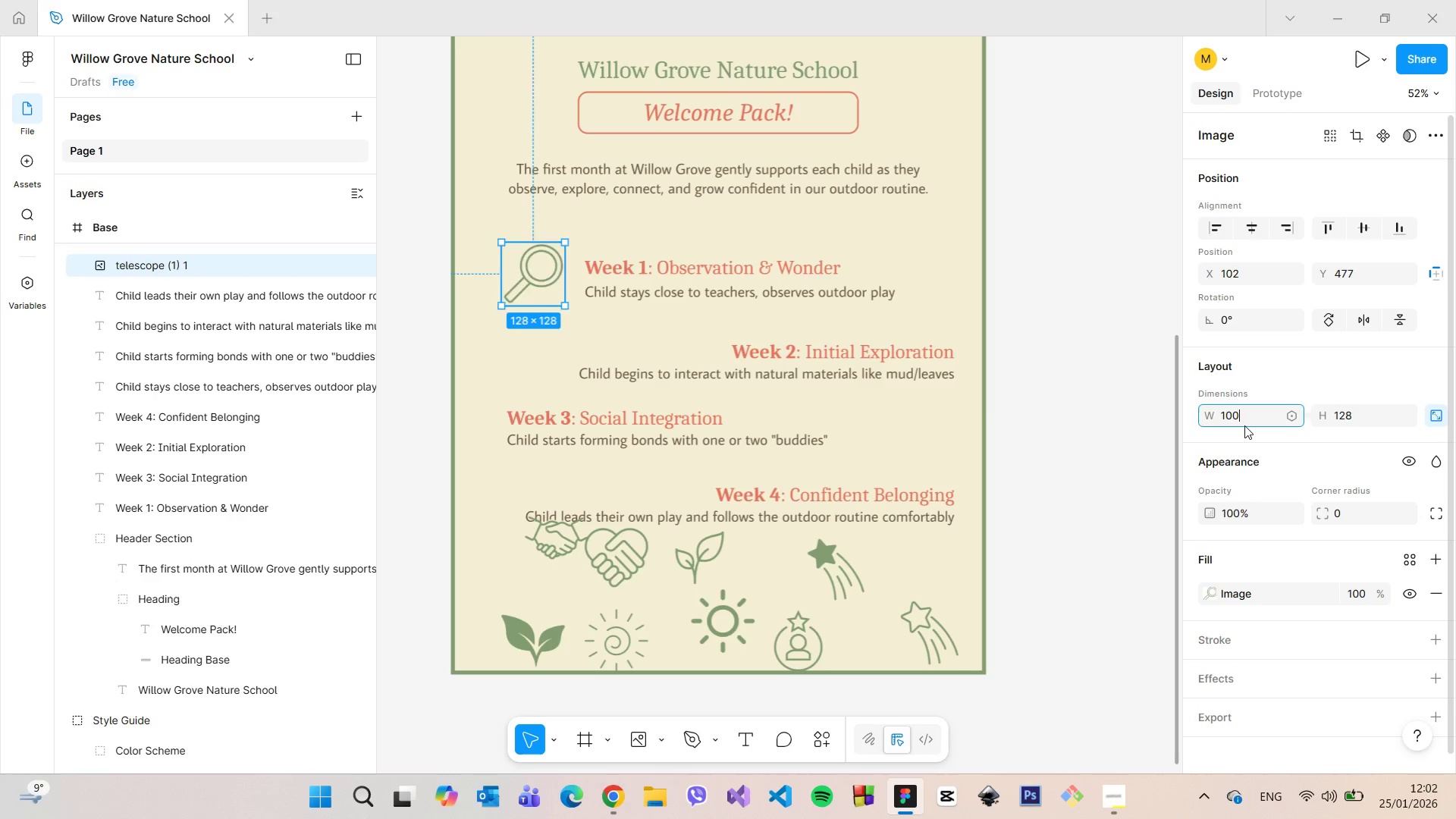 
key(Enter)
 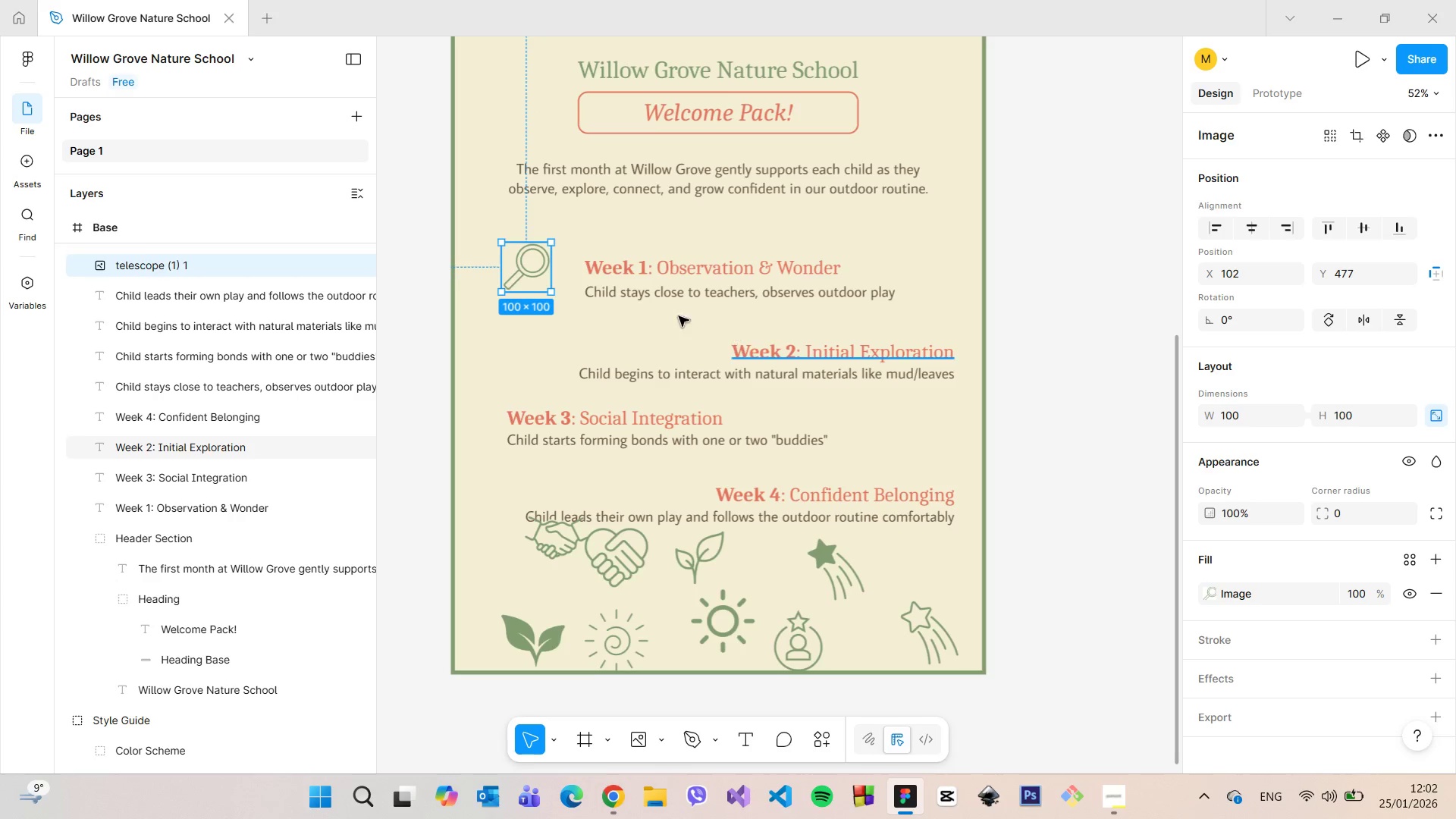 
left_click_drag(start_coordinate=[519, 268], to_coordinate=[526, 272])
 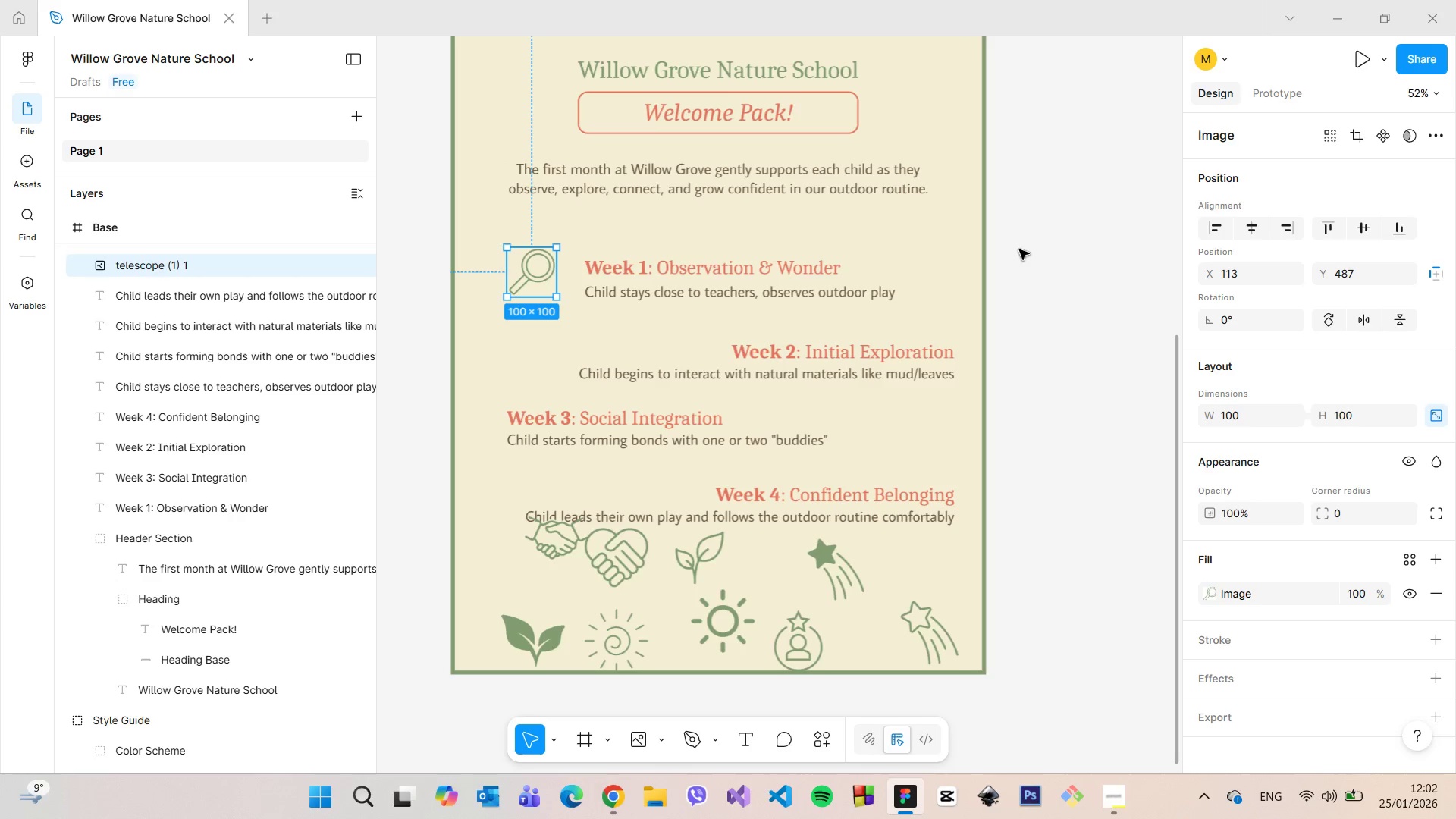 
left_click([1023, 249])
 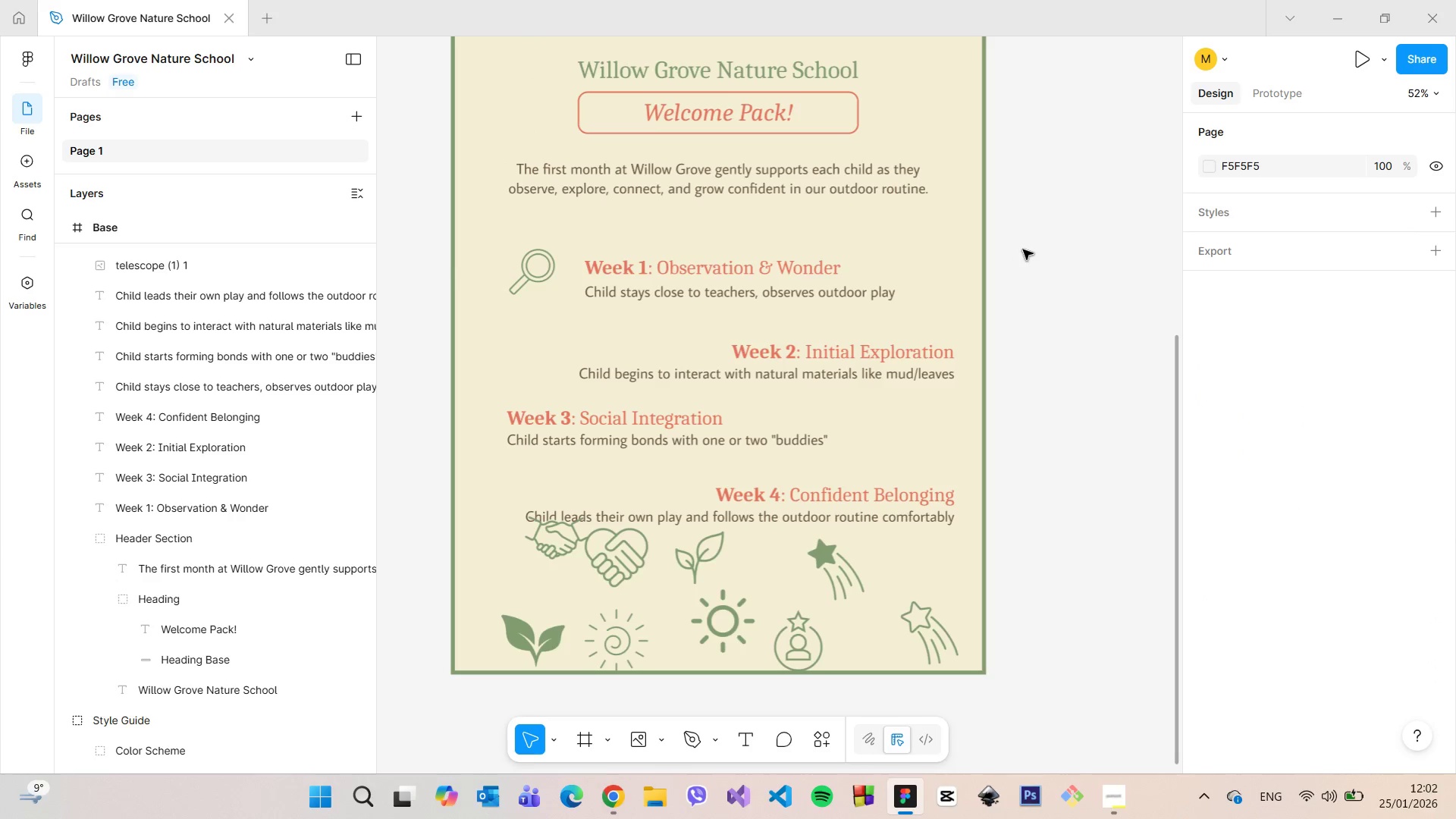 
scroll: coordinate [1023, 249], scroll_direction: down, amount: 2.0
 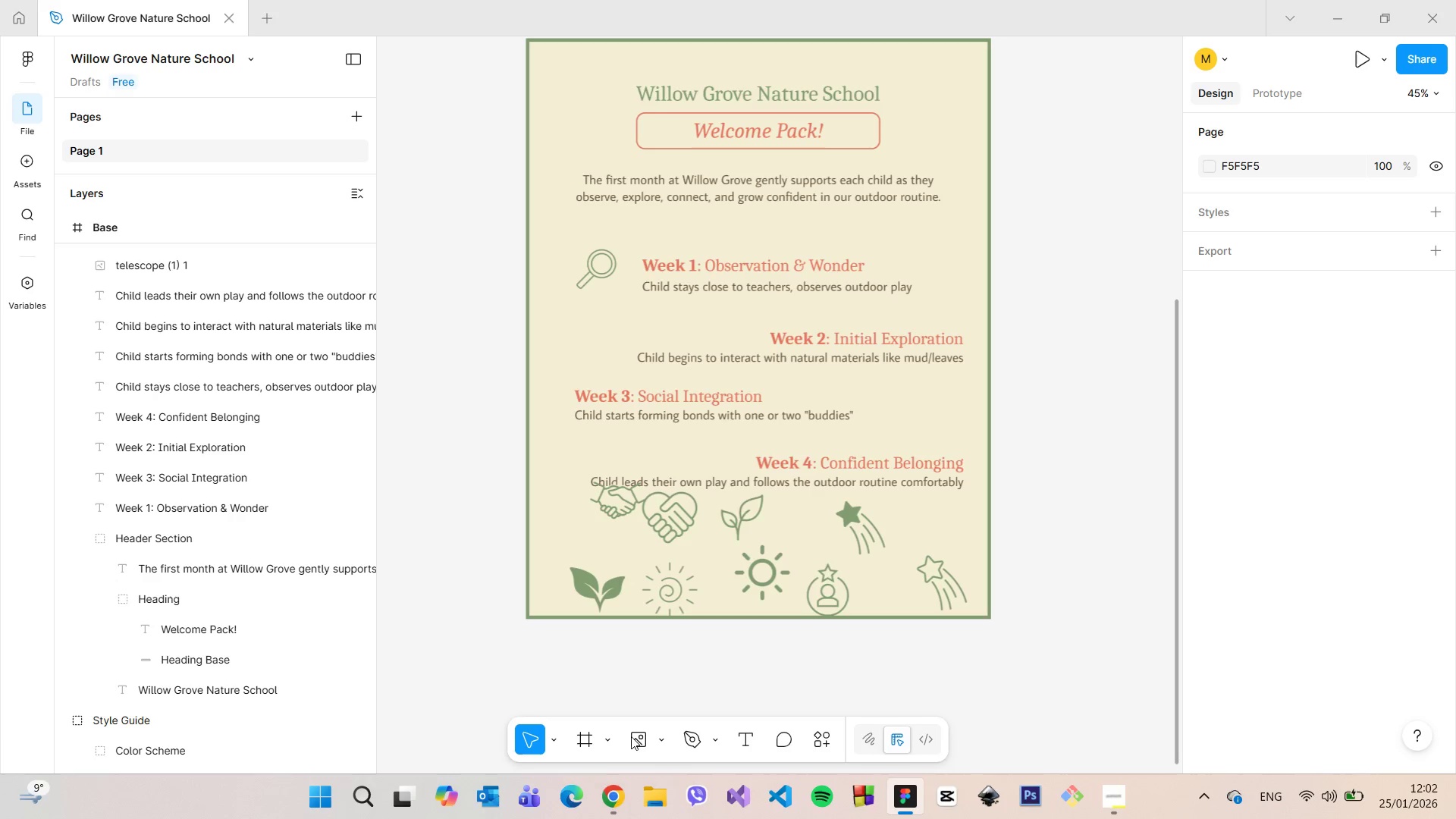 
wait(5.47)
 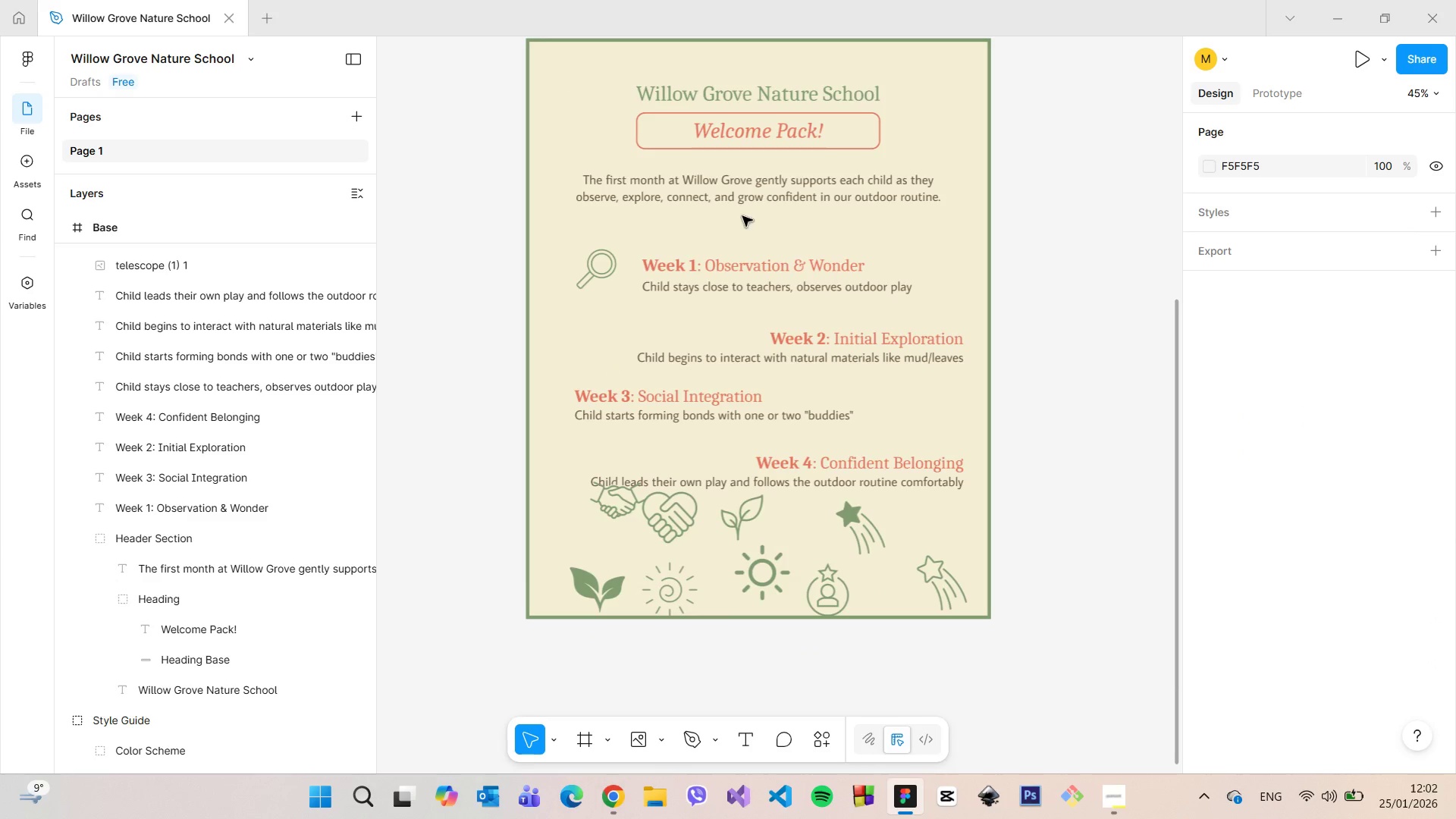 
left_click([657, 742])
 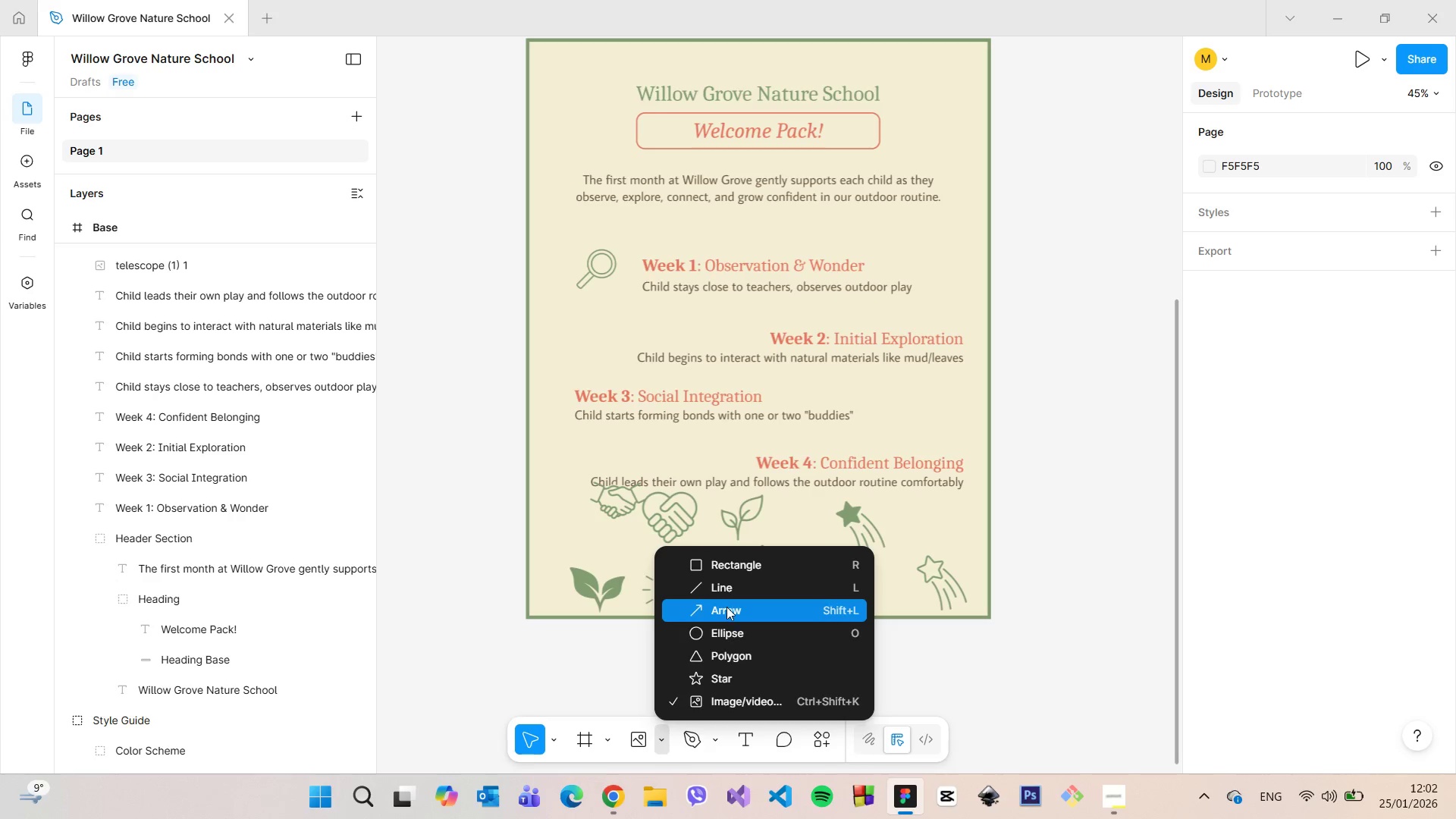 
left_click([730, 622])
 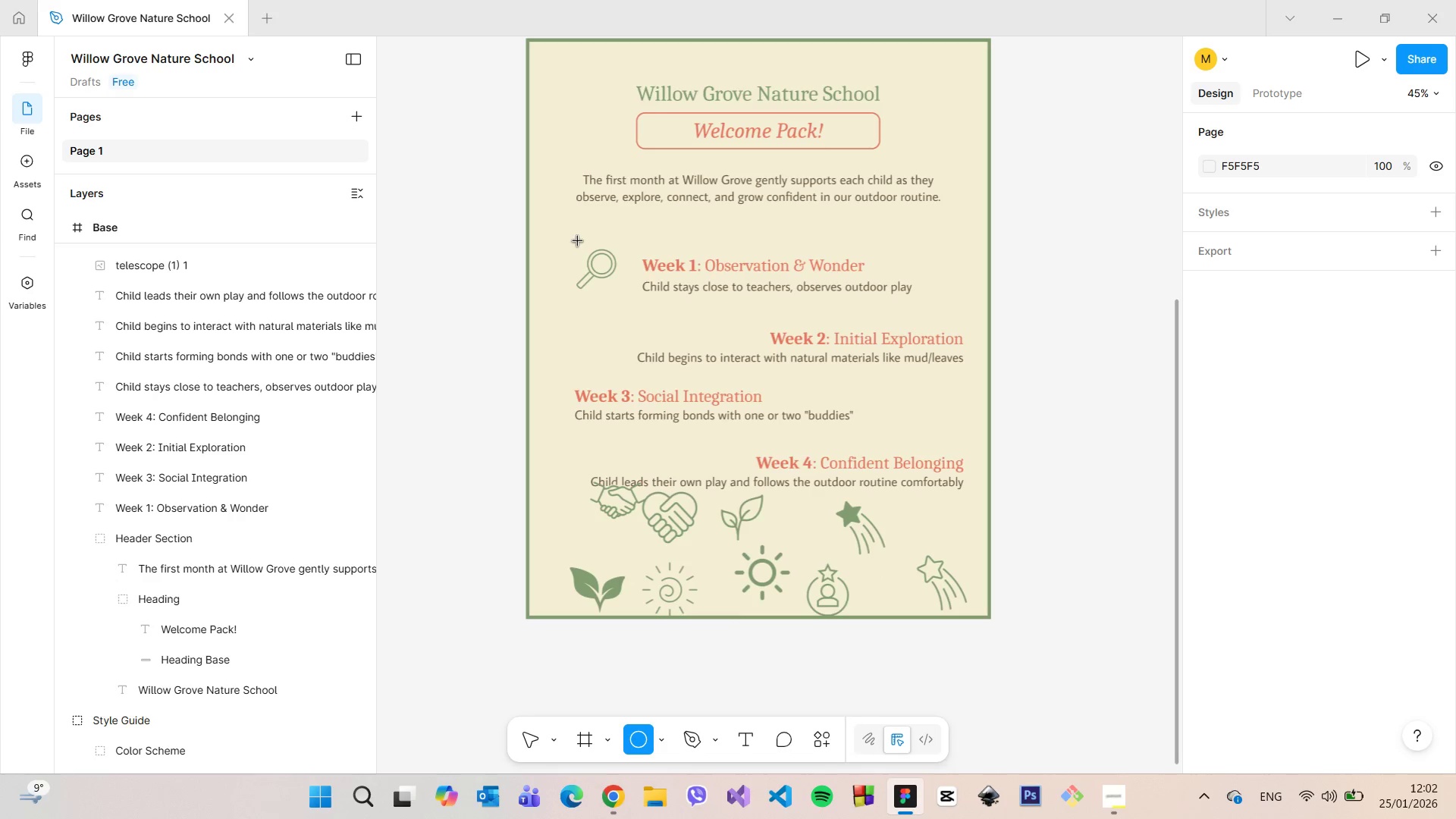 
hold_key(key=ShiftLeft, duration=1.51)
left_click_drag(start_coordinate=[579, 240], to_coordinate=[621, 297])
 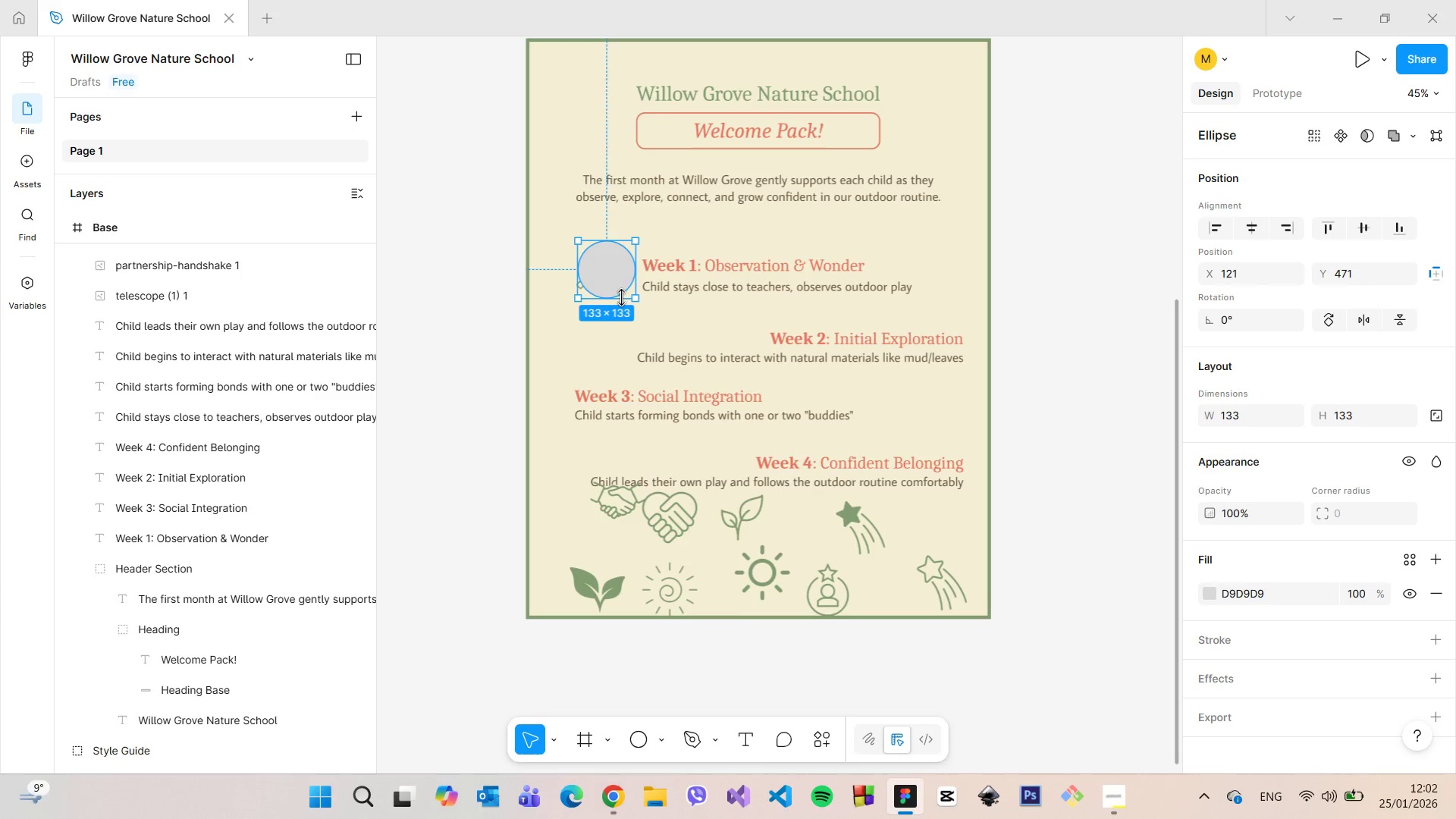 
hold_key(key=ShiftLeft, duration=0.33)
 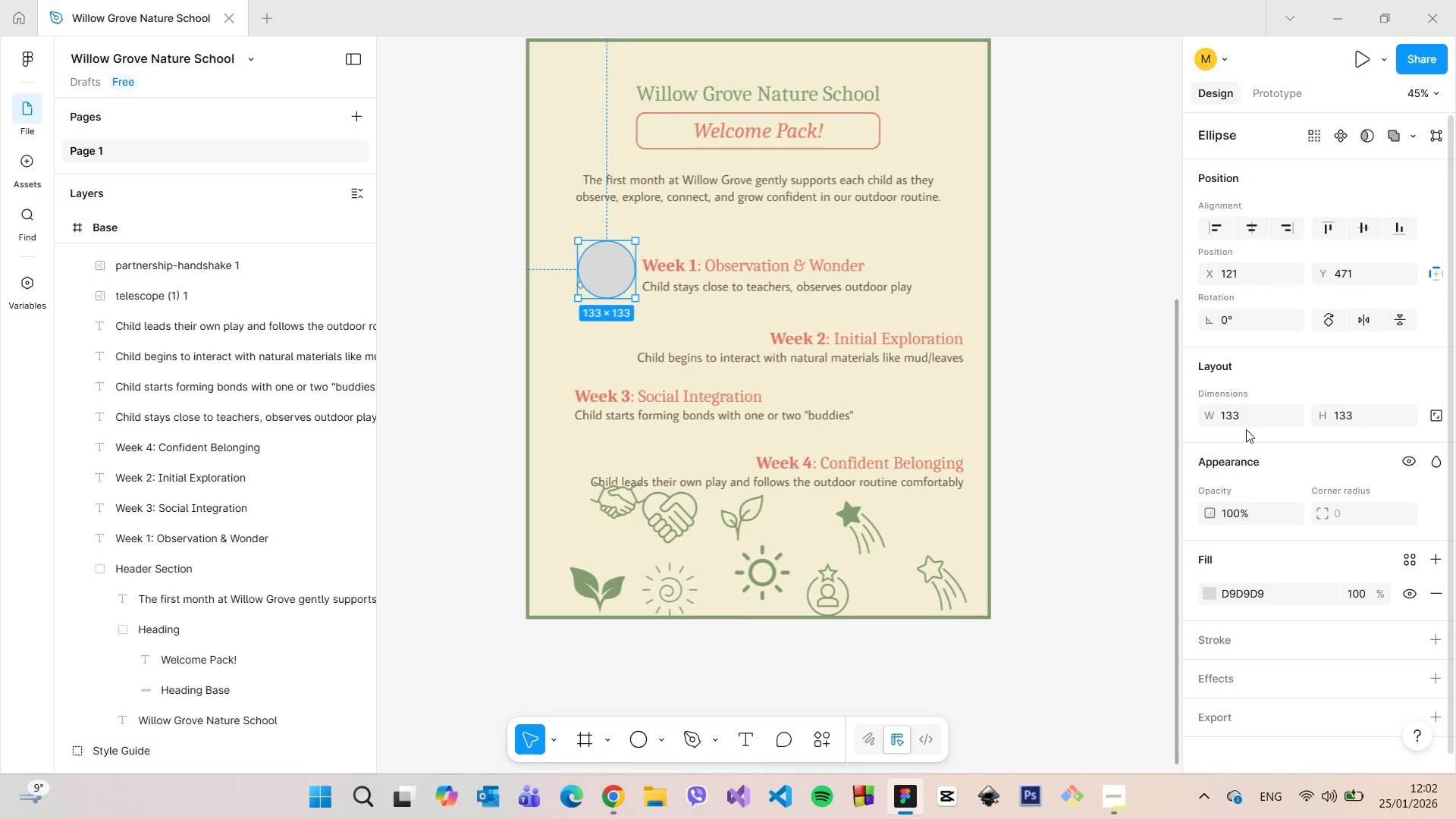 
left_click([1243, 425])
 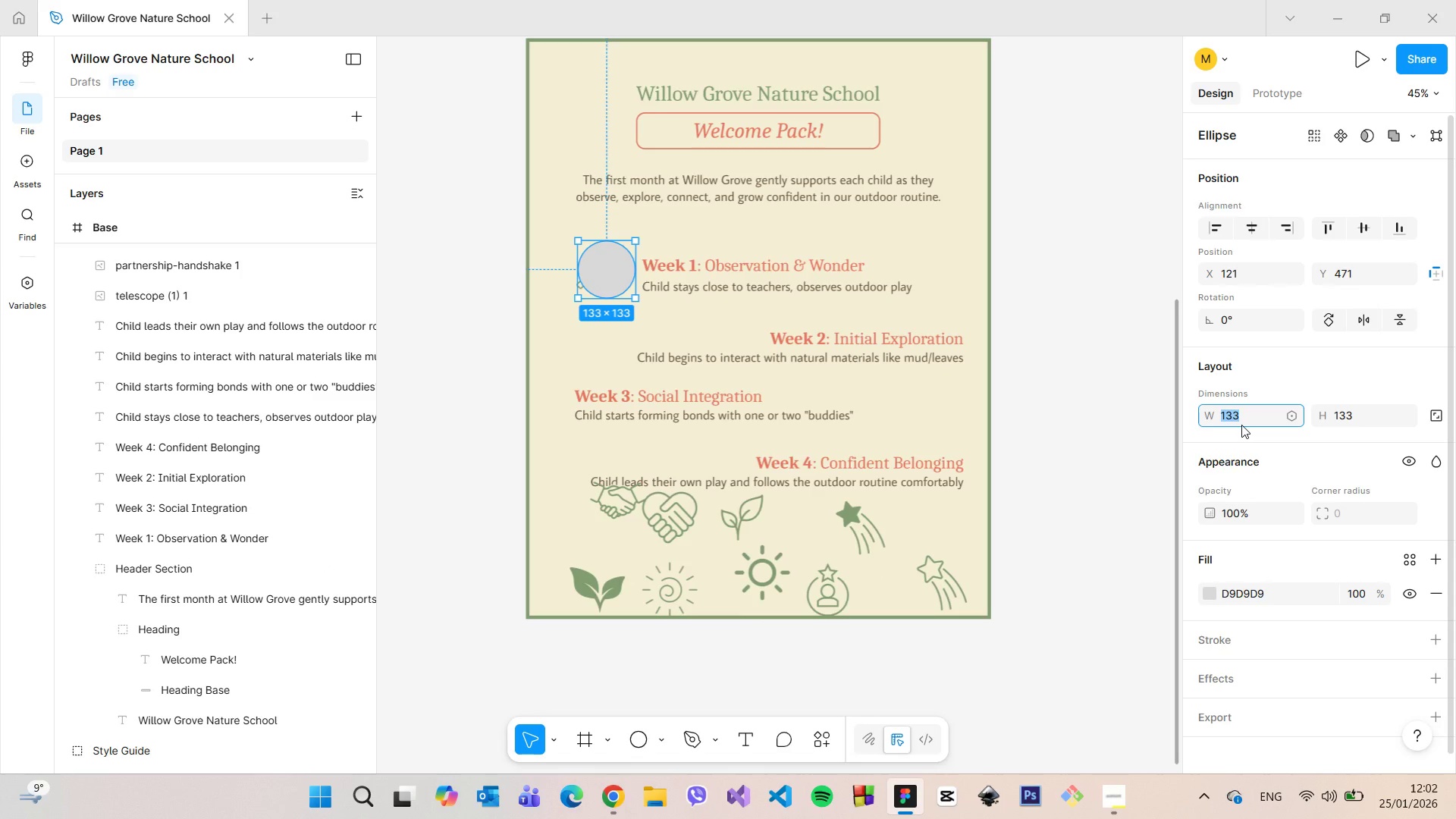 
type(124)
 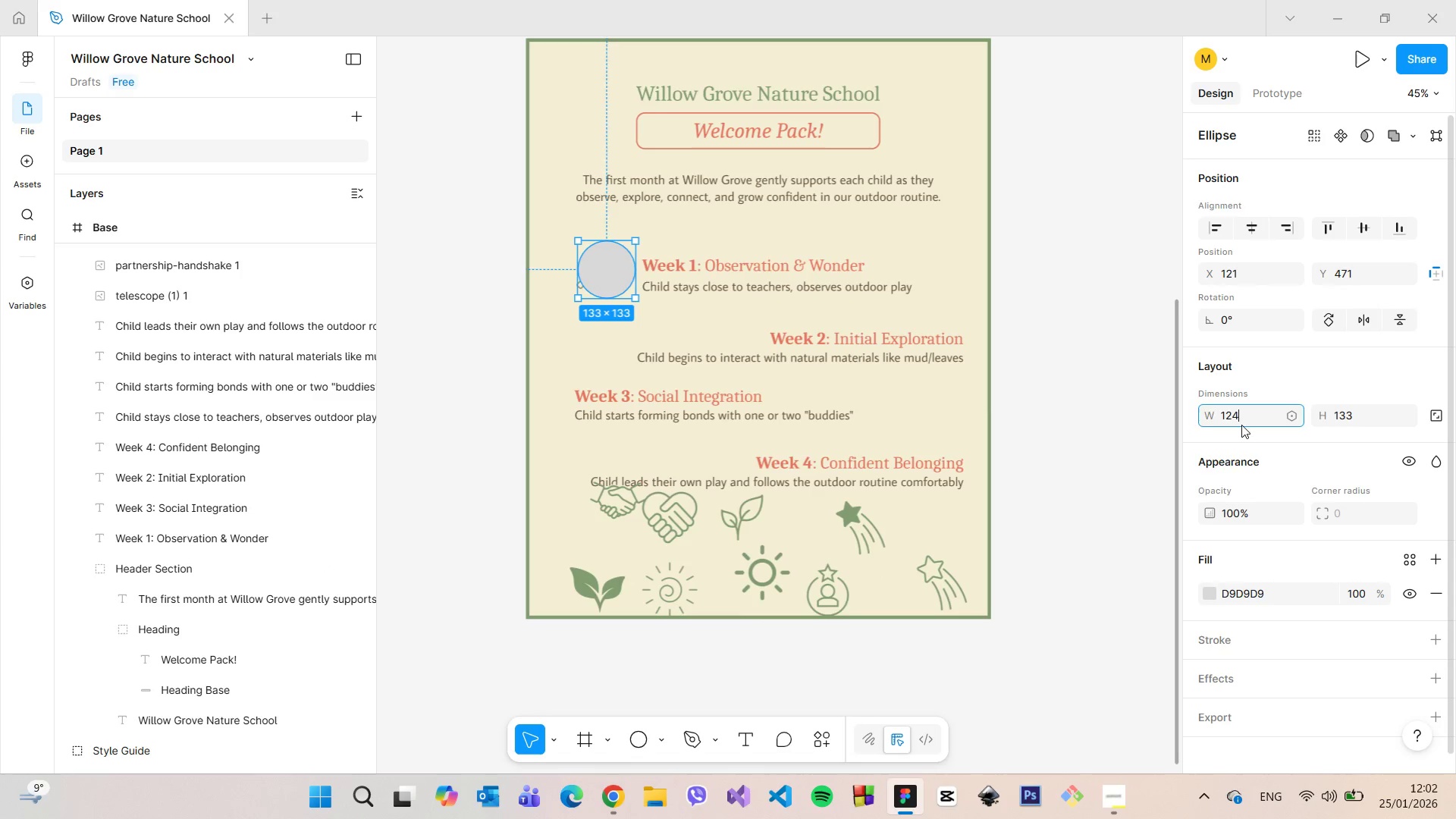 
key(Enter)
 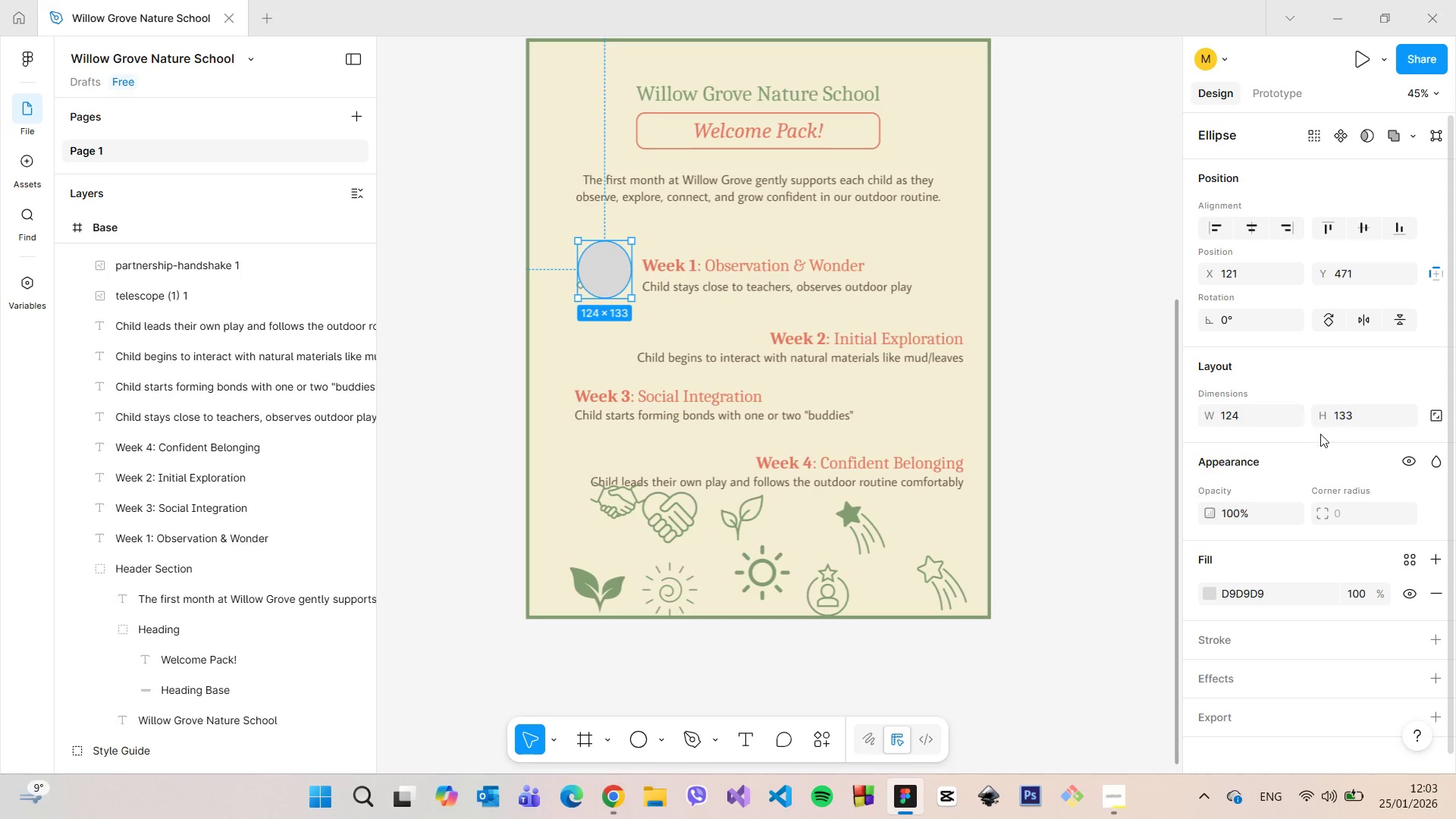 
left_click([1347, 425])
 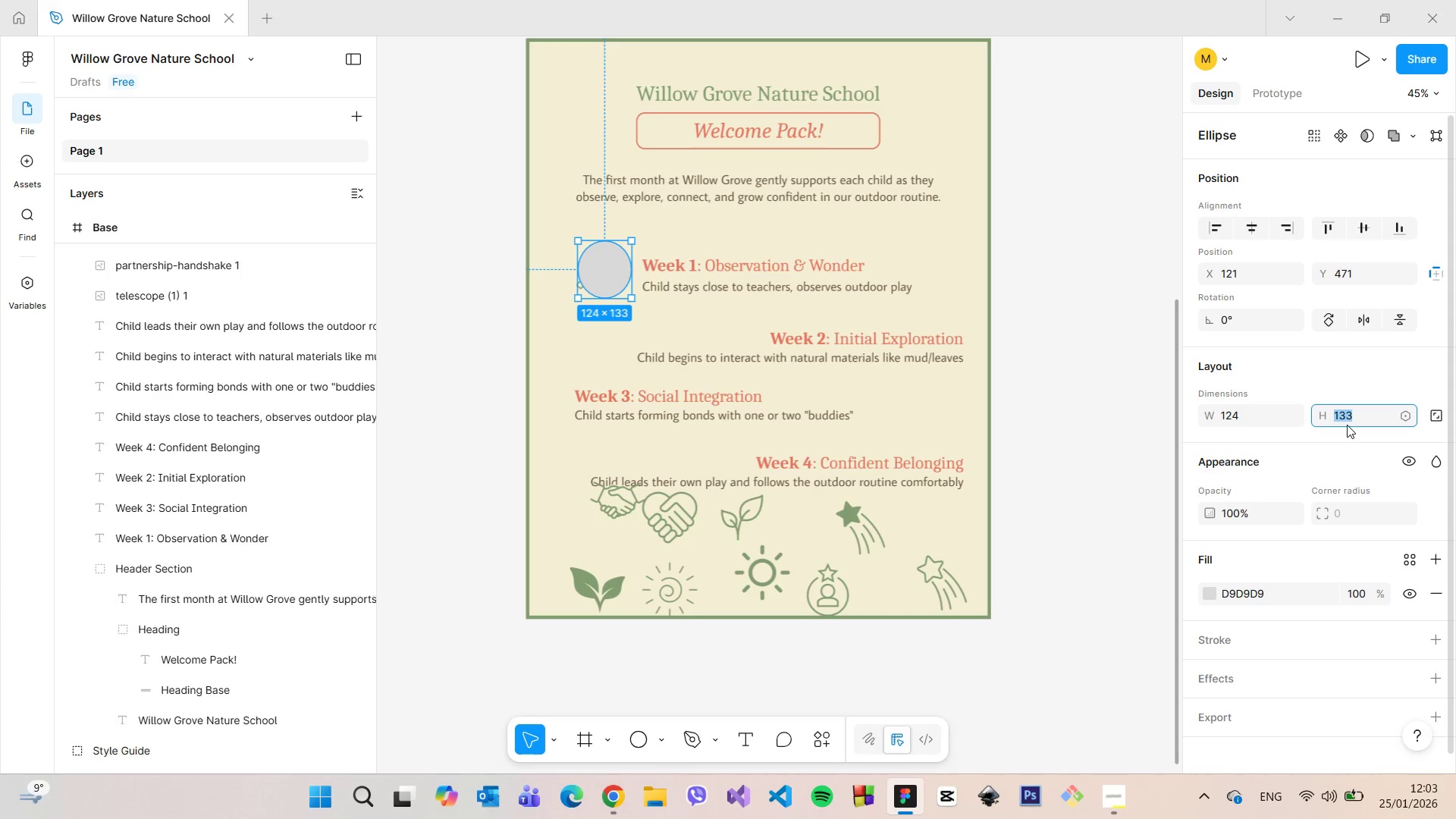 
type(124)
 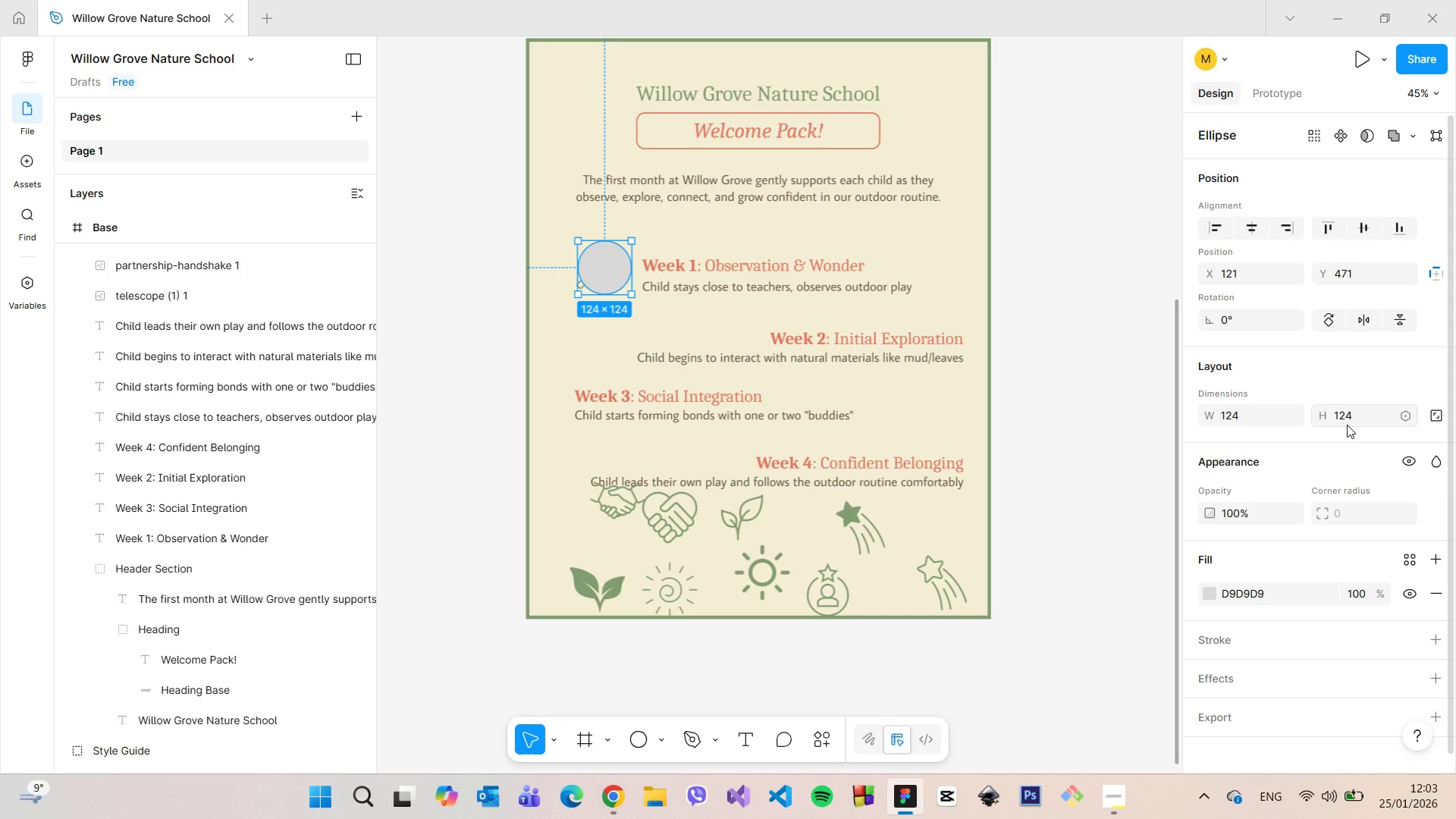 
key(Enter)
 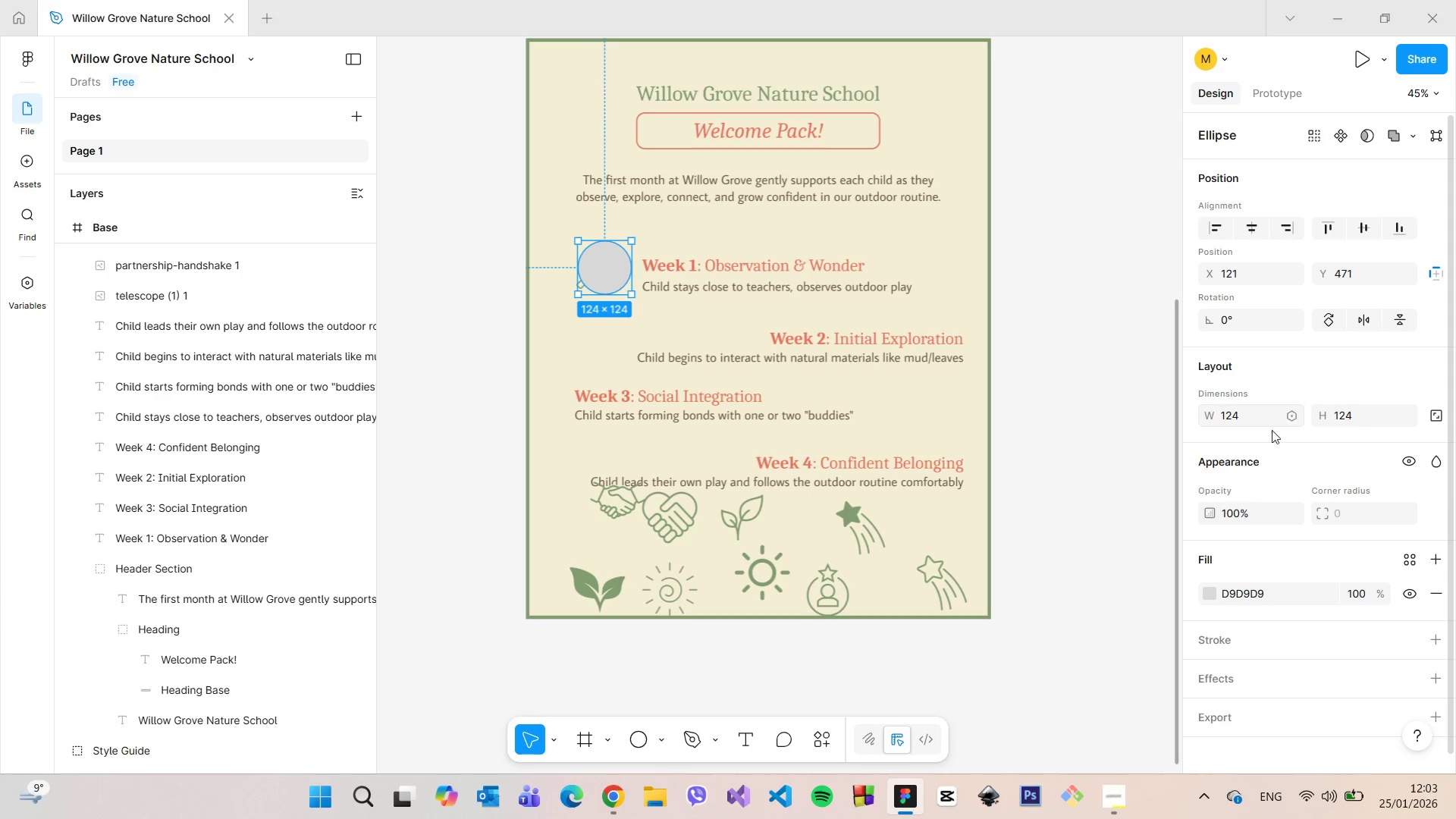 
left_click_drag(start_coordinate=[613, 259], to_coordinate=[604, 262])
 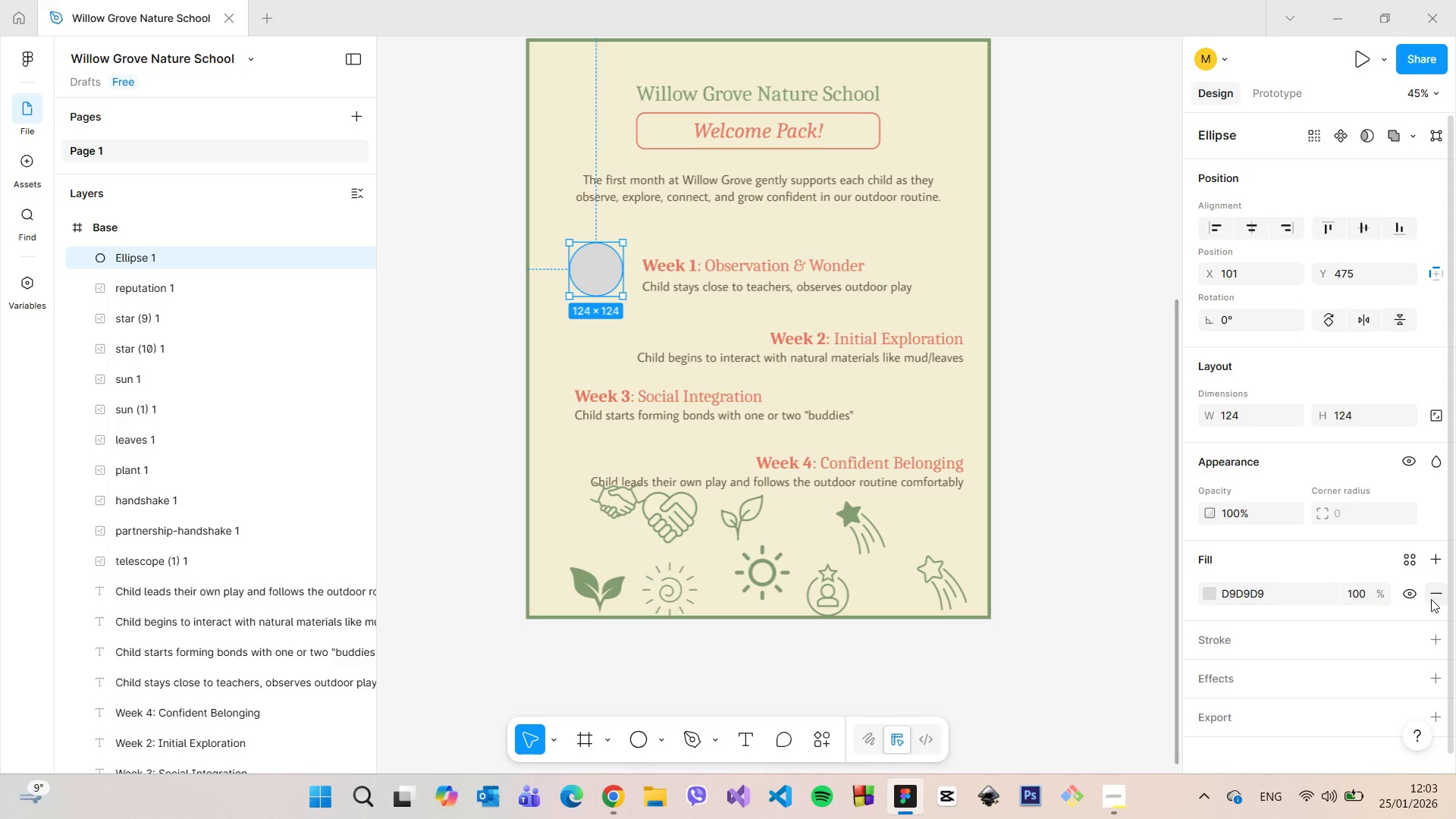 
left_click([1432, 598])
 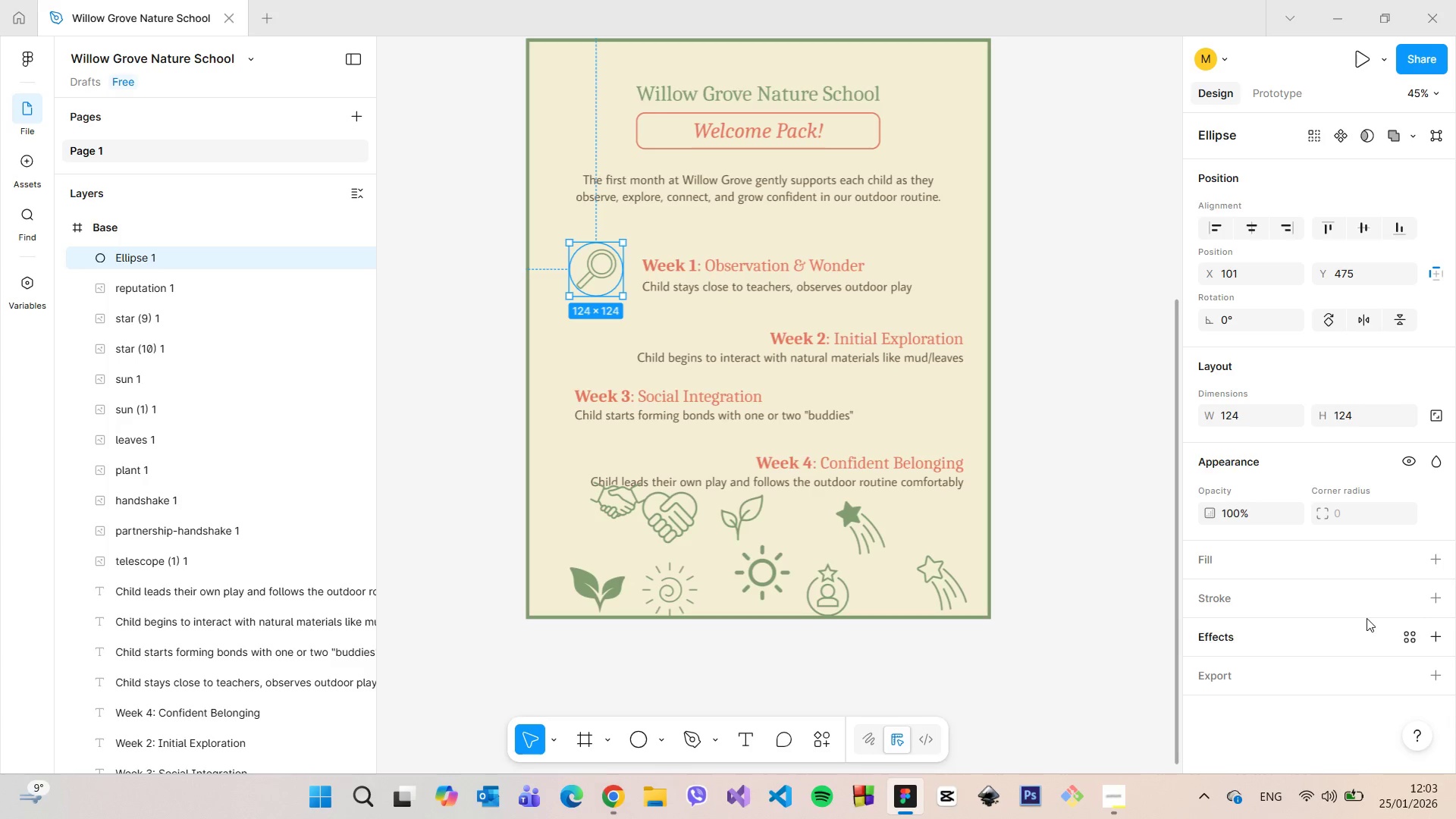 
mouse_move([1408, 603])
 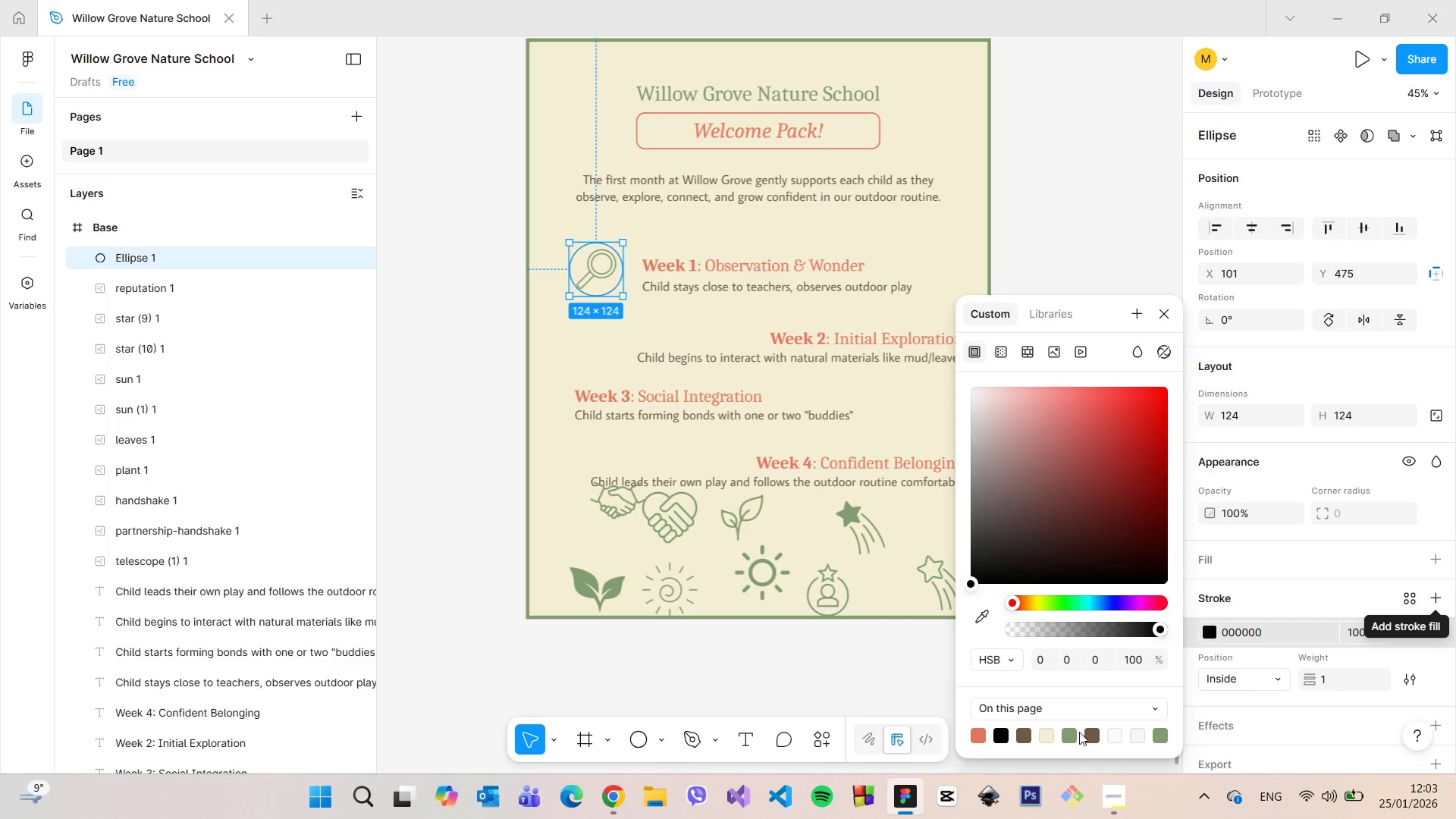 
left_click([1065, 729])
 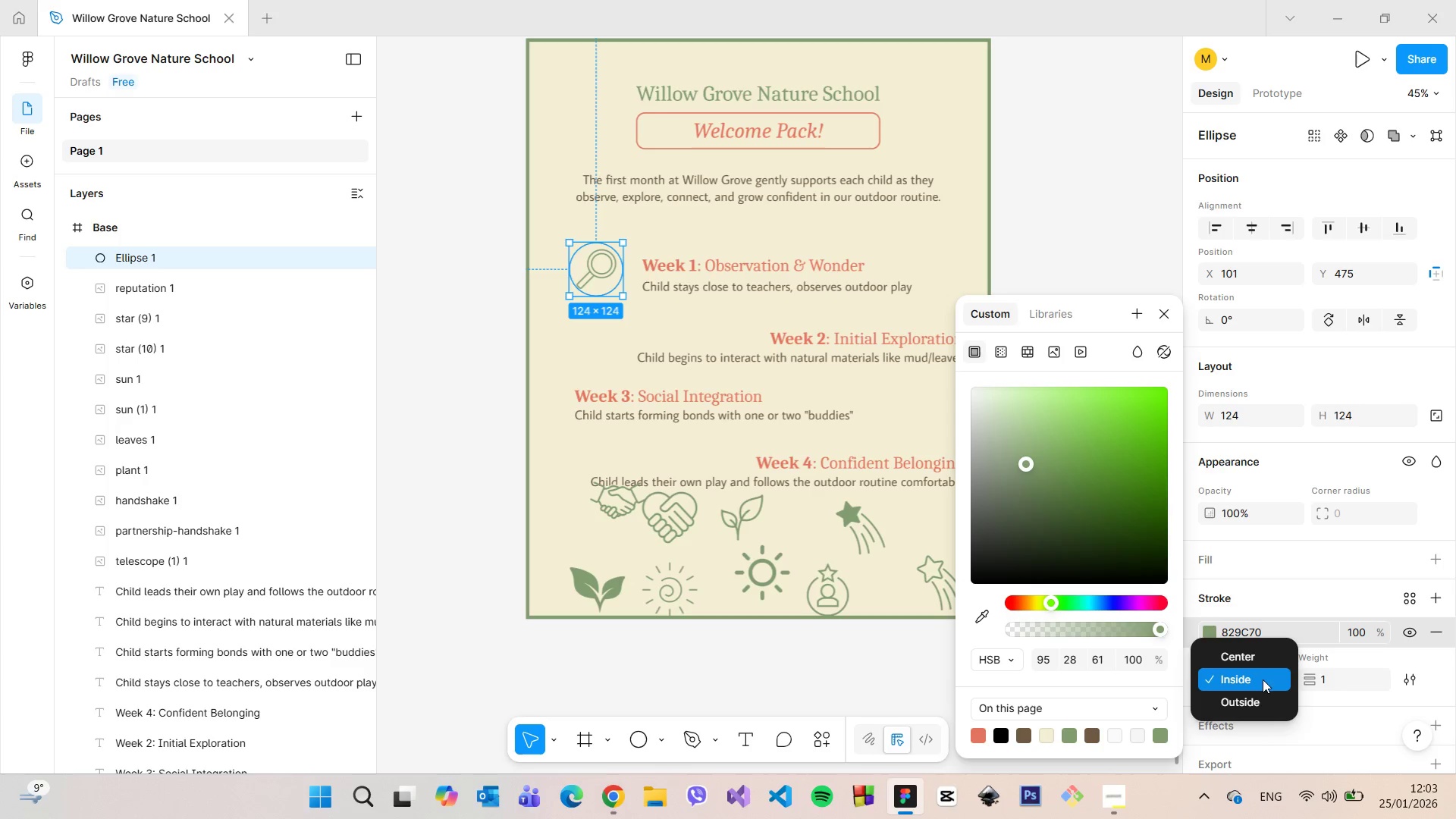 
left_click([1260, 697])
 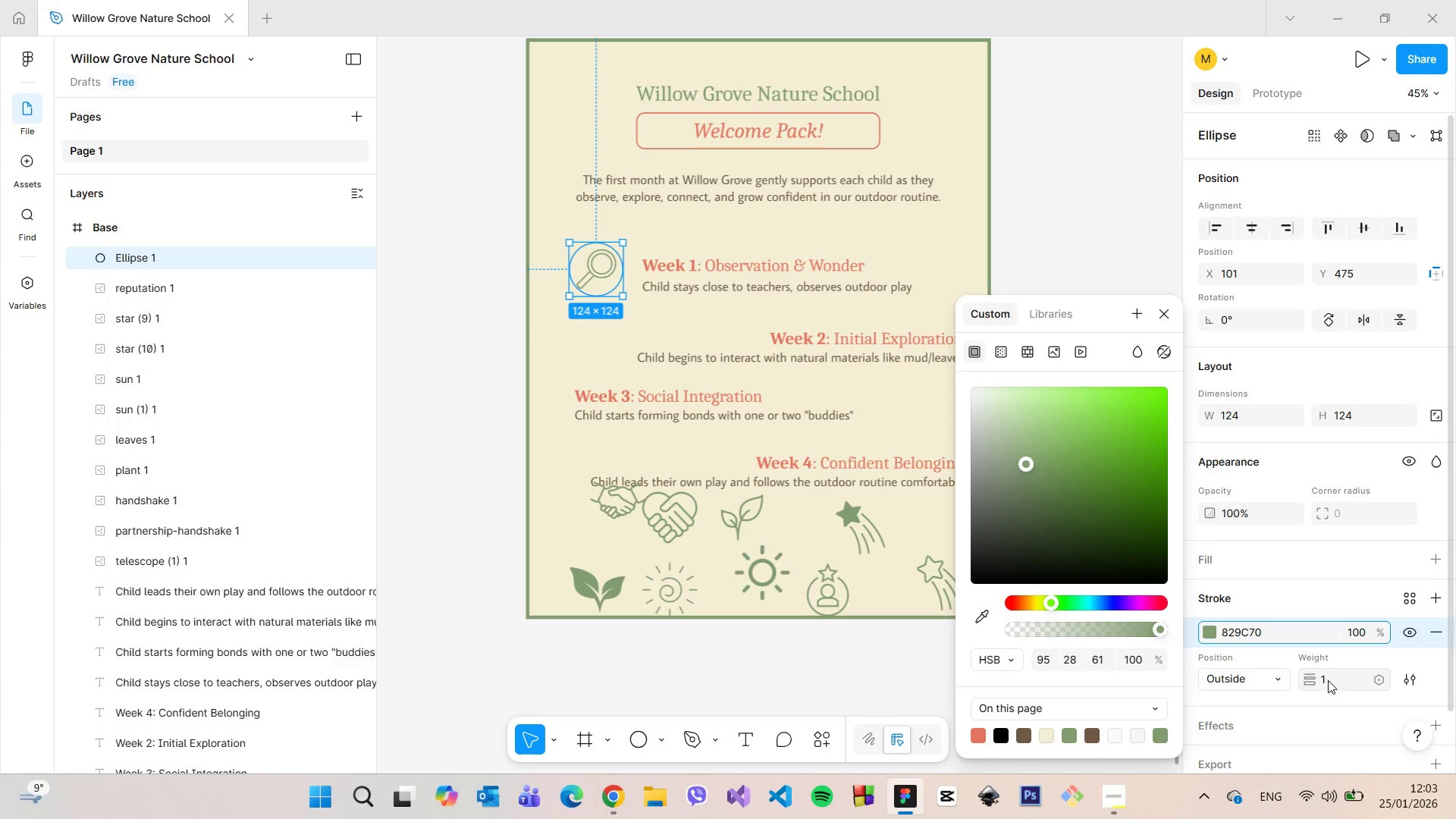 
left_click([1329, 680])
 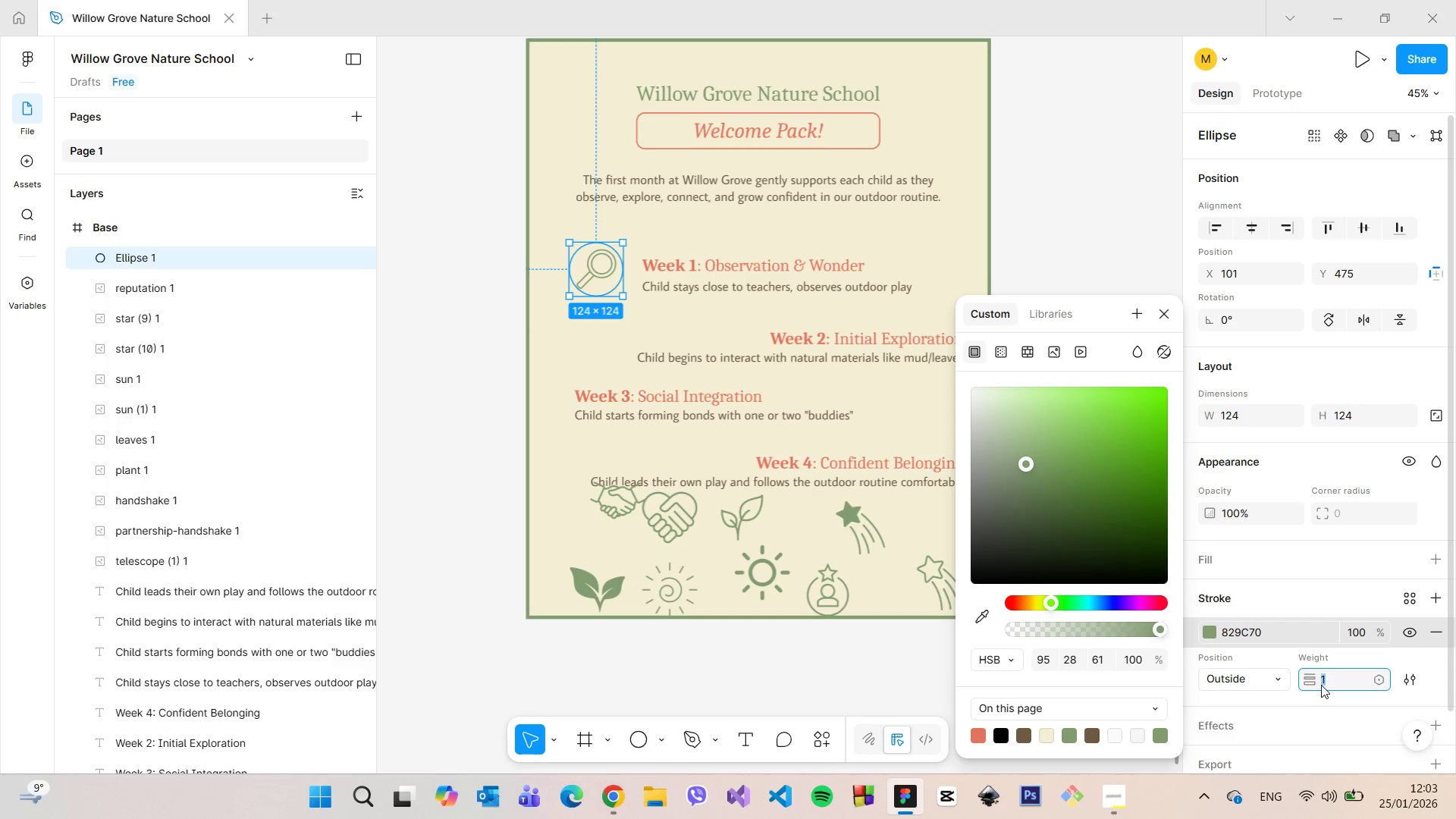 
key(ArrowUp)
 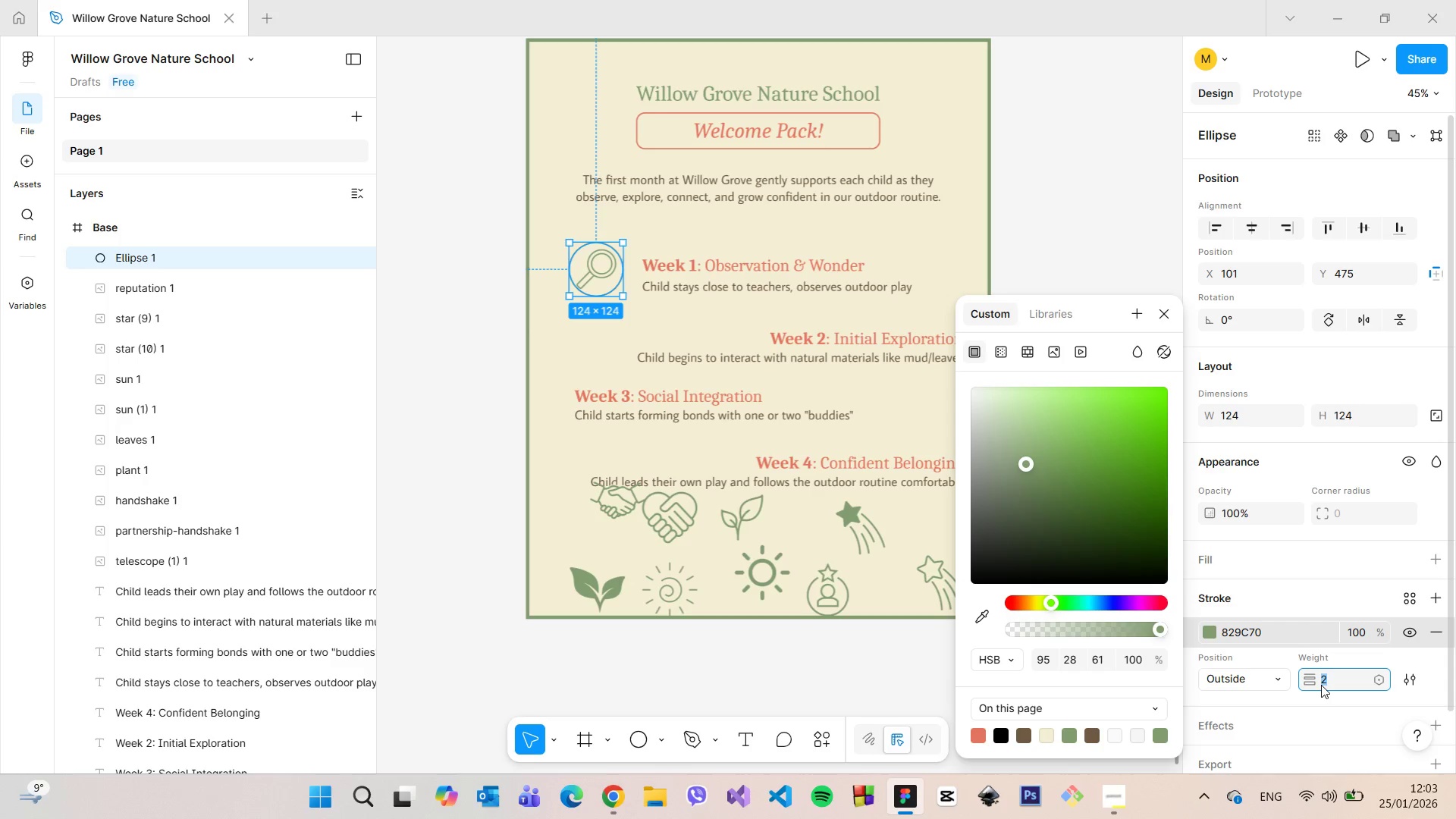 
key(ArrowUp)
 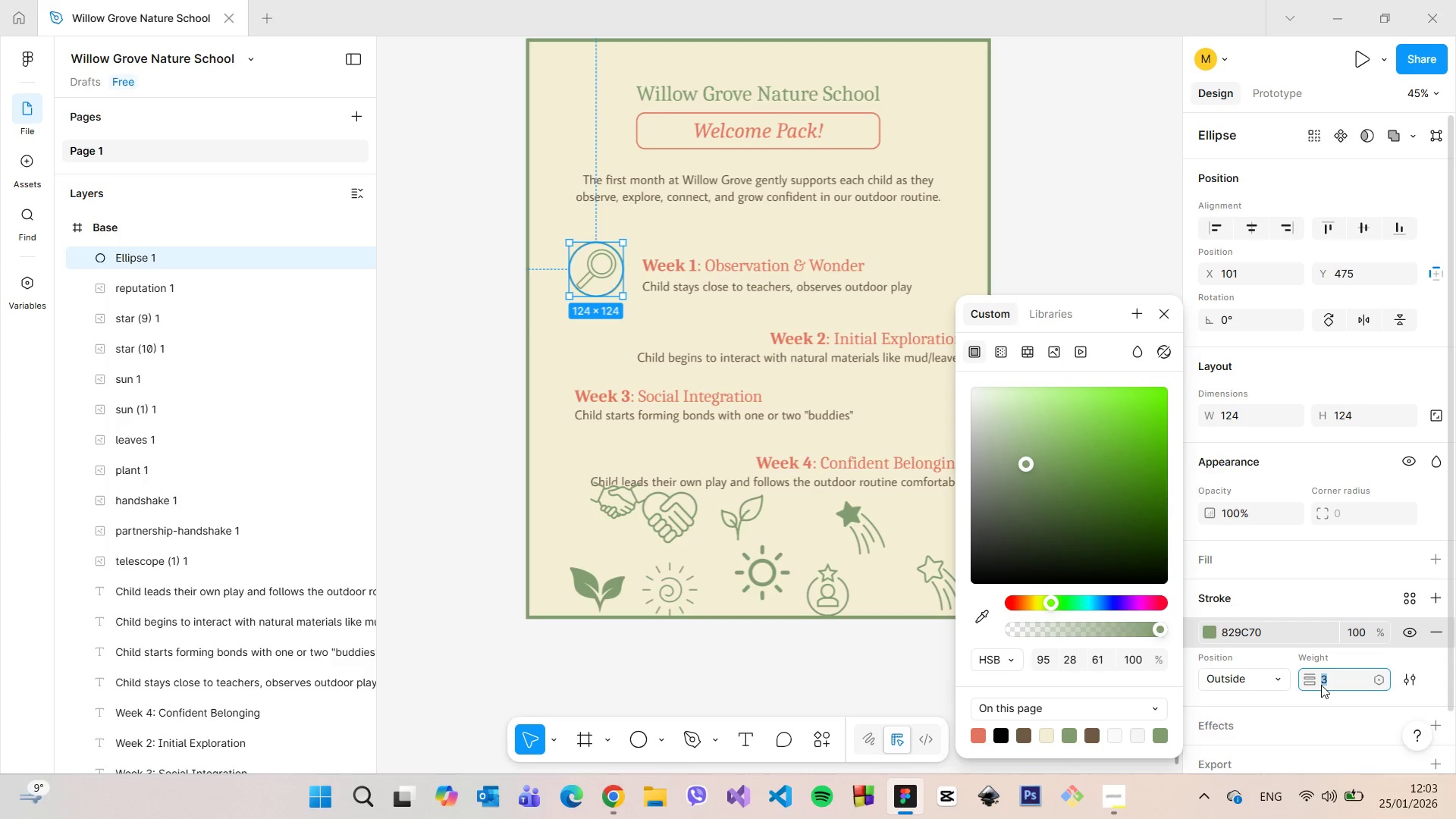 
key(ArrowUp)
 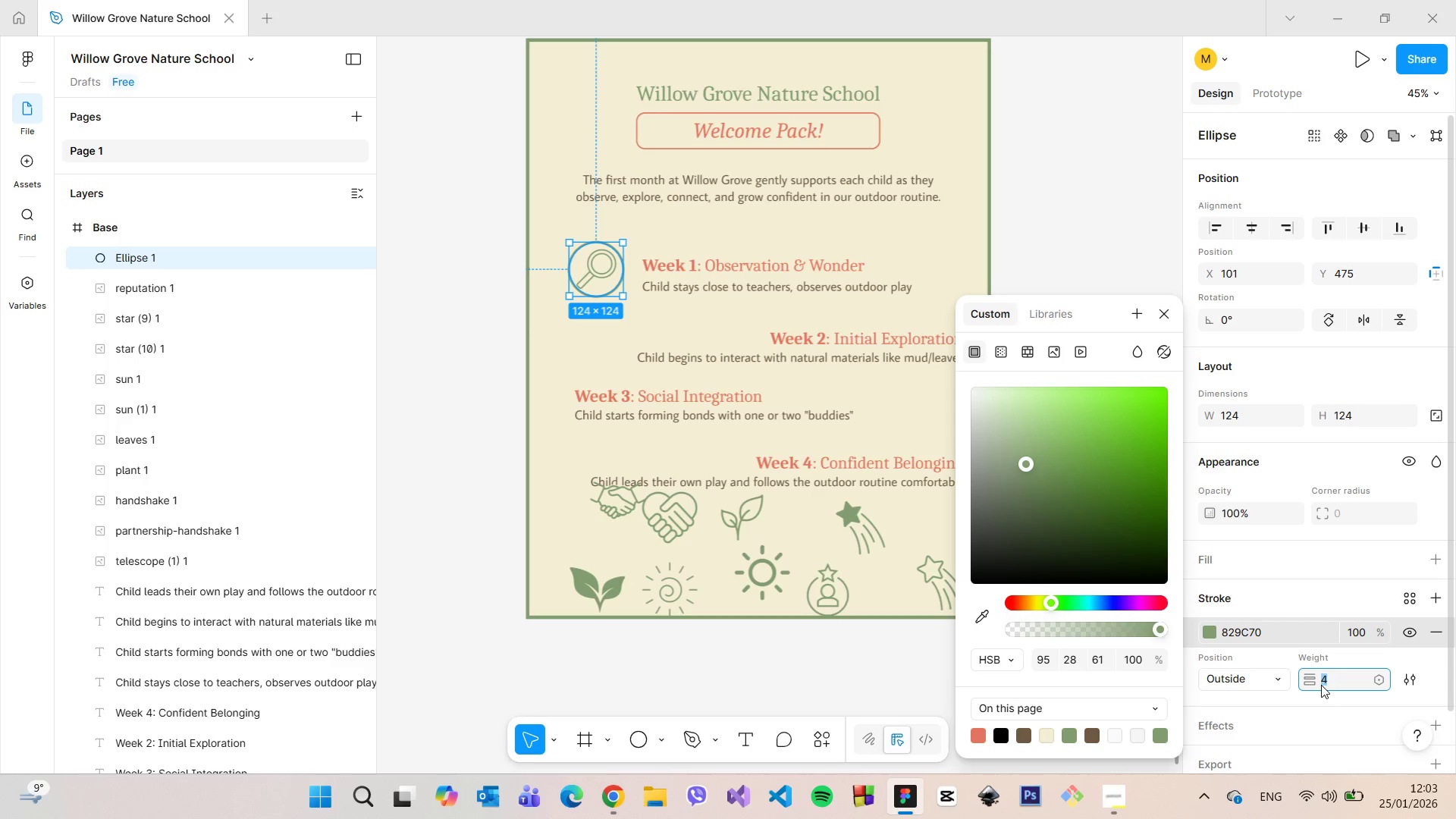 
key(ArrowUp)
 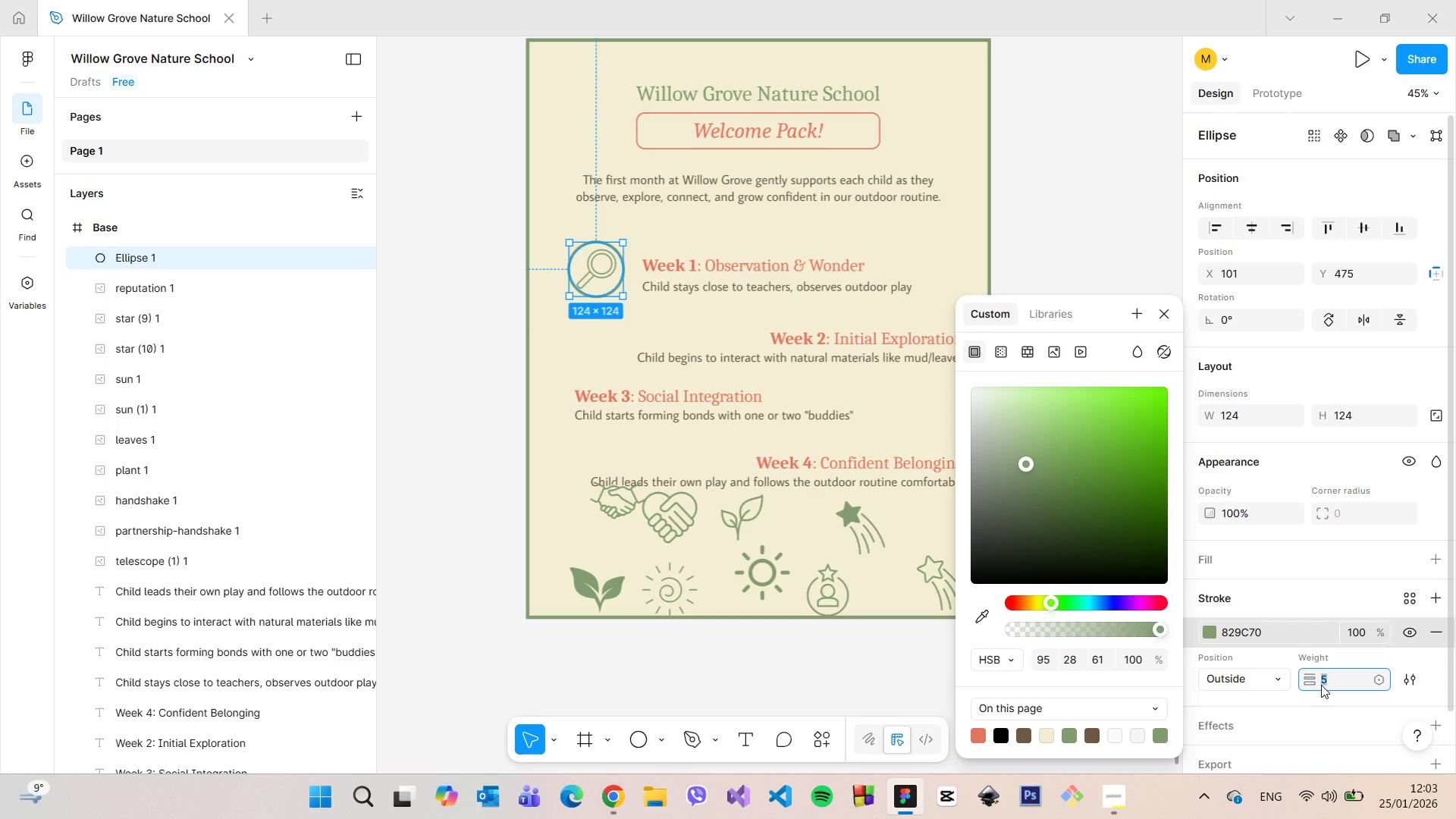 
key(ArrowDown)
 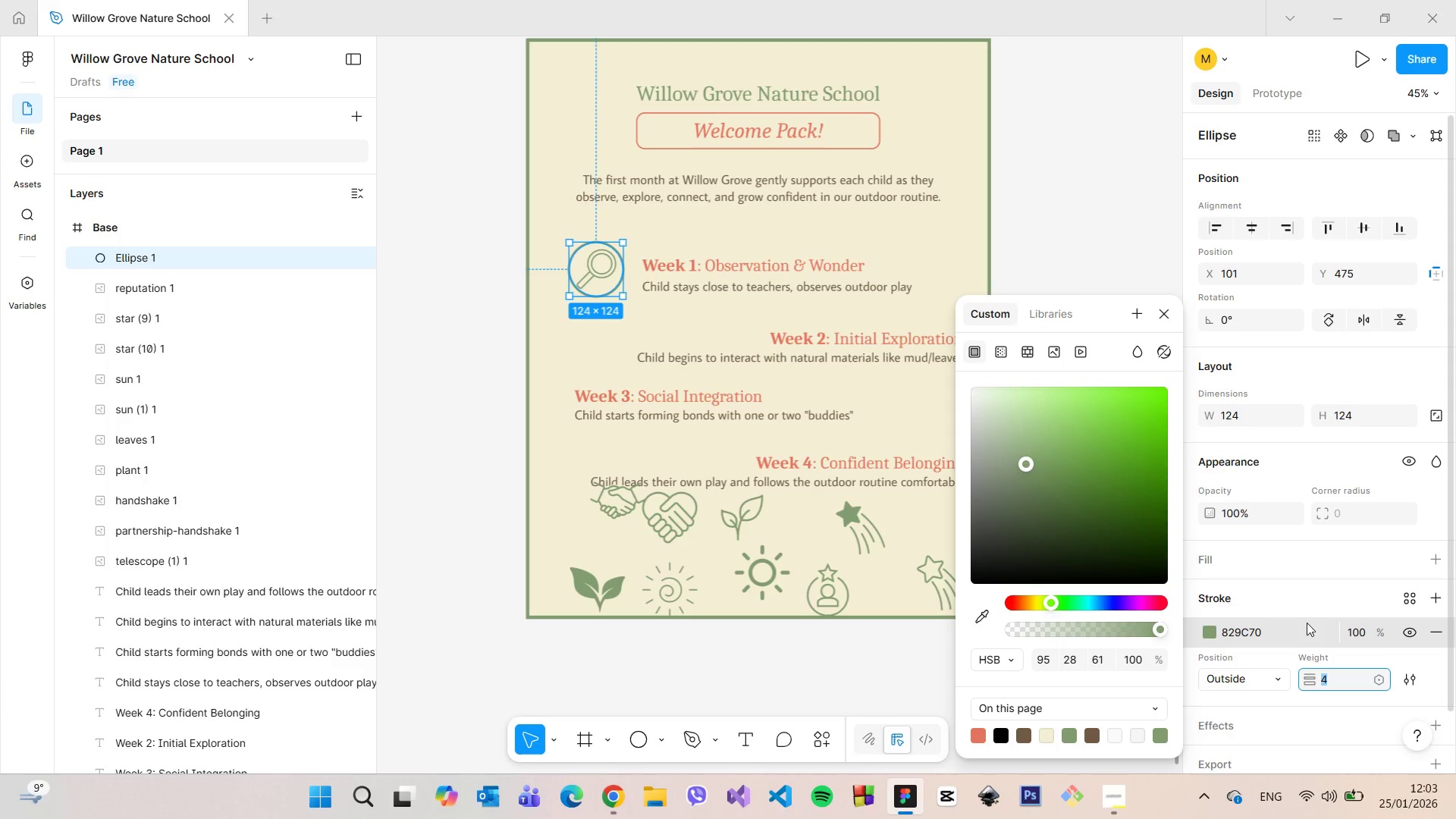 
left_click([1305, 569])
 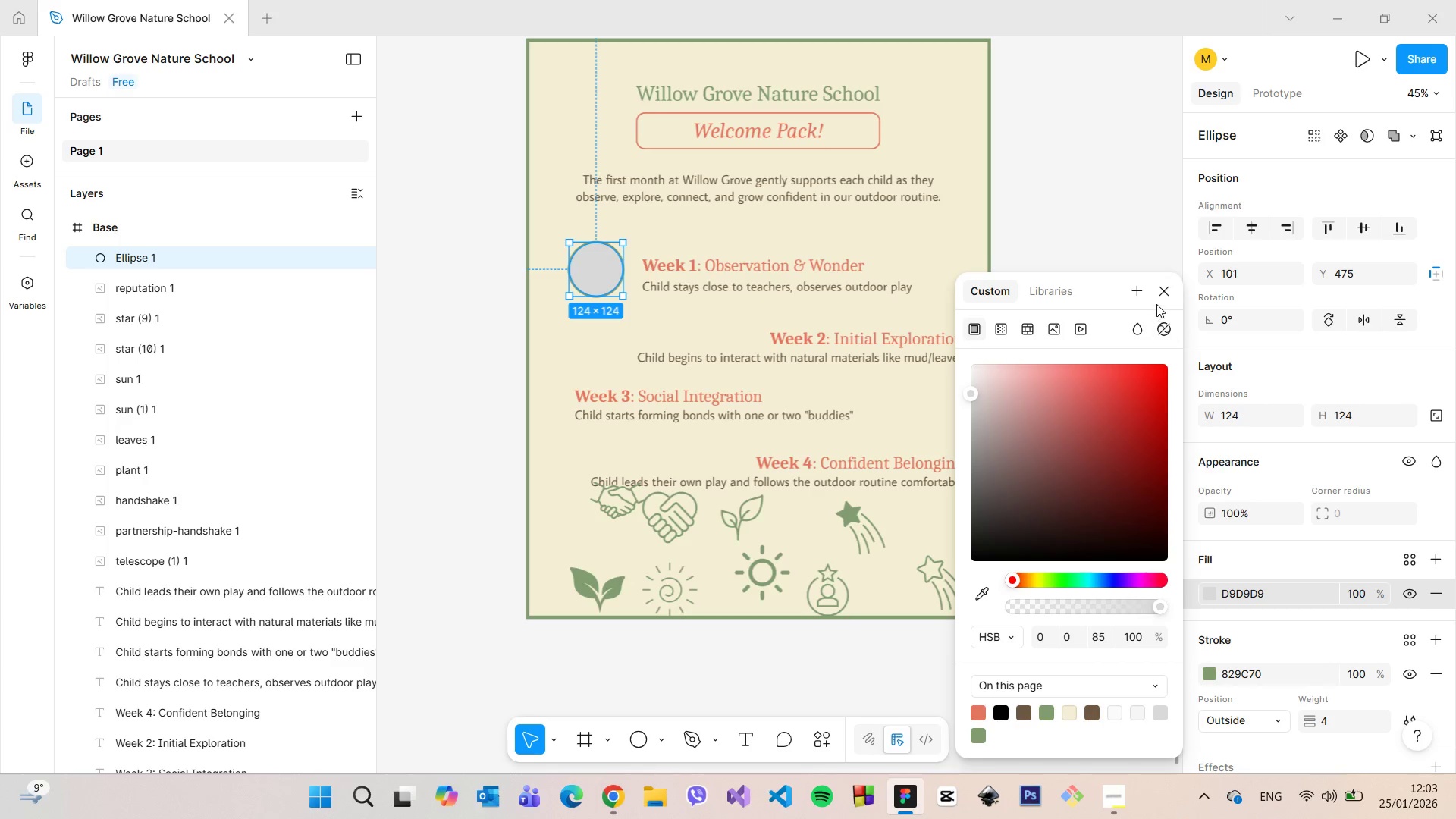 
left_click([1163, 290])
 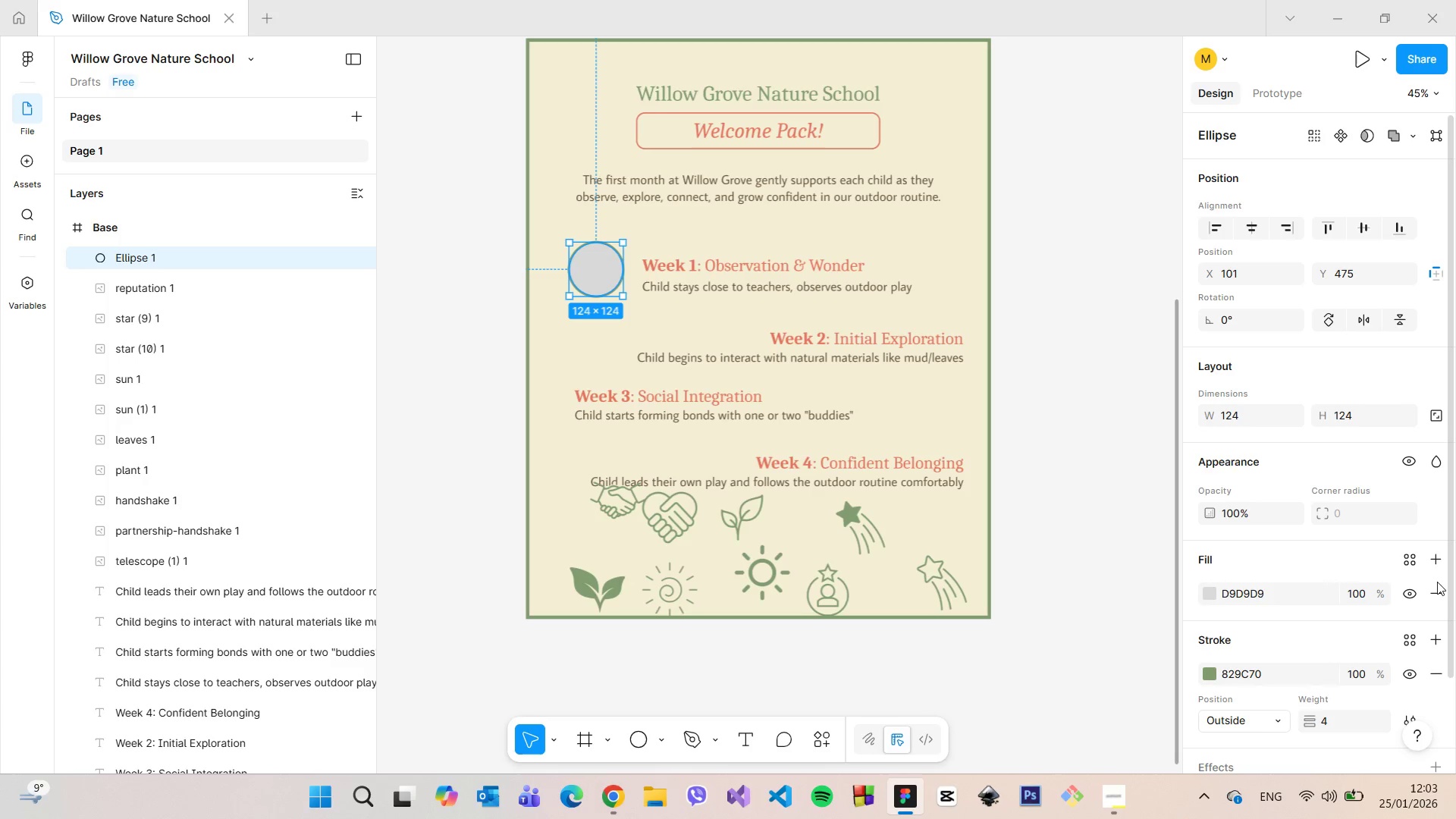 
left_click([1436, 589])
 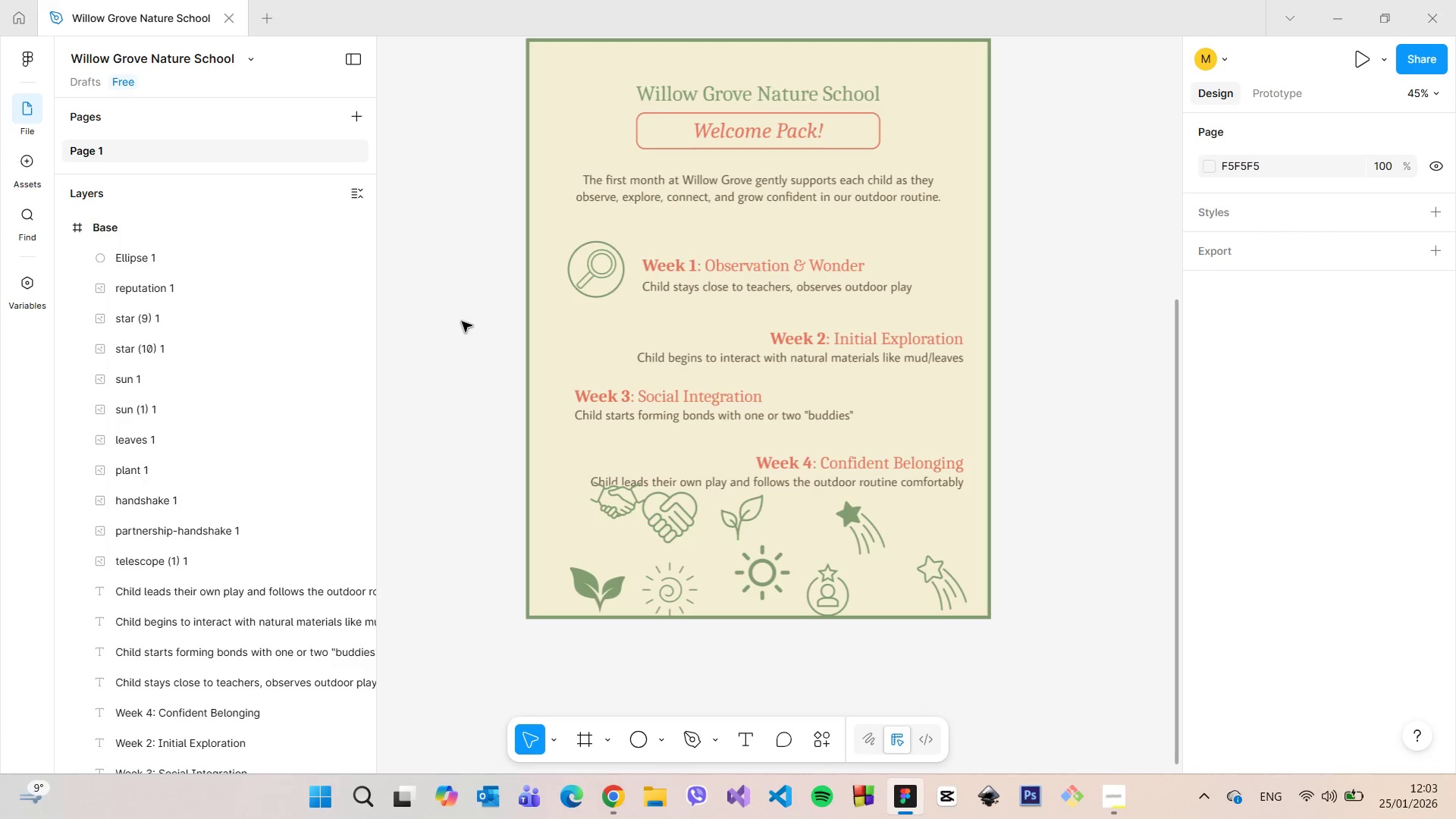 
scroll: coordinate [607, 295], scroll_direction: up, amount: 11.0
 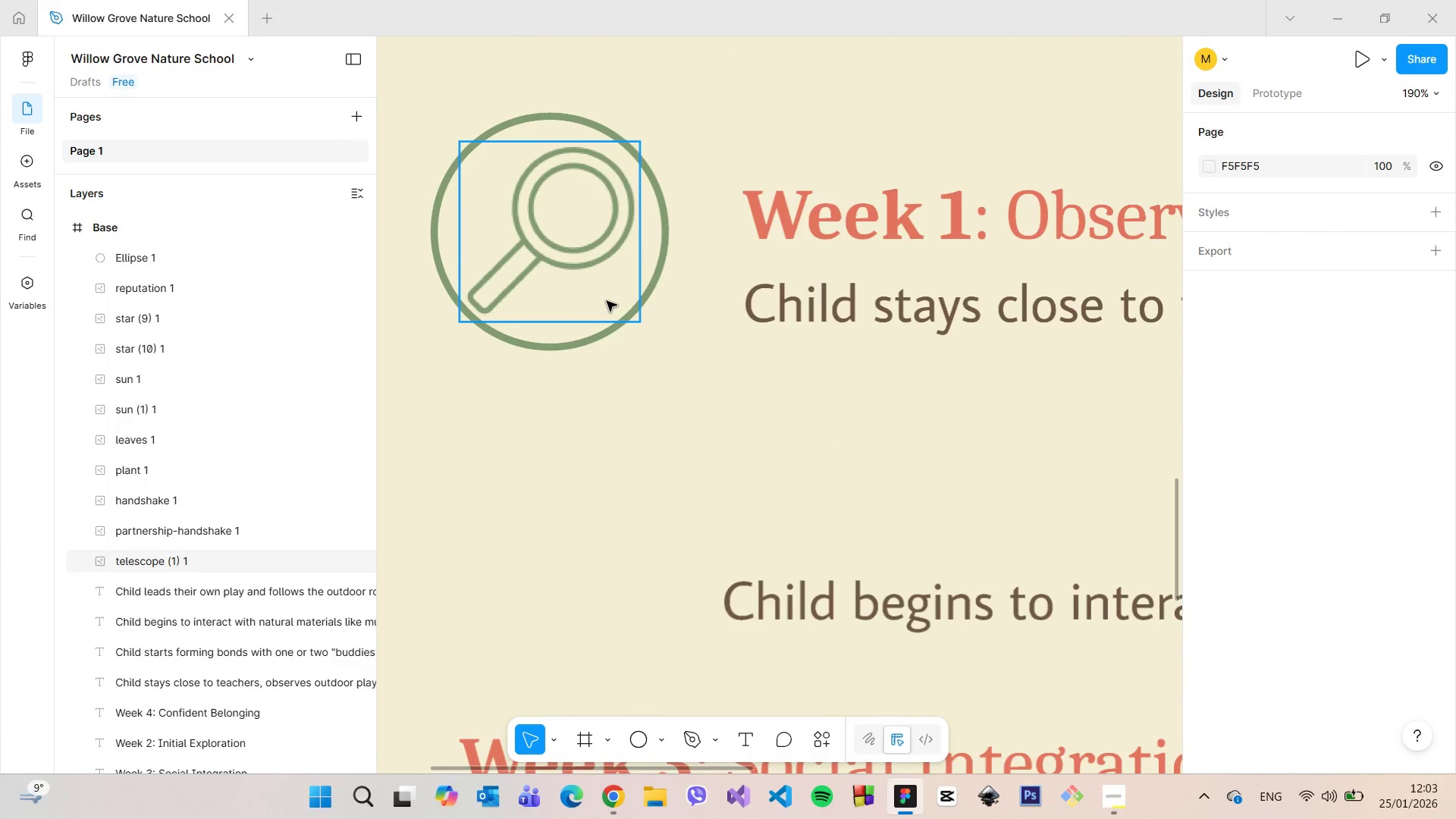 
scroll: coordinate [606, 301], scroll_direction: down, amount: 5.0
 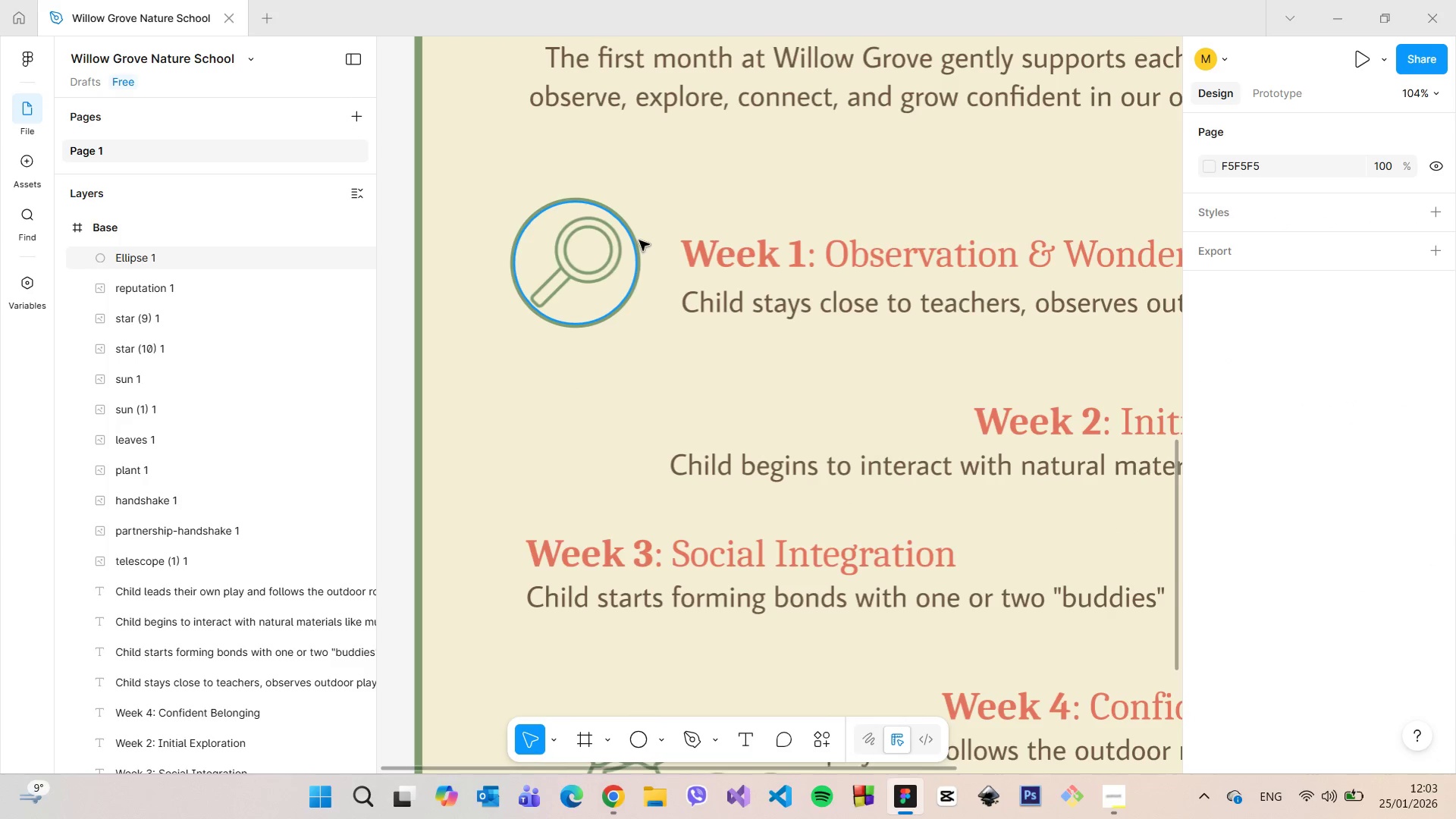 
left_click([582, 255])
 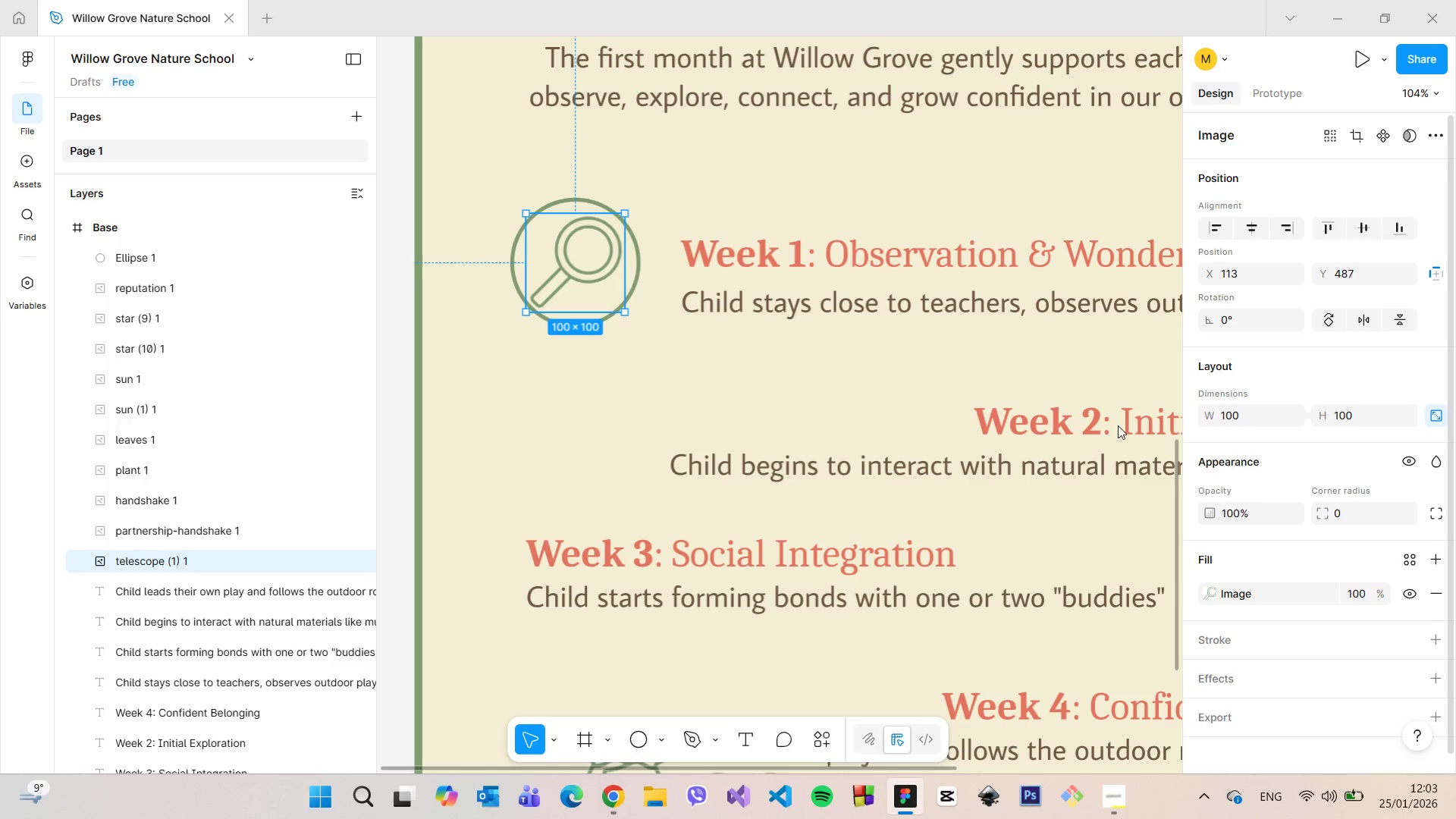 
wait(6.58)
 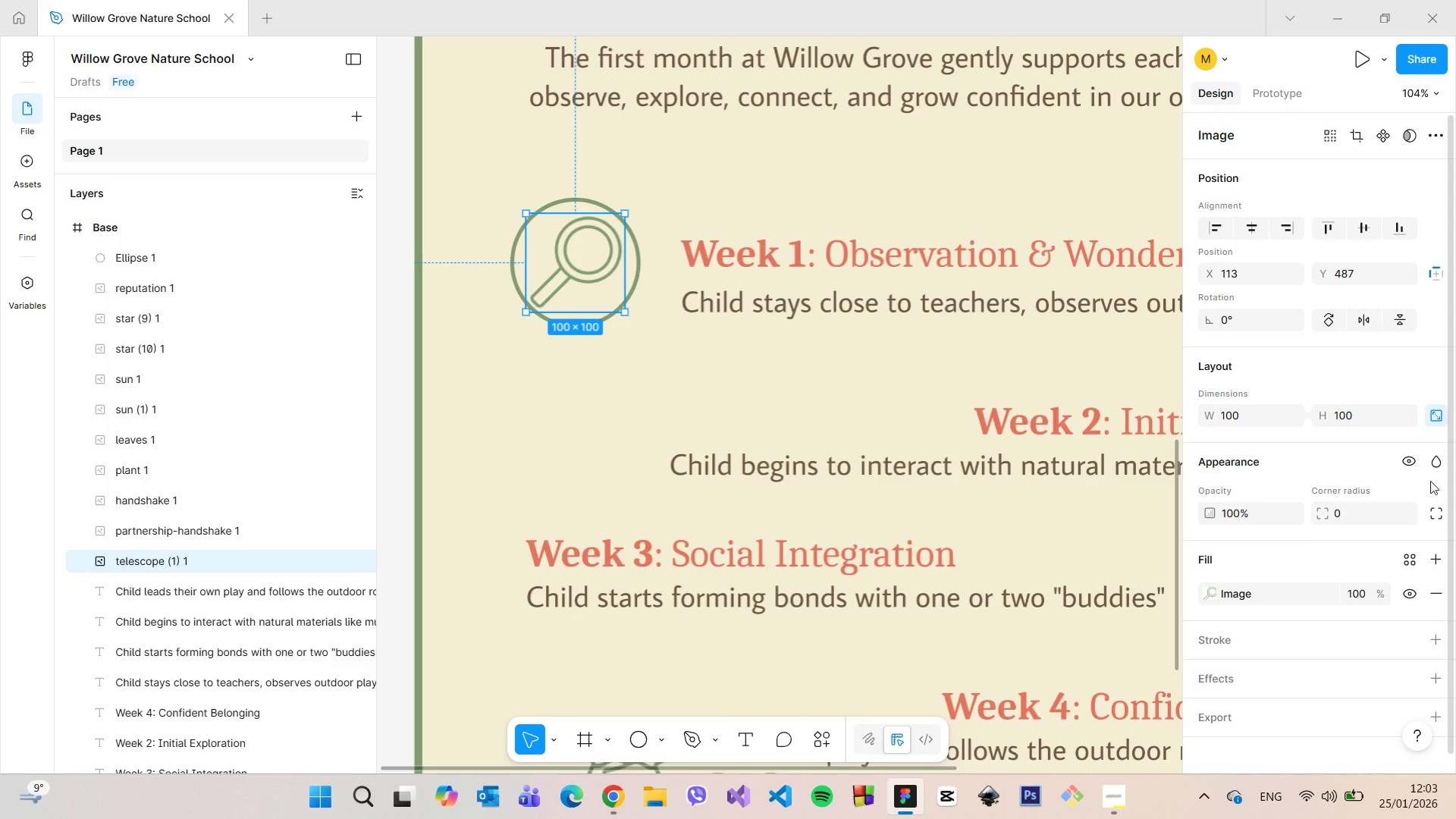 
left_click_drag(start_coordinate=[1240, 425], to_coordinate=[1240, 420])
 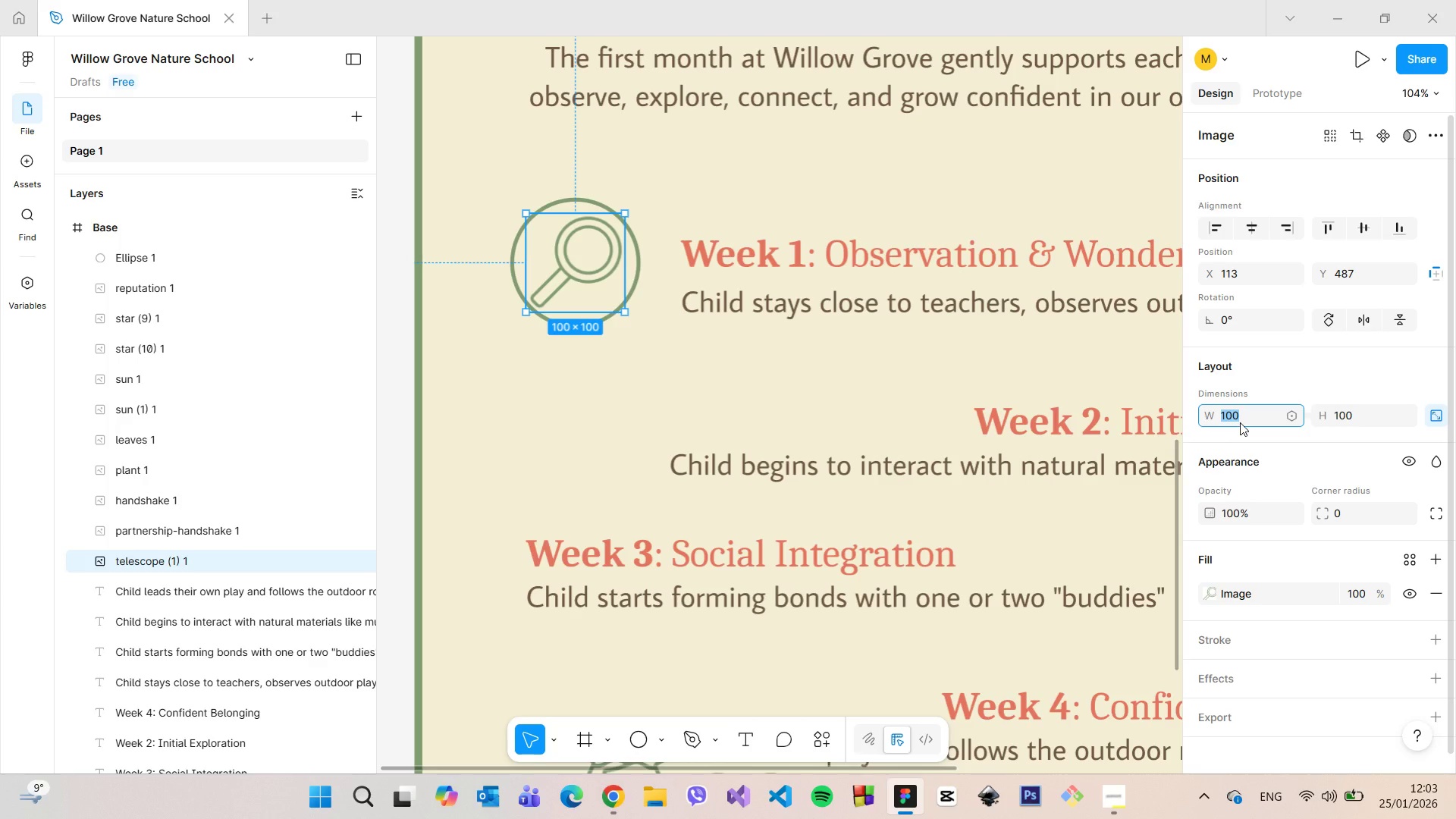 
type(95)
 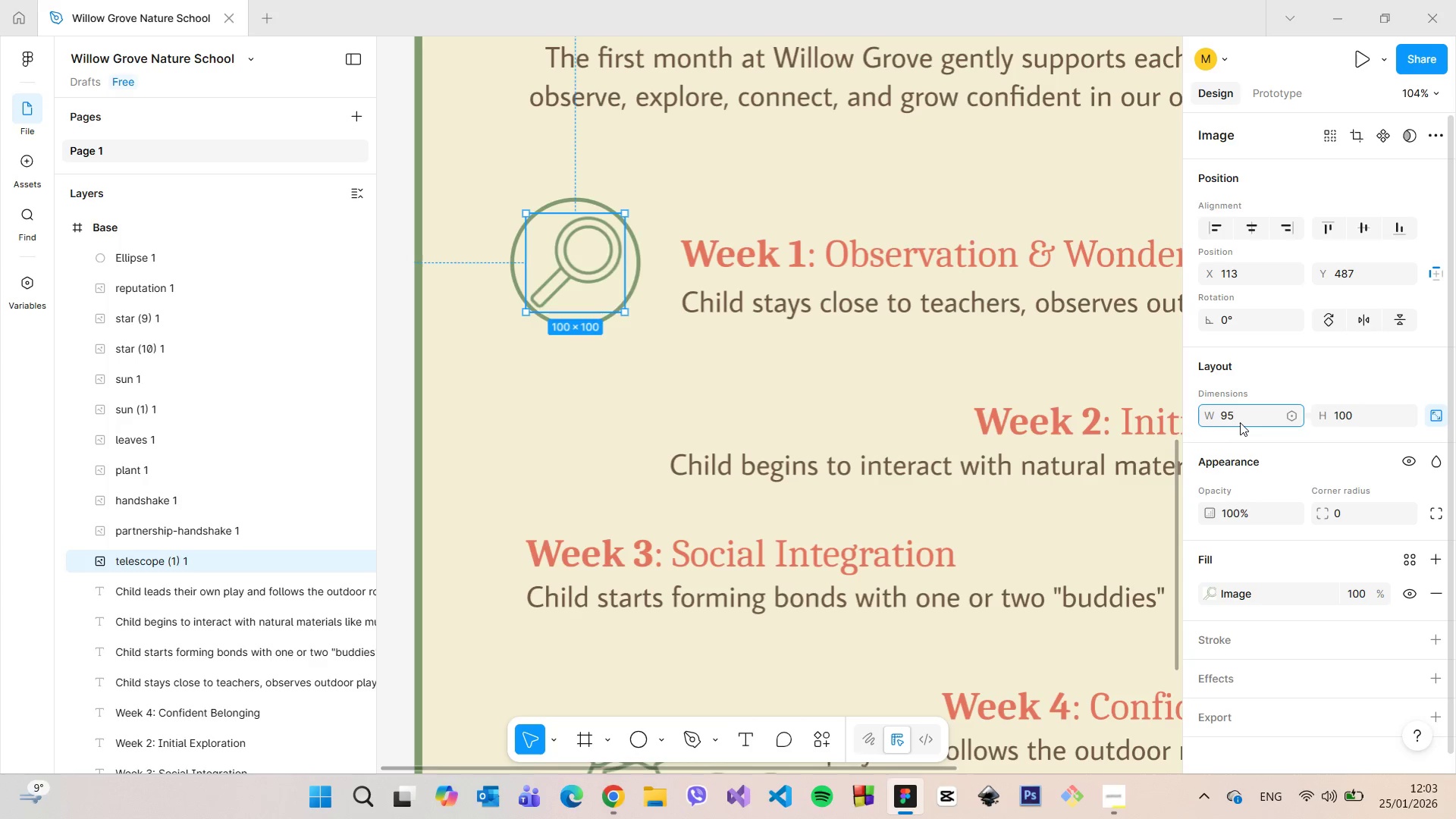 
key(Enter)
 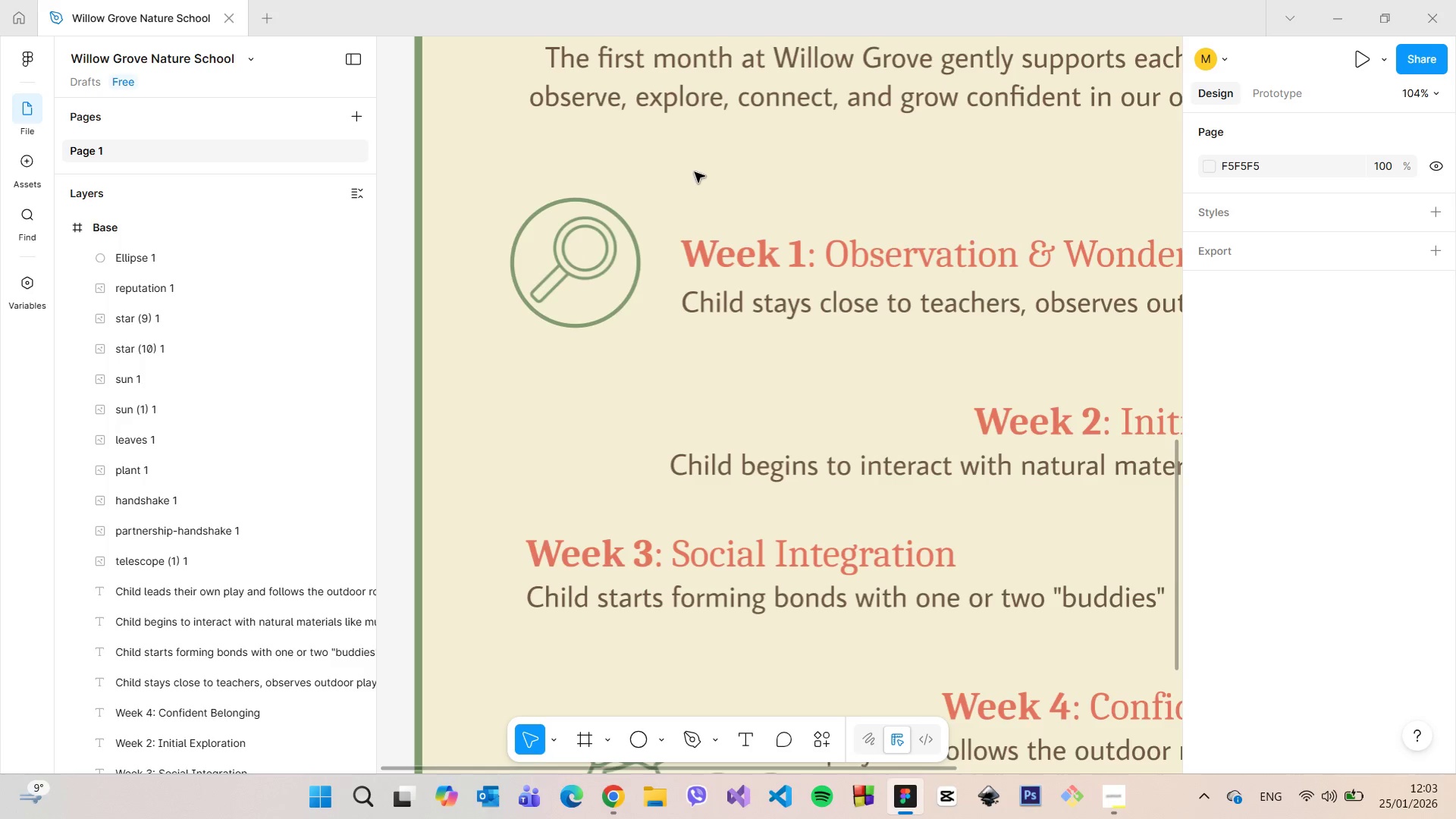 
left_click([600, 259])
 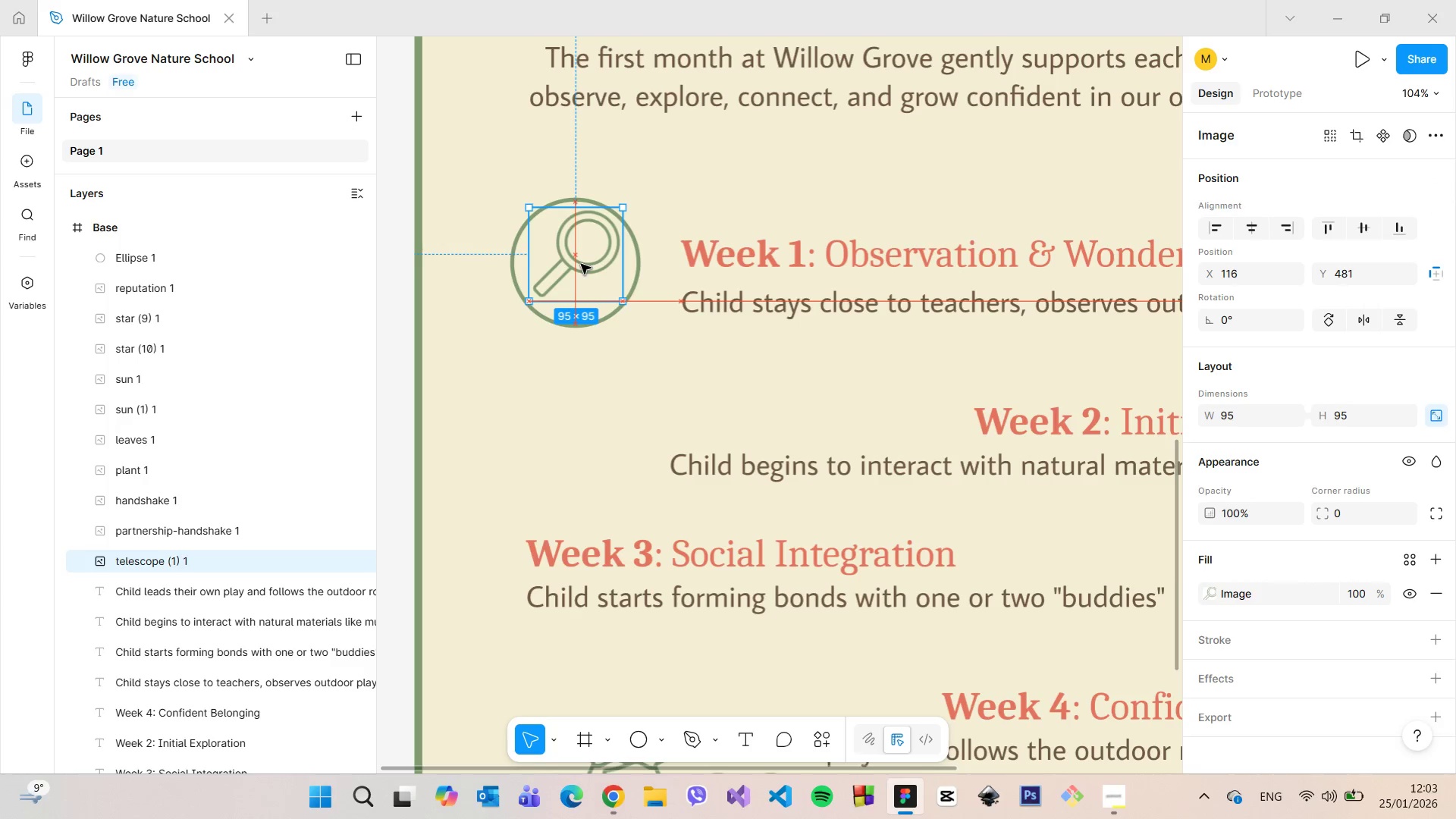 
wait(5.55)
 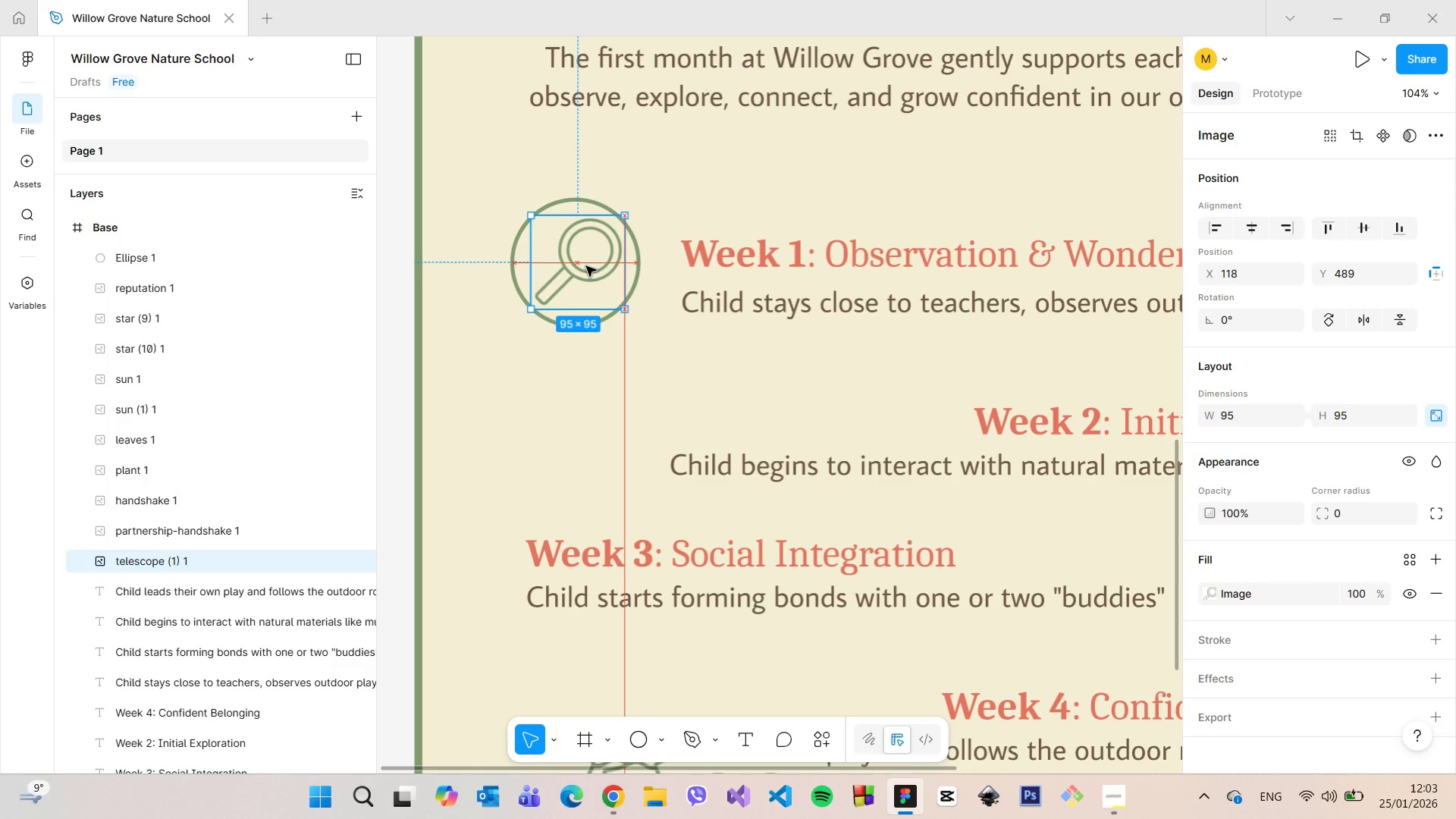 
left_click([613, 368])
 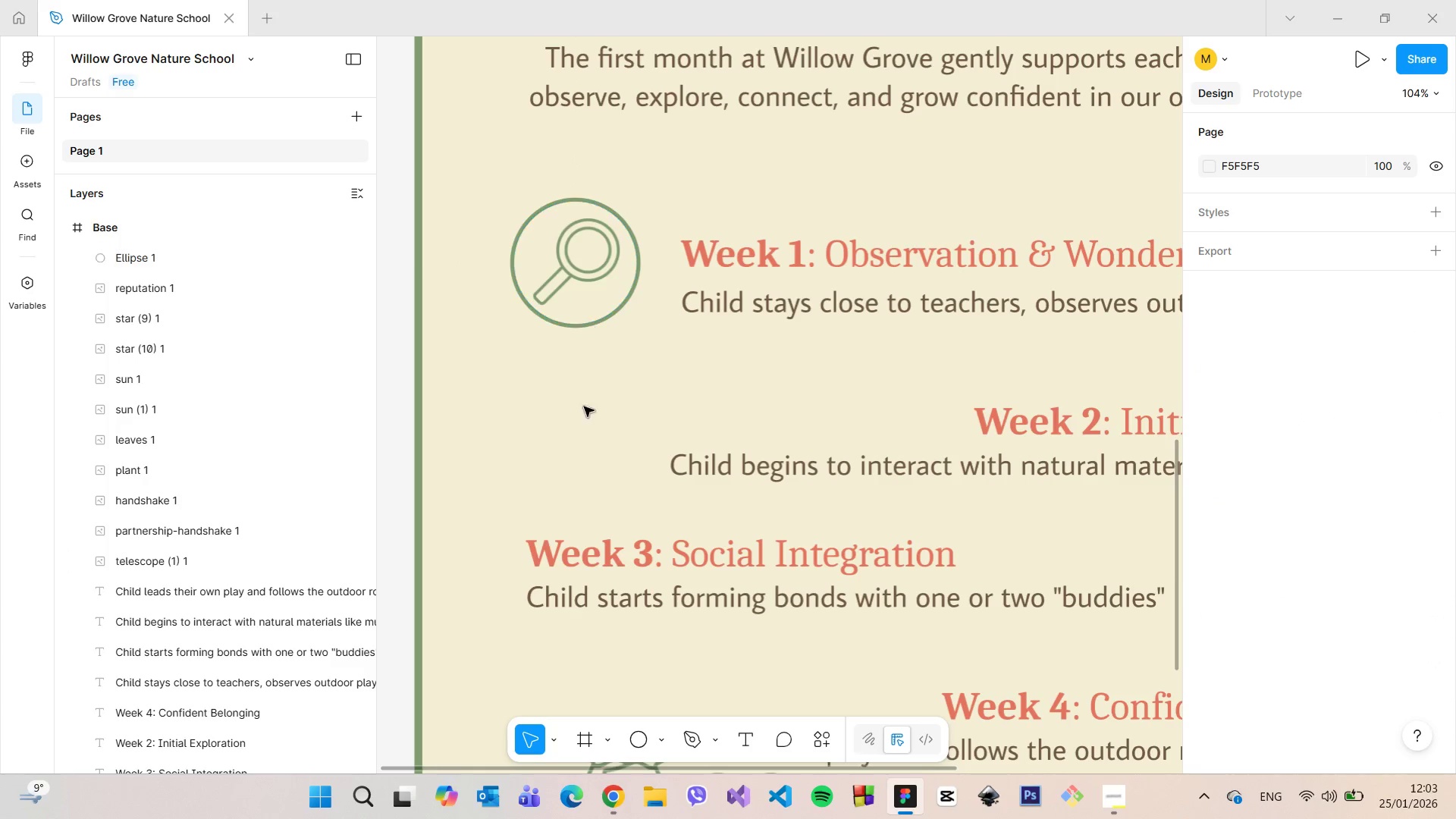 
scroll: coordinate [585, 457], scroll_direction: down, amount: 4.0
 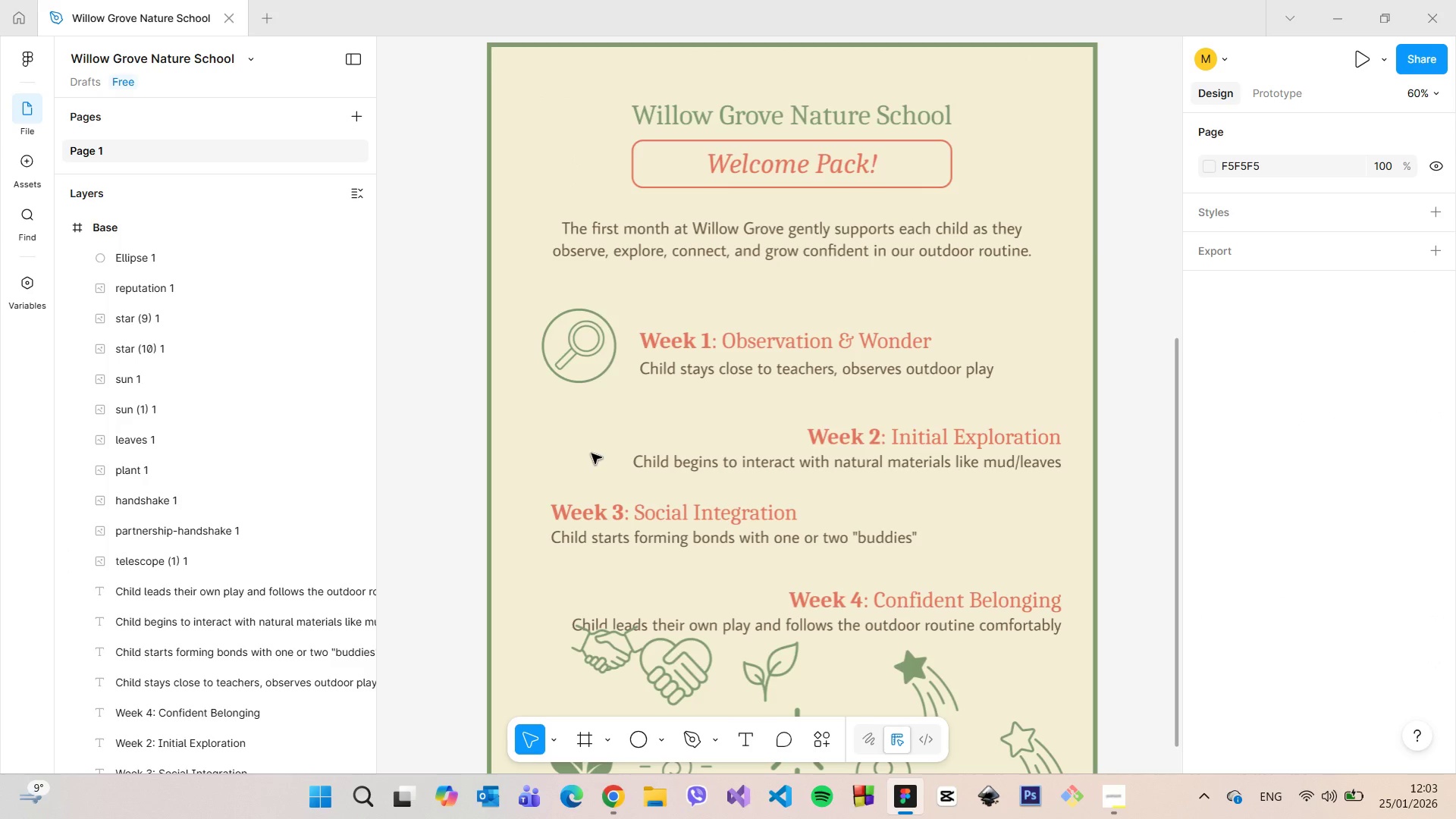 
scroll: coordinate [592, 444], scroll_direction: up, amount: 3.0
 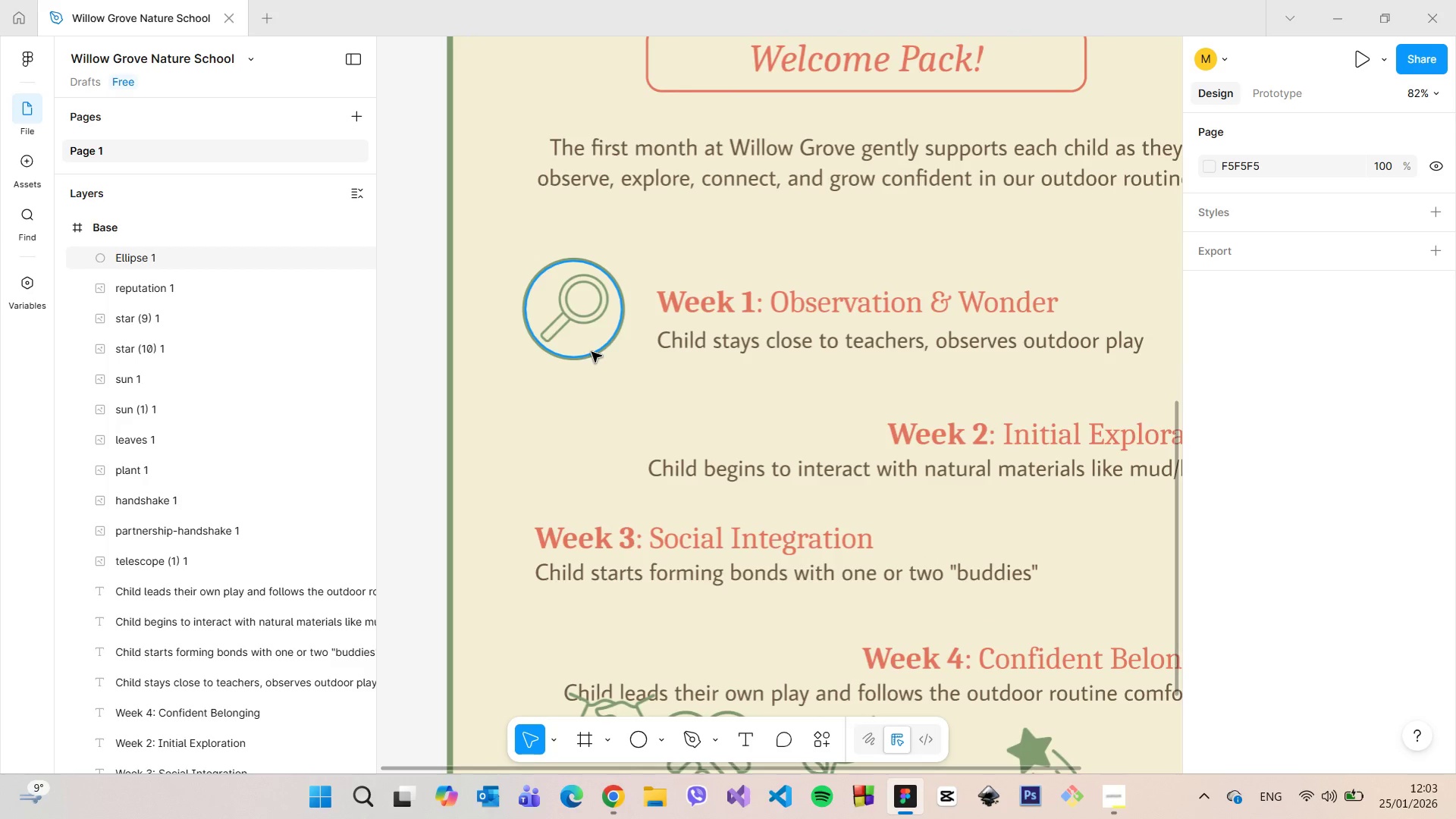 
left_click([592, 352])
 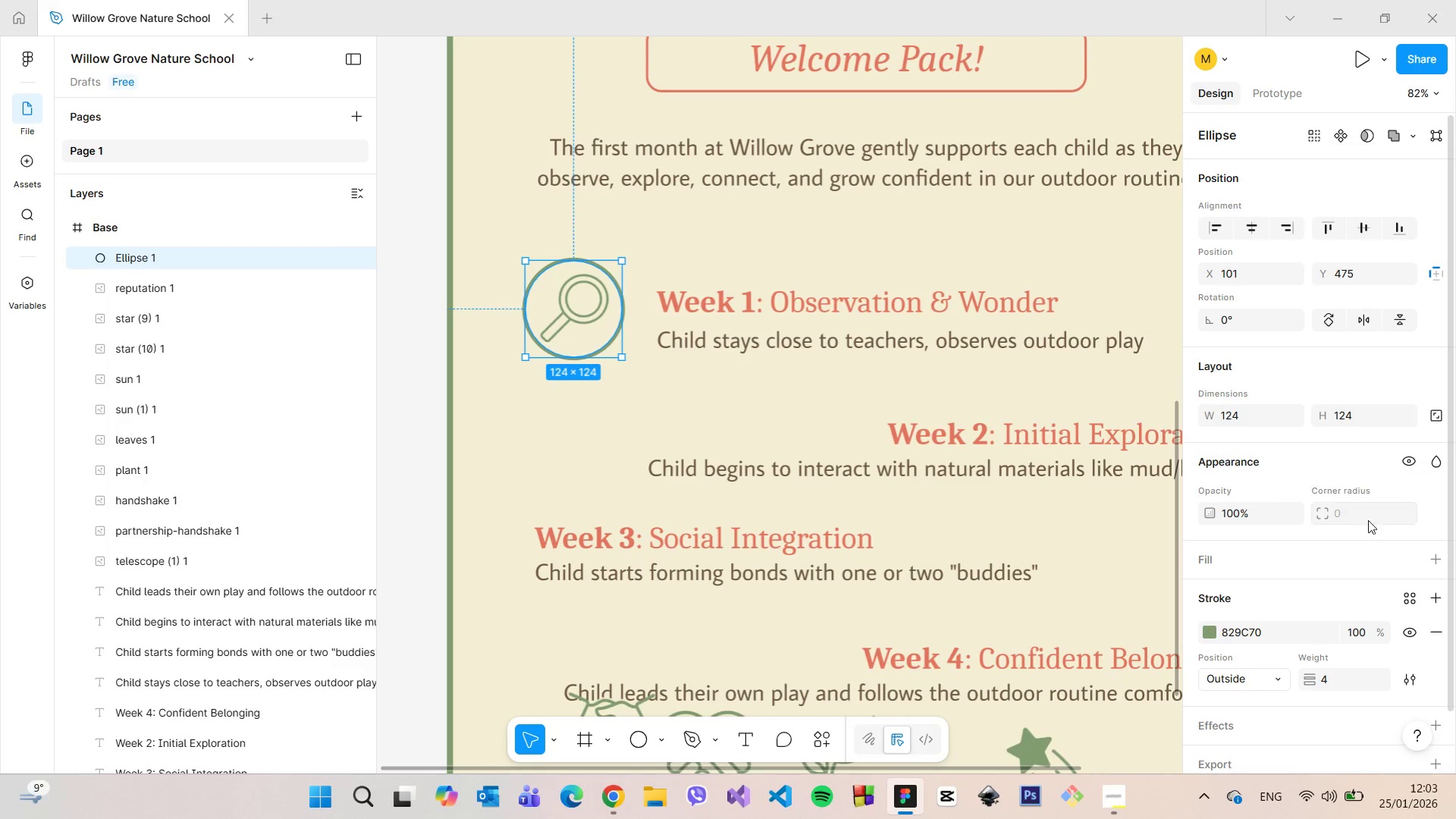 
left_click([1340, 679])
 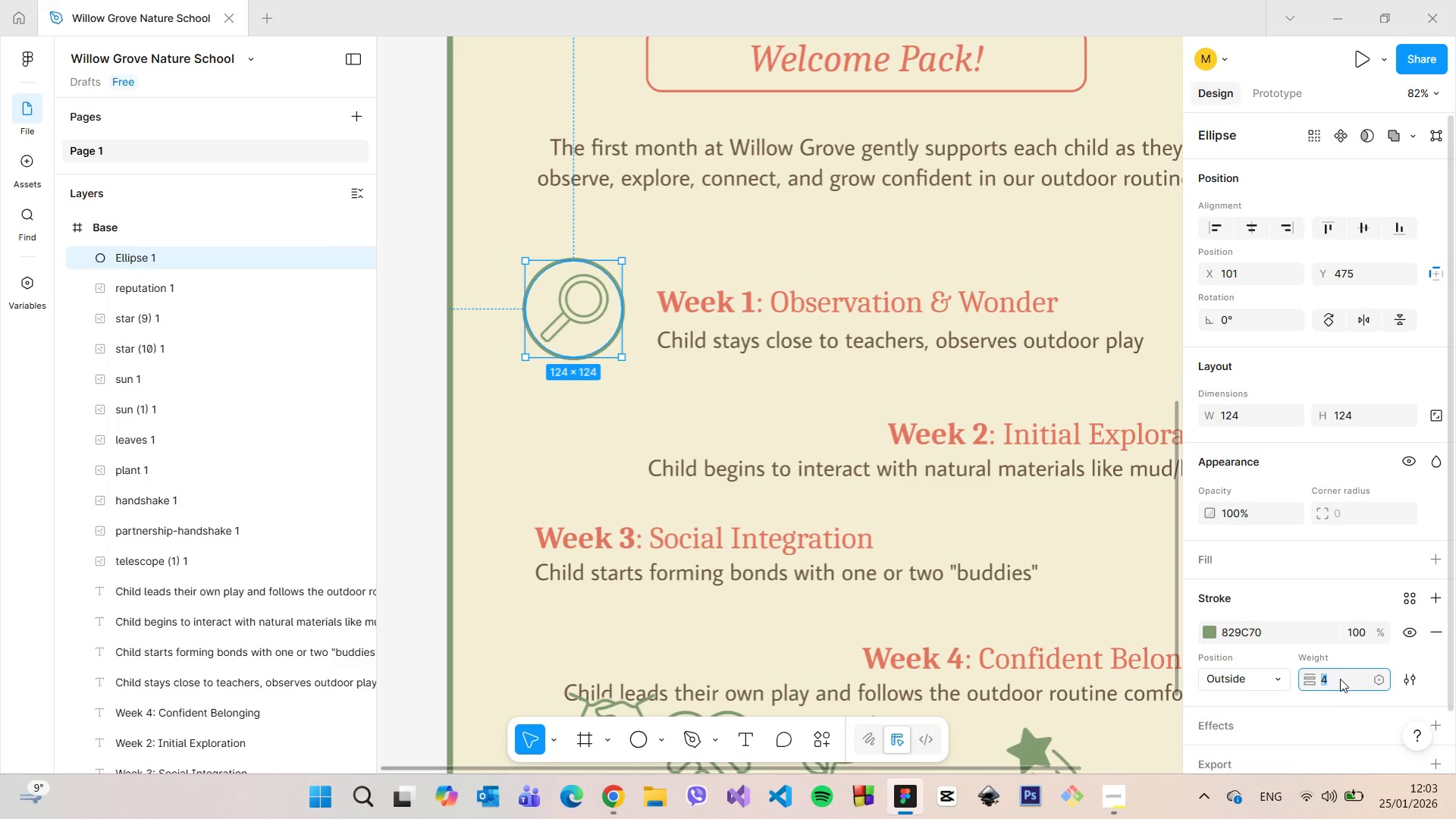 
key(ArrowUp)
 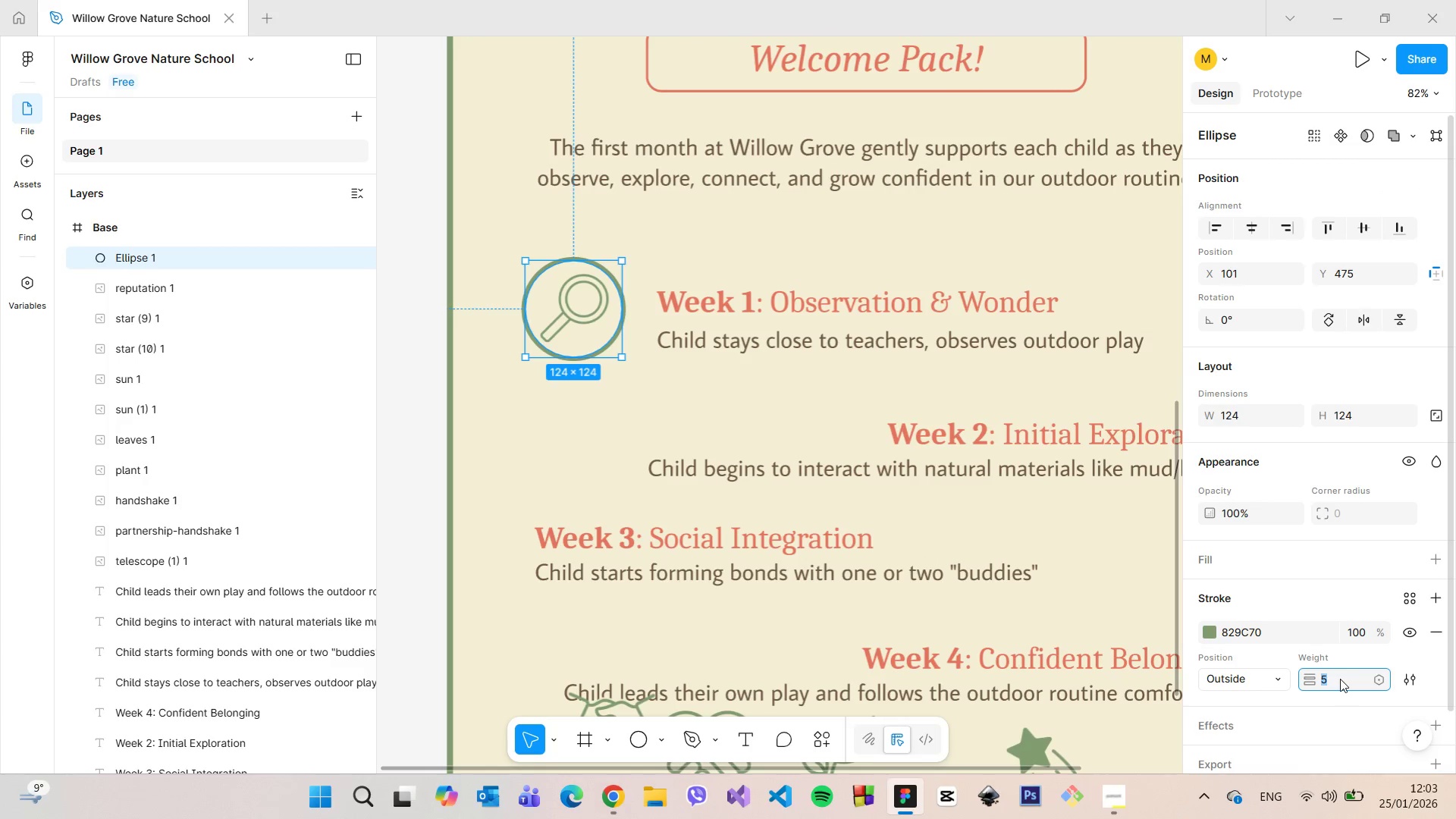 
key(ArrowUp)
 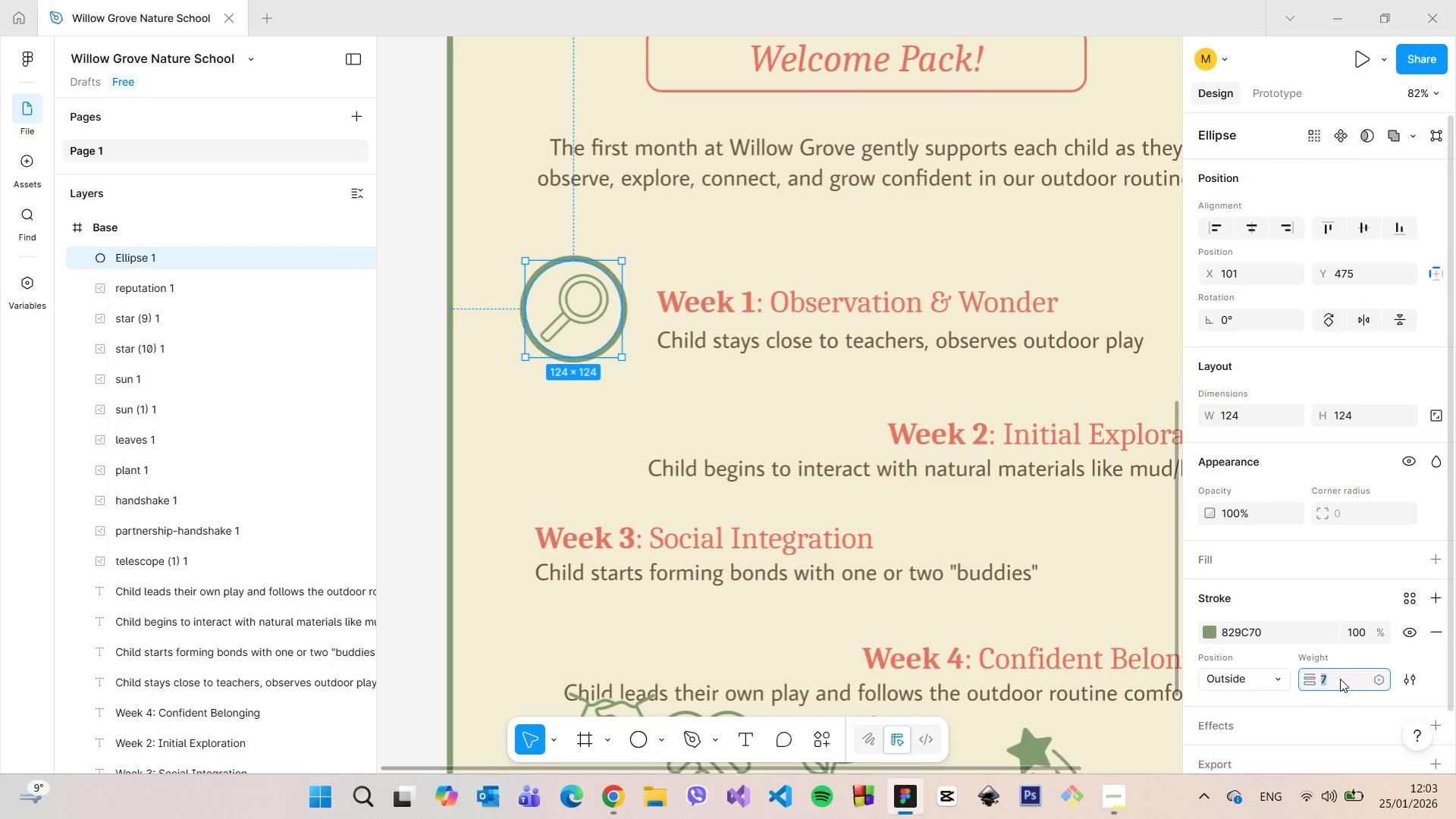 
key(ArrowUp)
 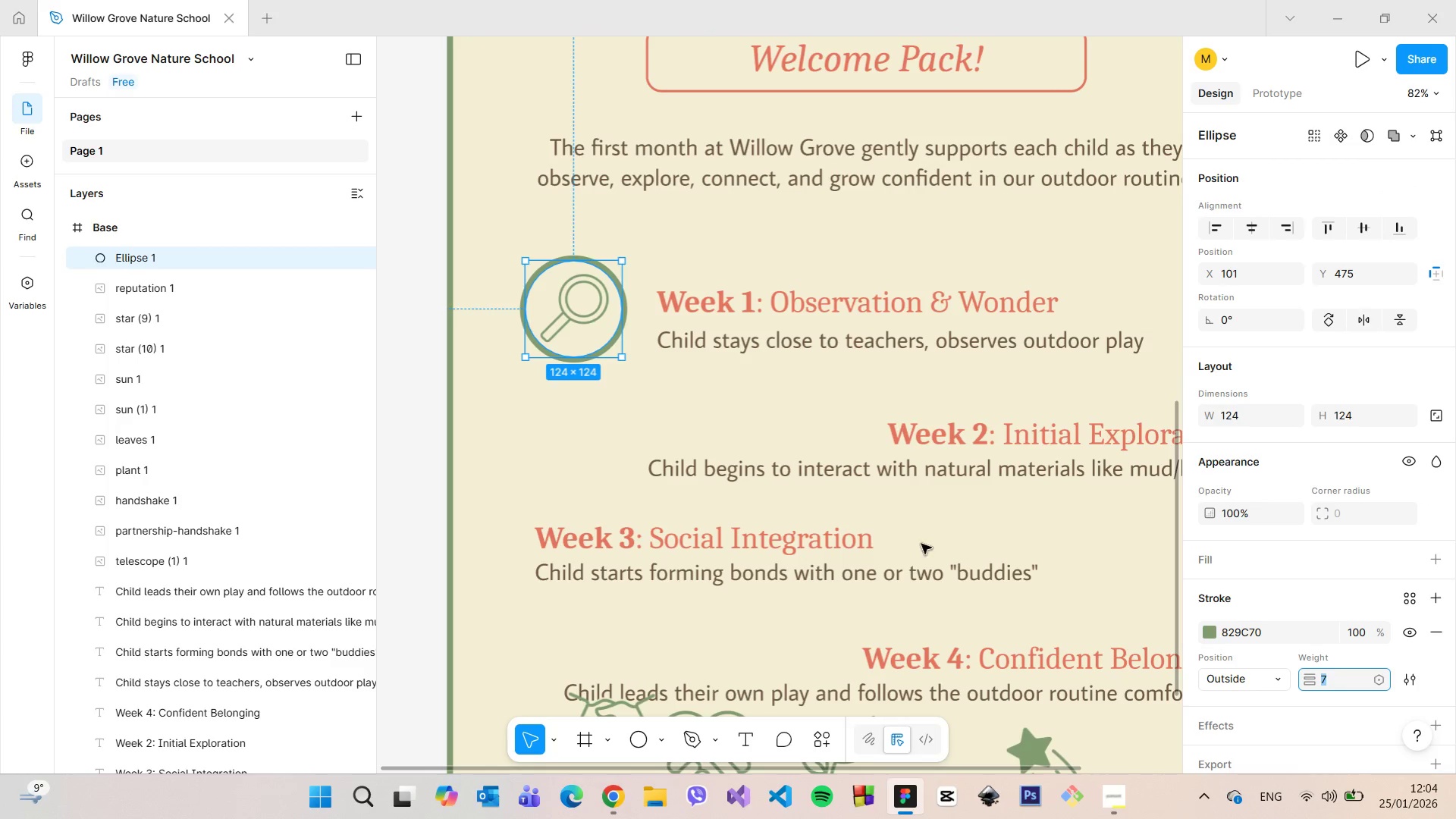 
left_click([672, 389])
 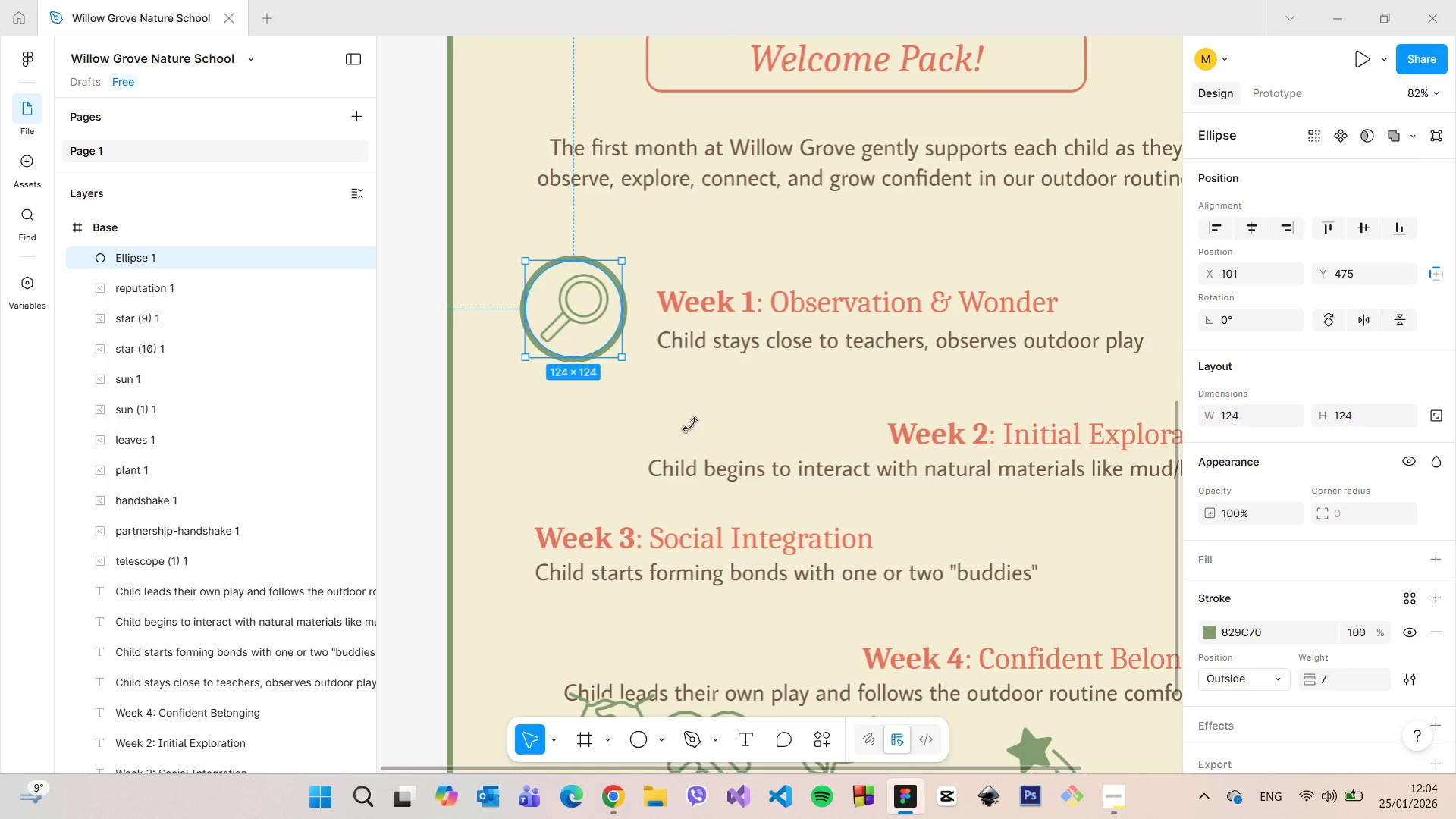 
left_click([1335, 677])
 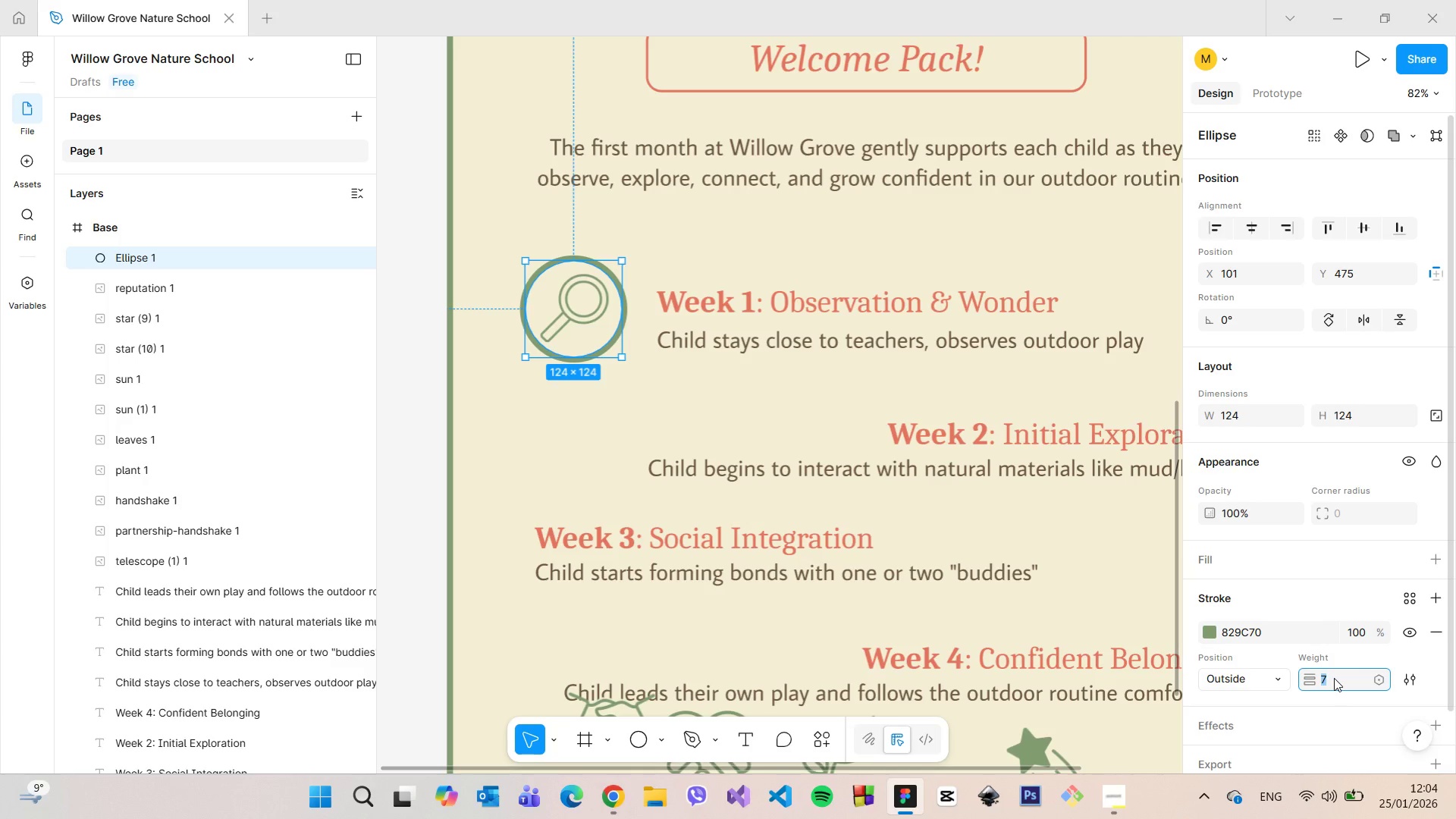 
key(4)
 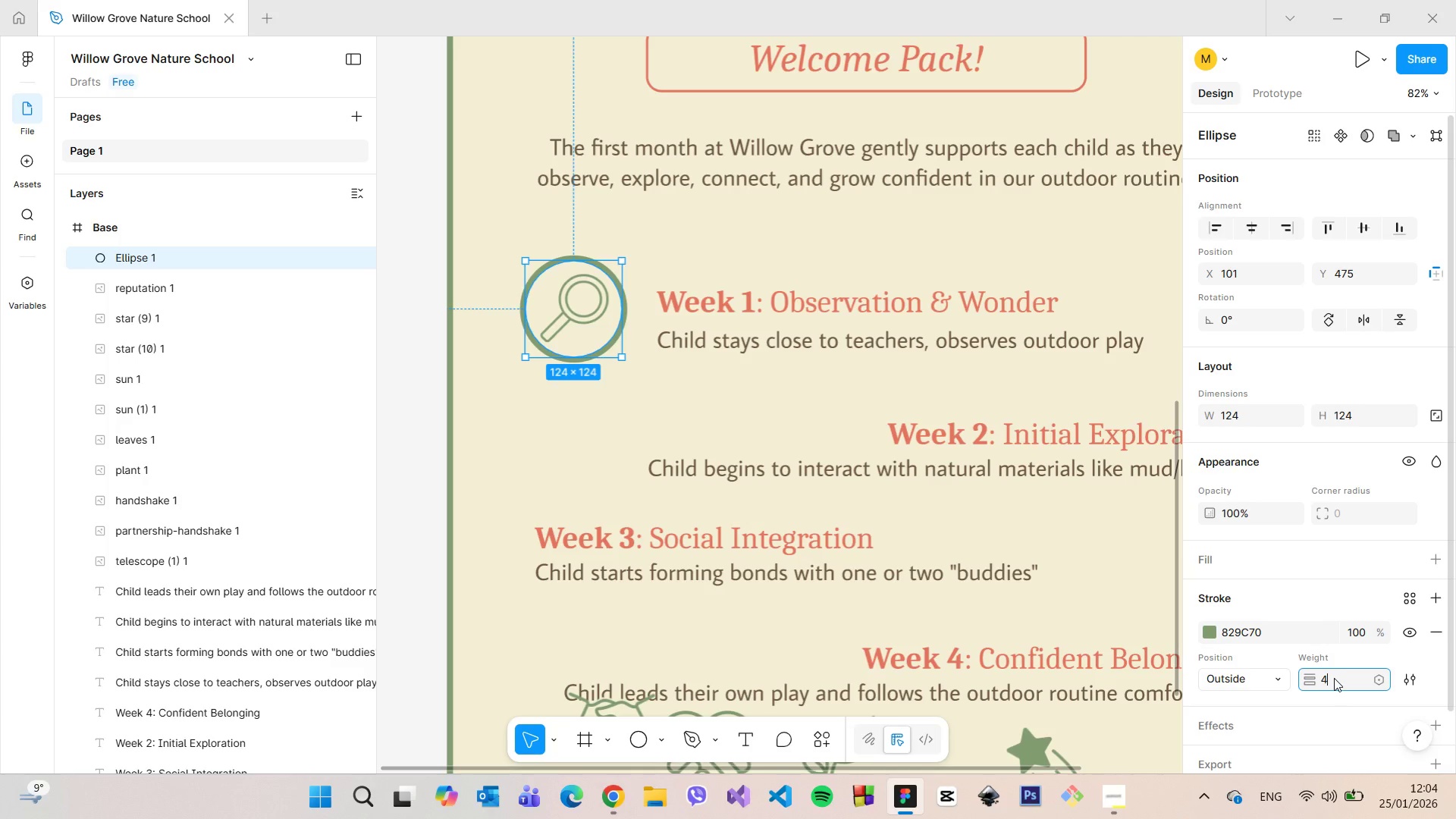 
key(Enter)
 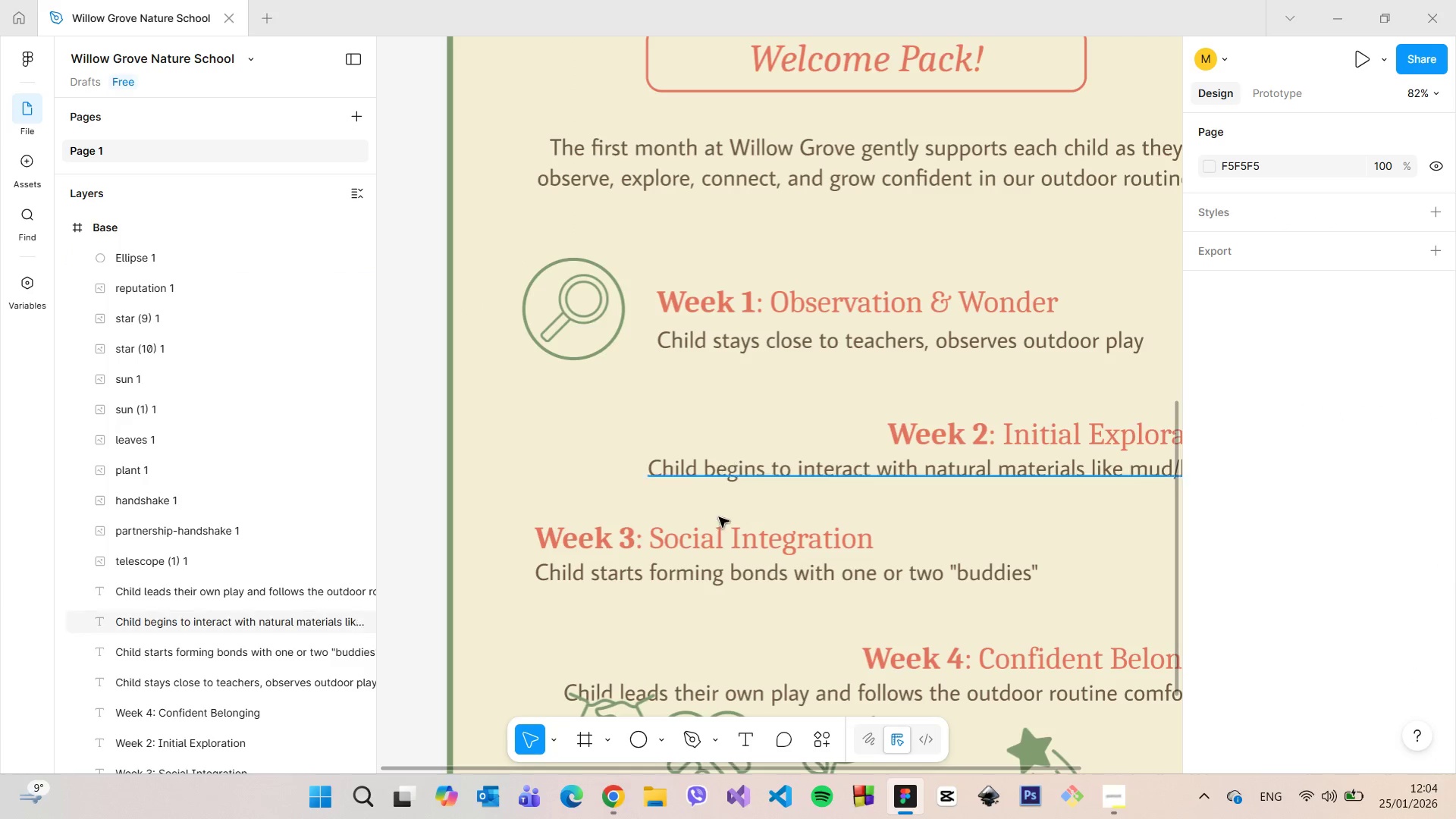 
left_click([657, 737])
 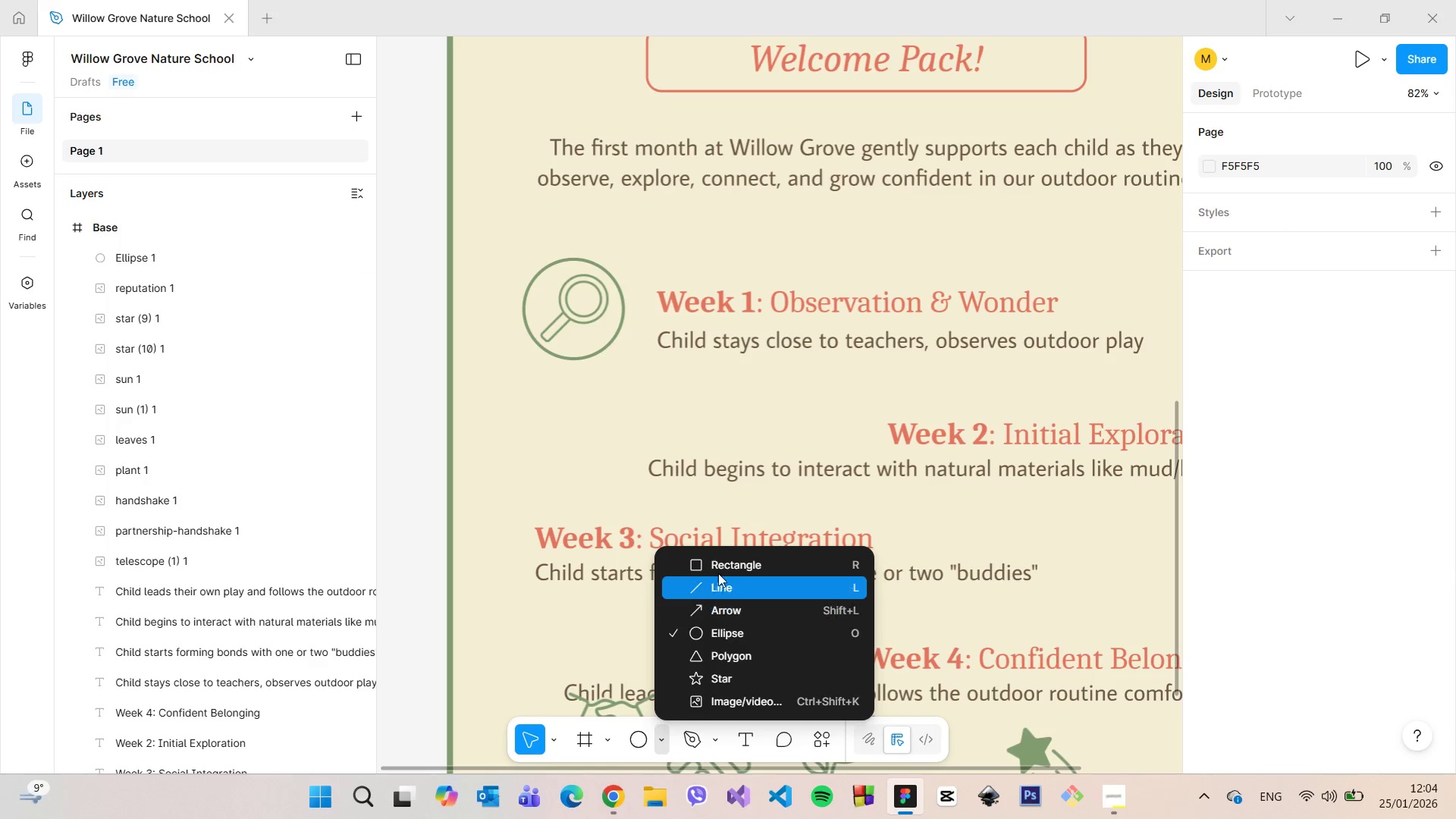 
left_click([719, 572])
 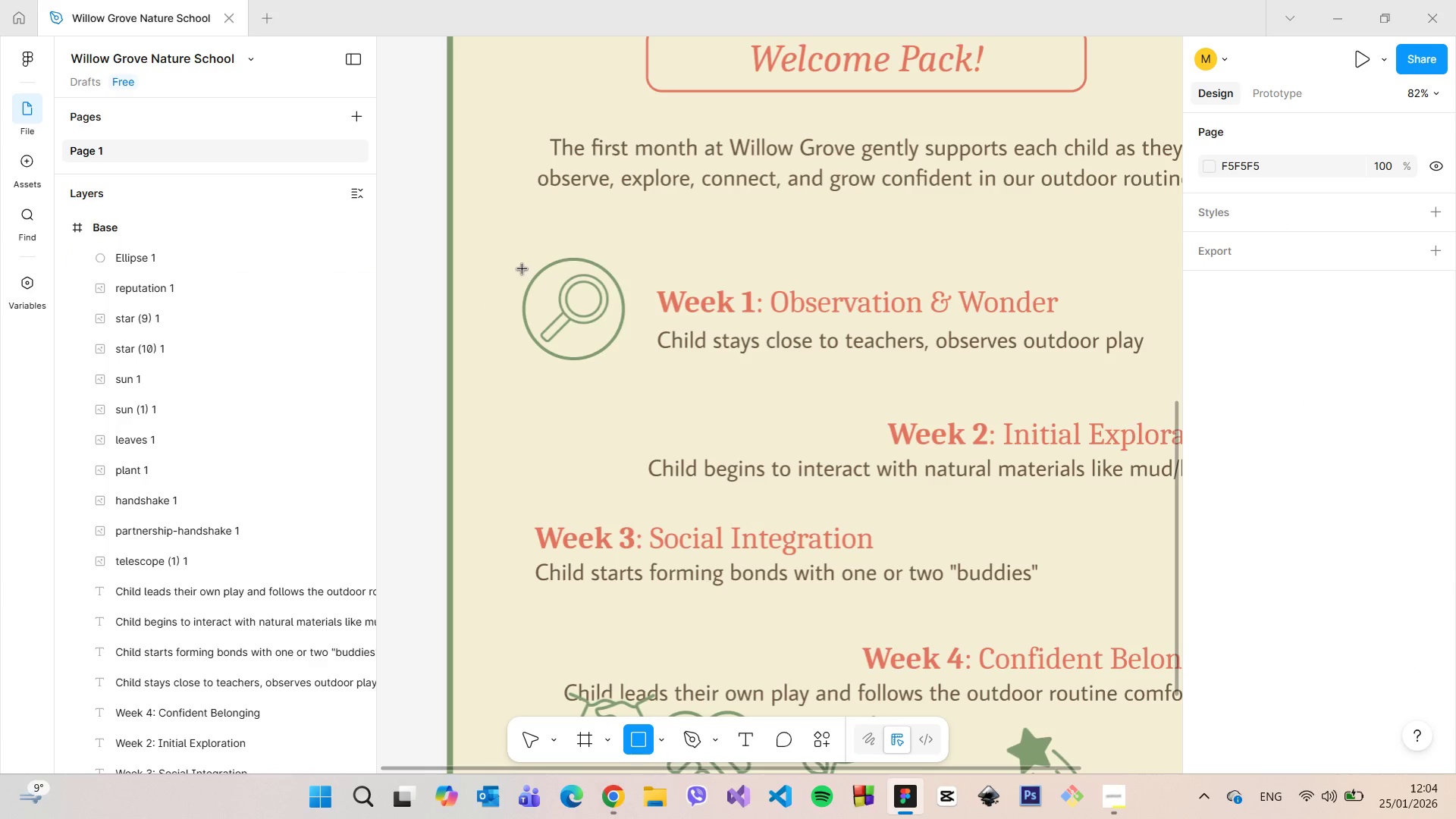 
hold_key(key=ShiftLeft, duration=1.51)
left_click_drag(start_coordinate=[519, 264], to_coordinate=[607, 350])
 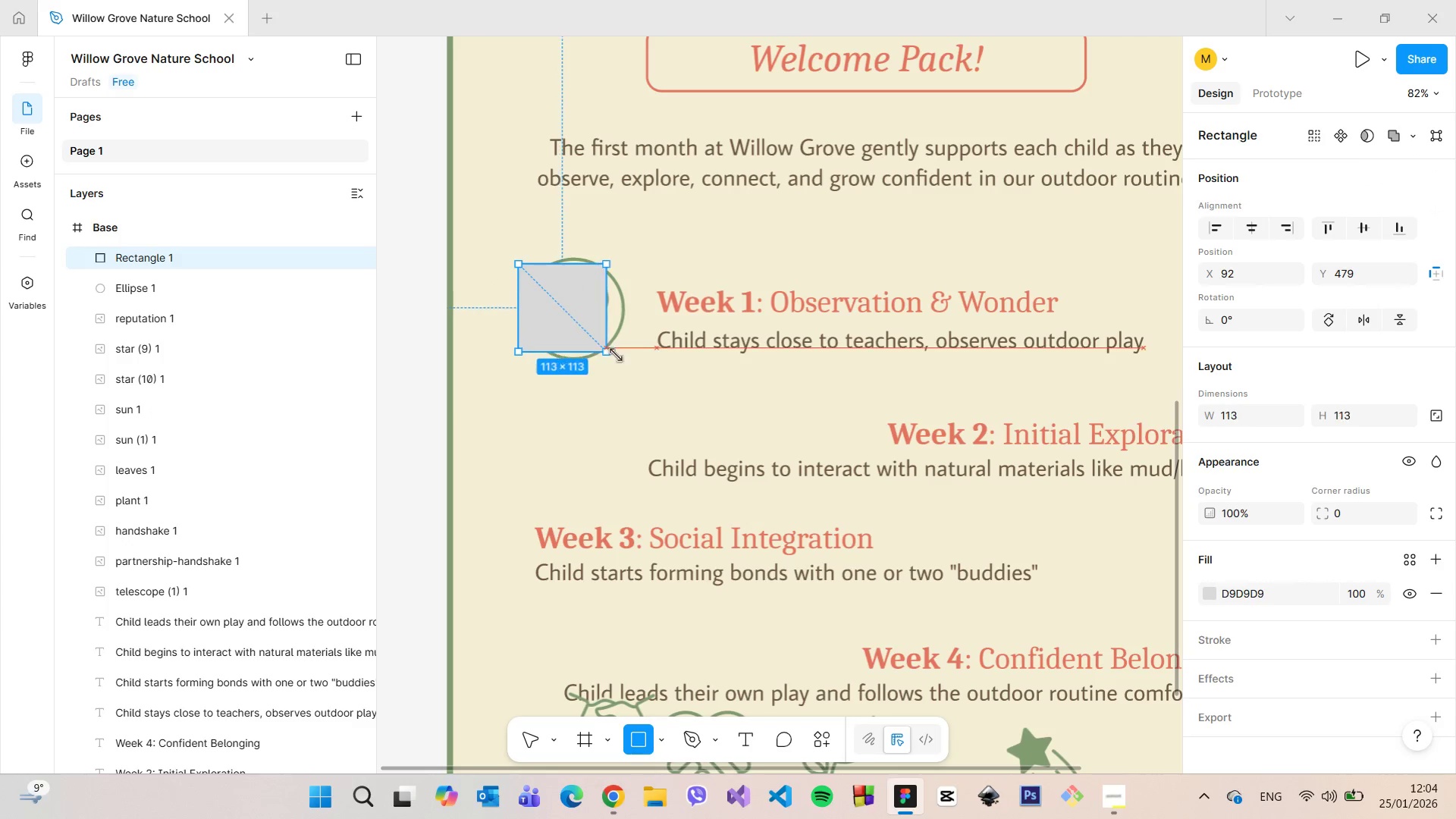 
type(135)
 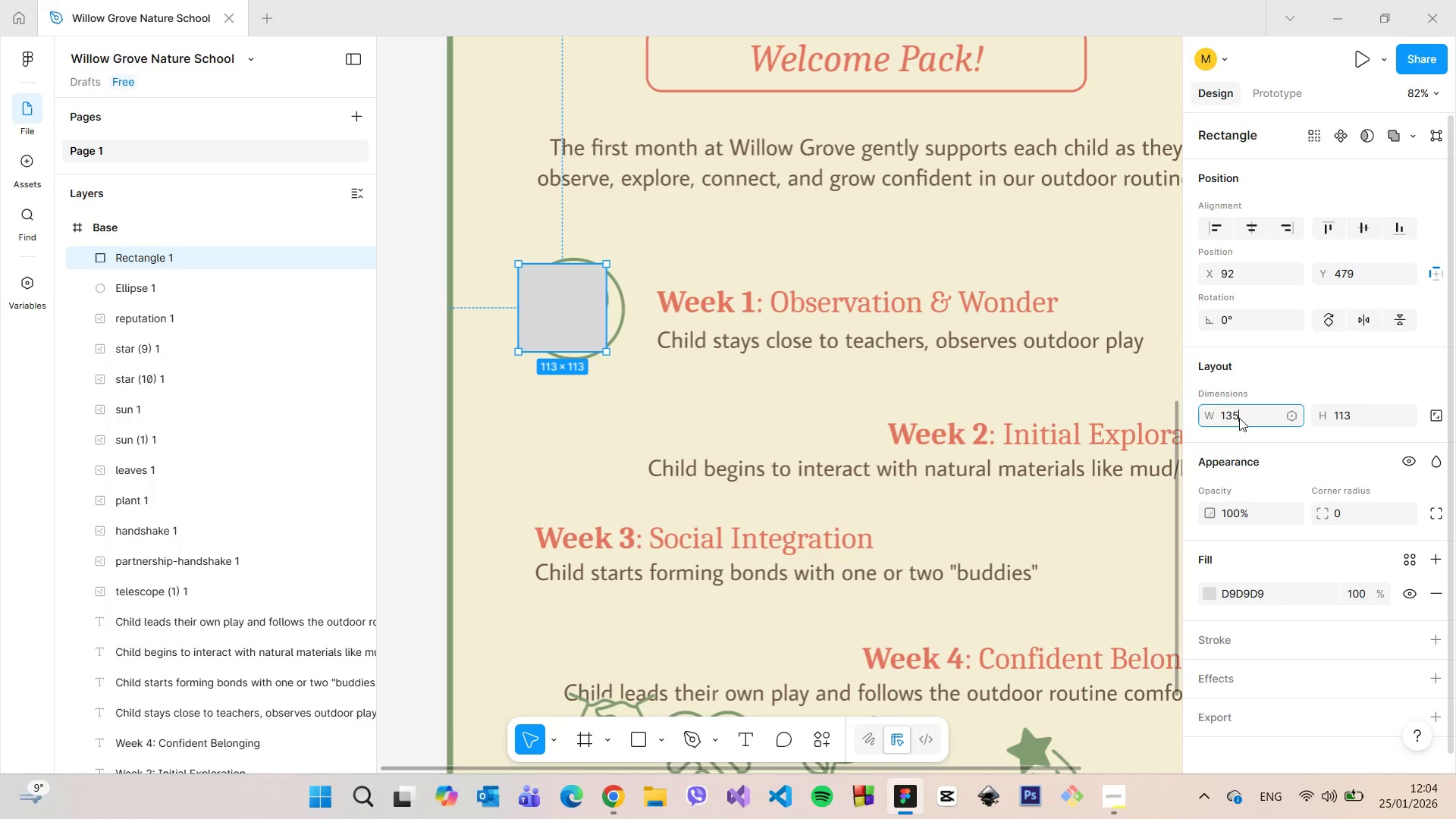 
key(Enter)
 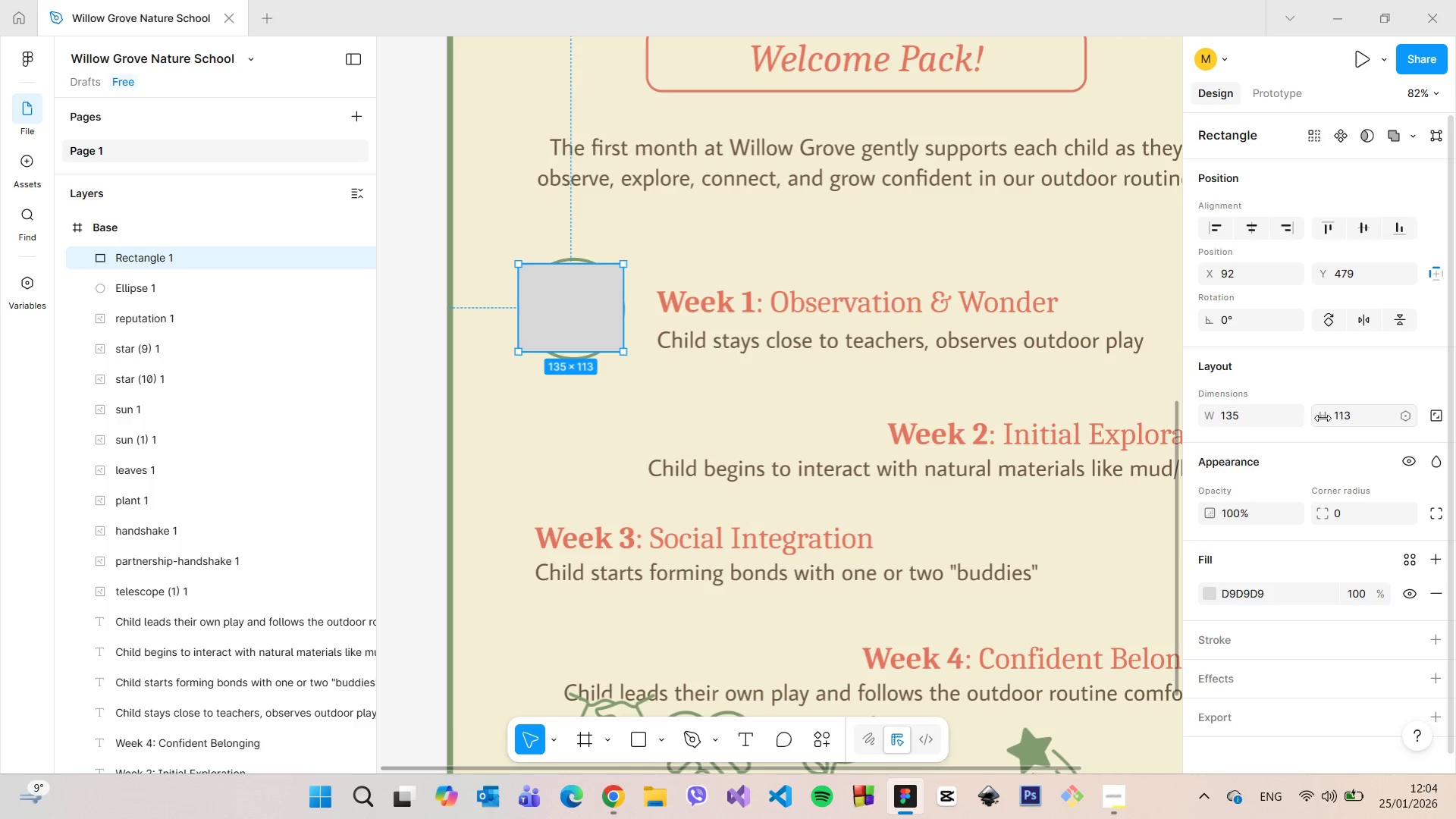 
left_click([1342, 420])
 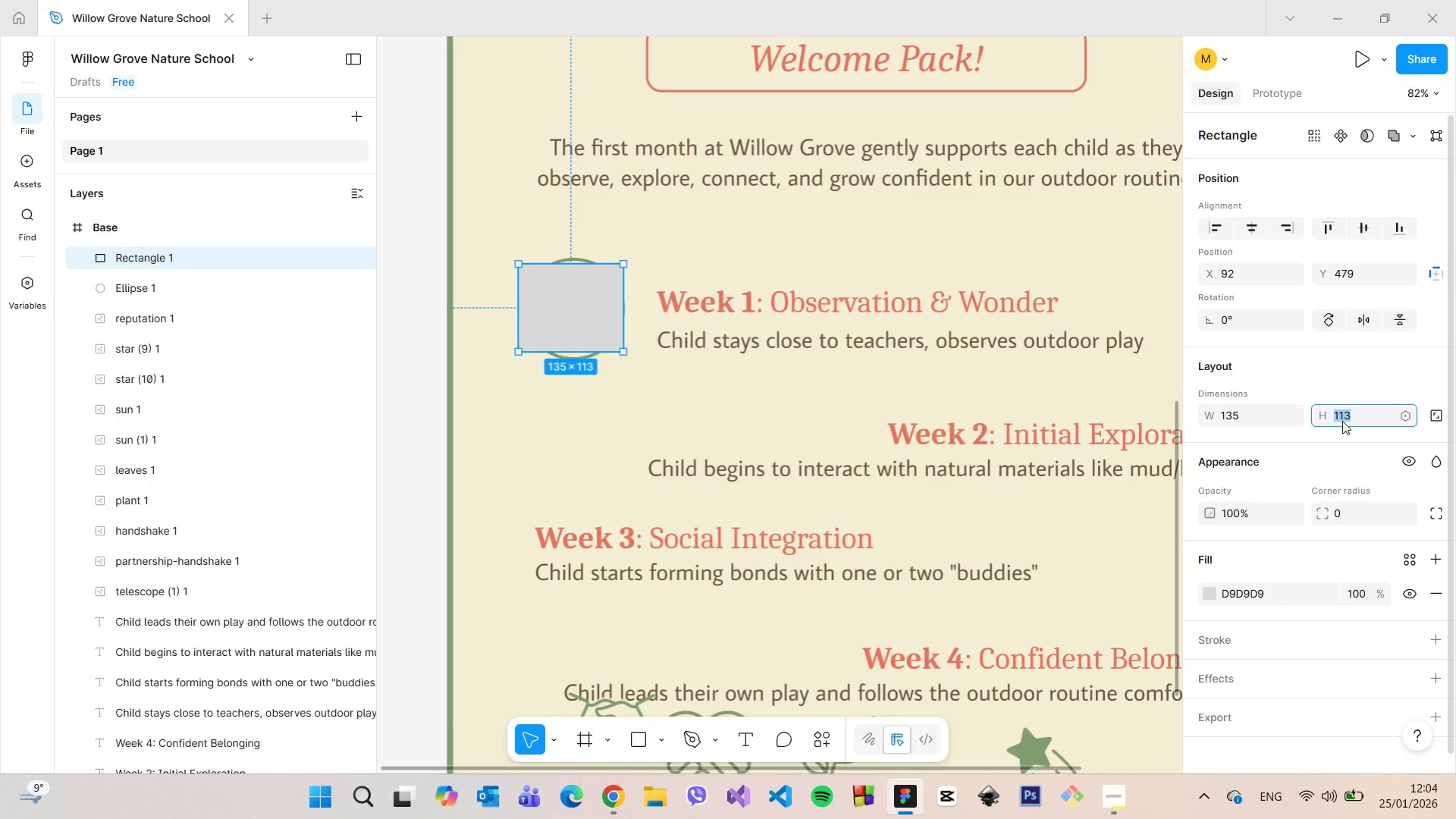 
type(135)
 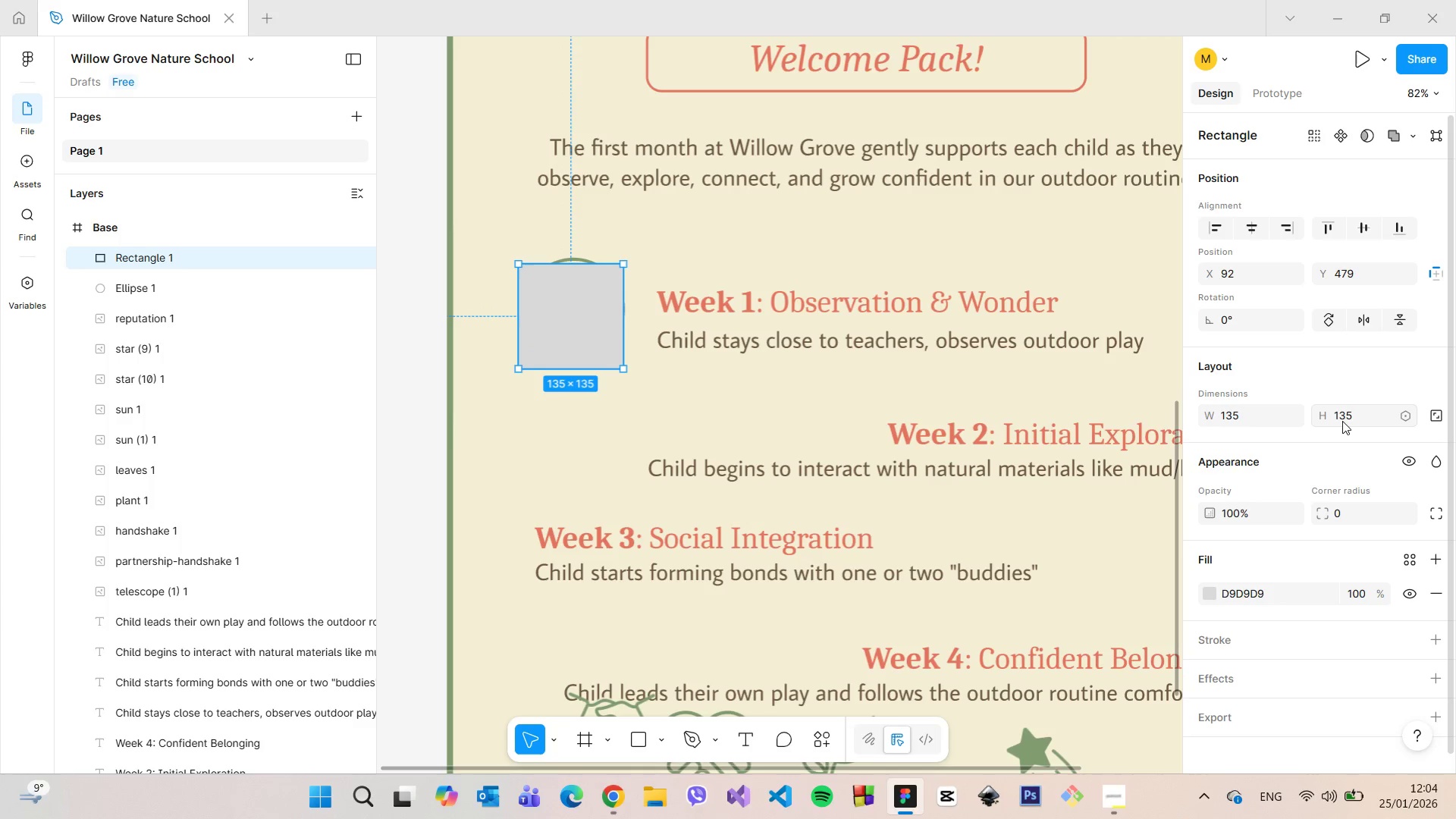 
key(Enter)
 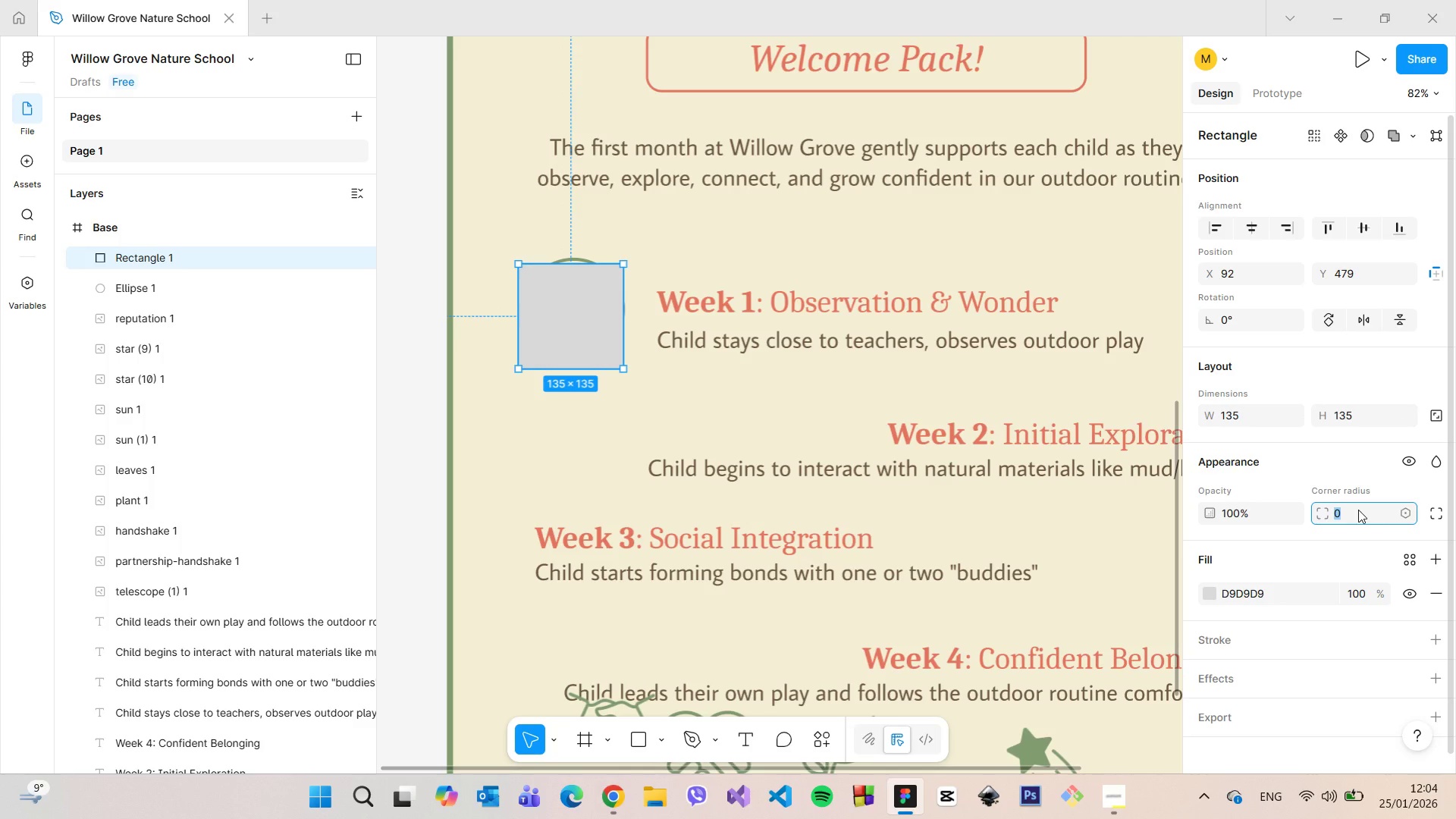 
type(1000)
 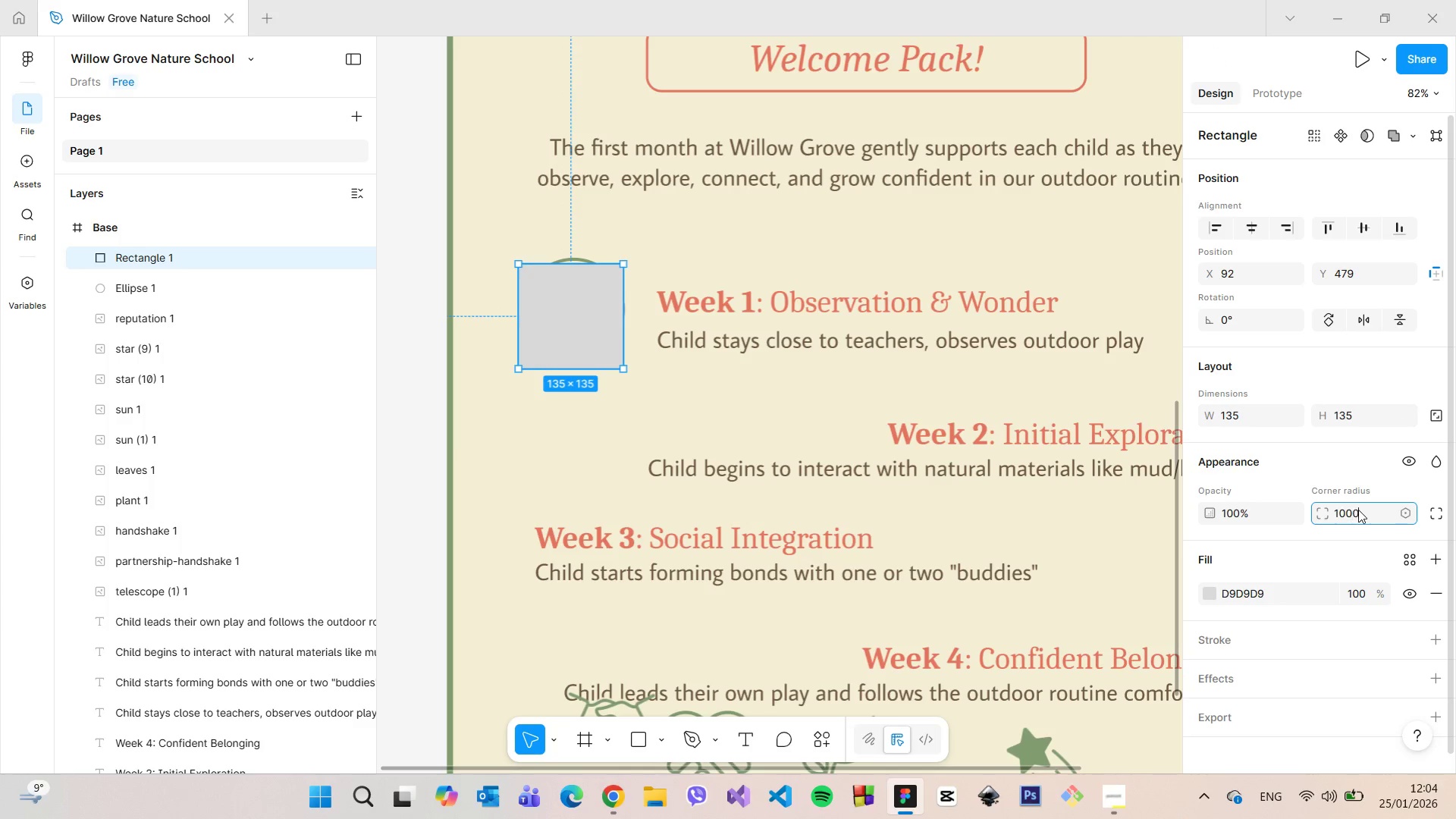 
key(Enter)
 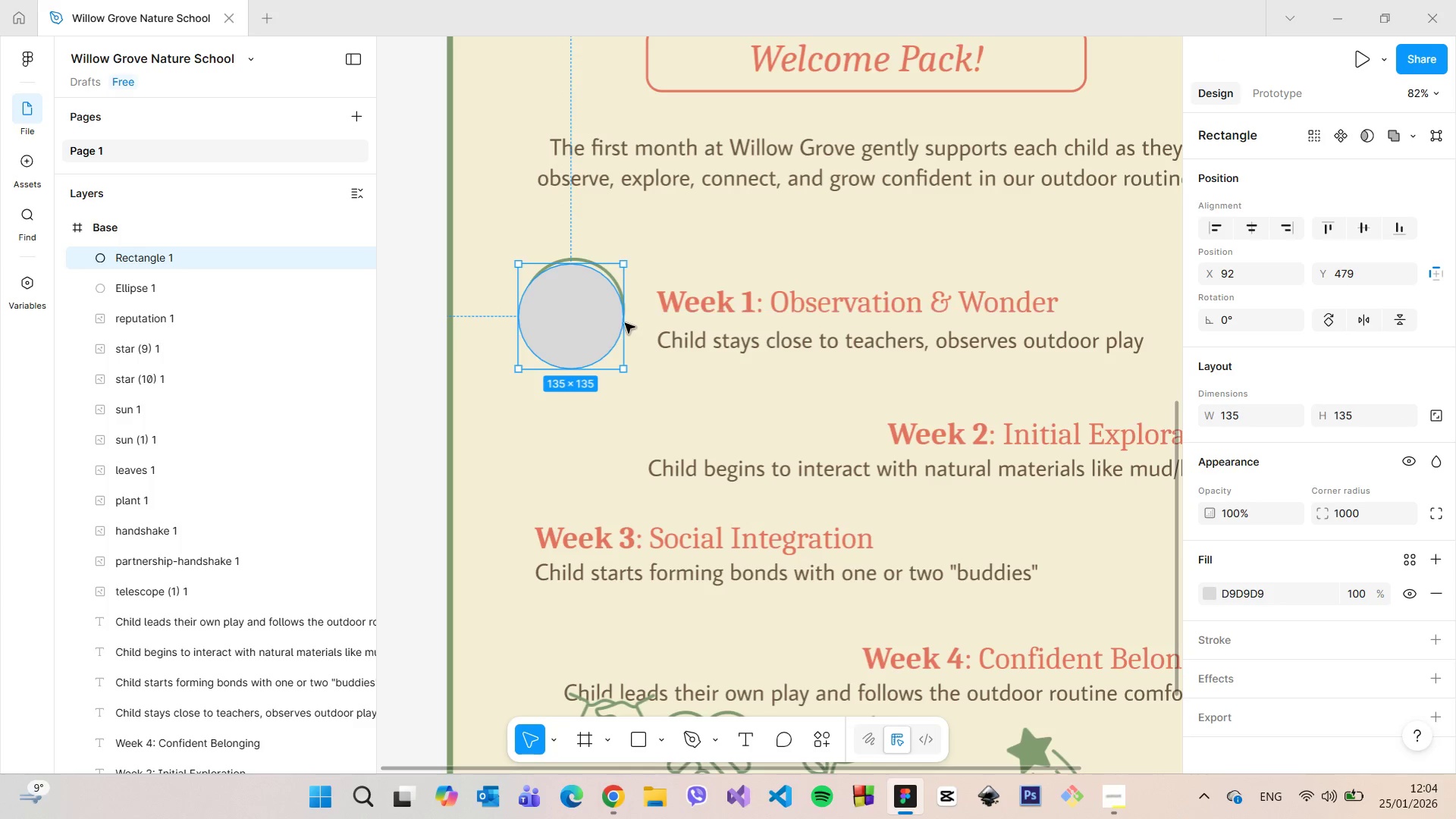 
left_click_drag(start_coordinate=[592, 326], to_coordinate=[596, 318])
 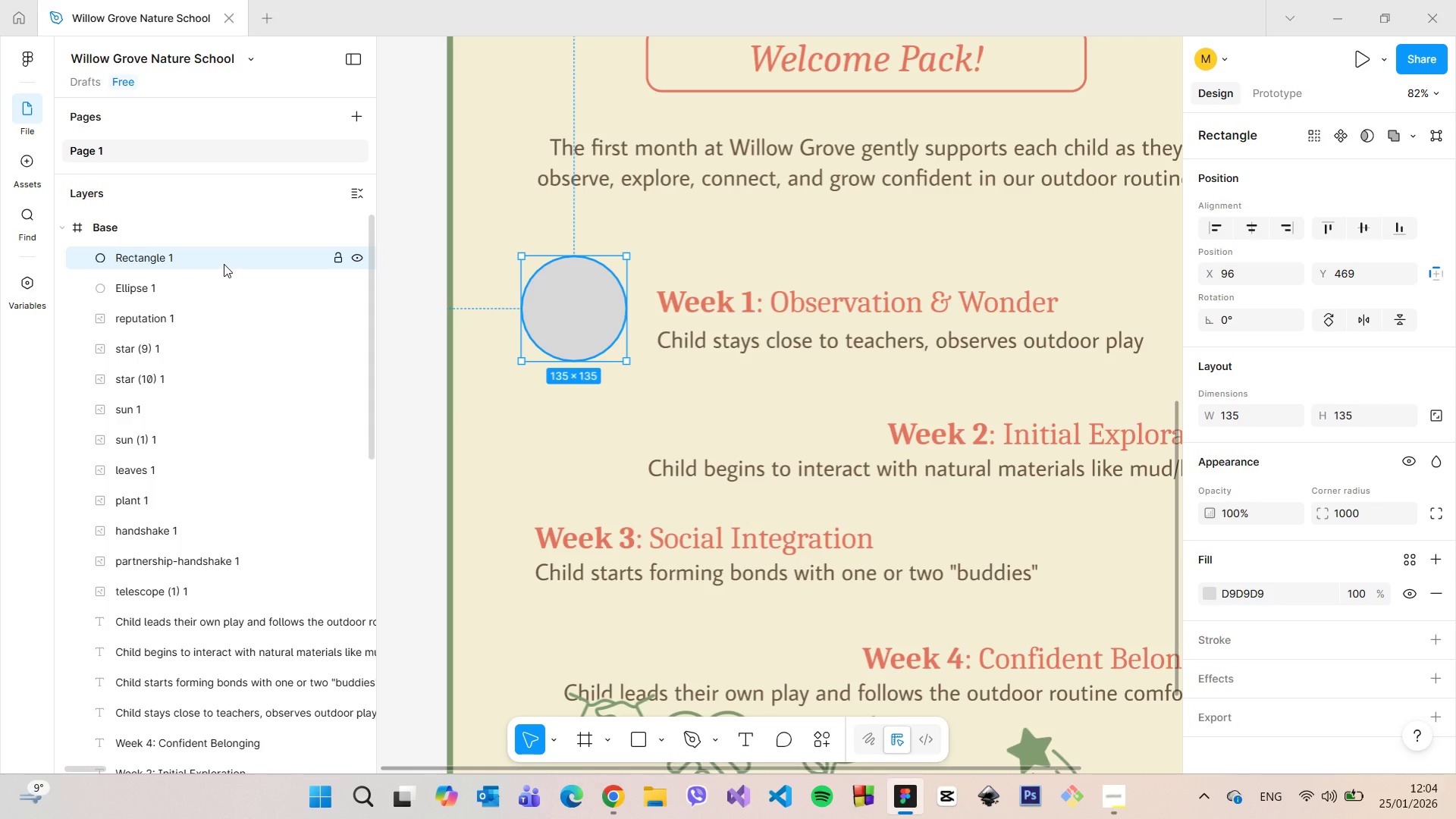 
left_click_drag(start_coordinate=[214, 259], to_coordinate=[223, 306])
 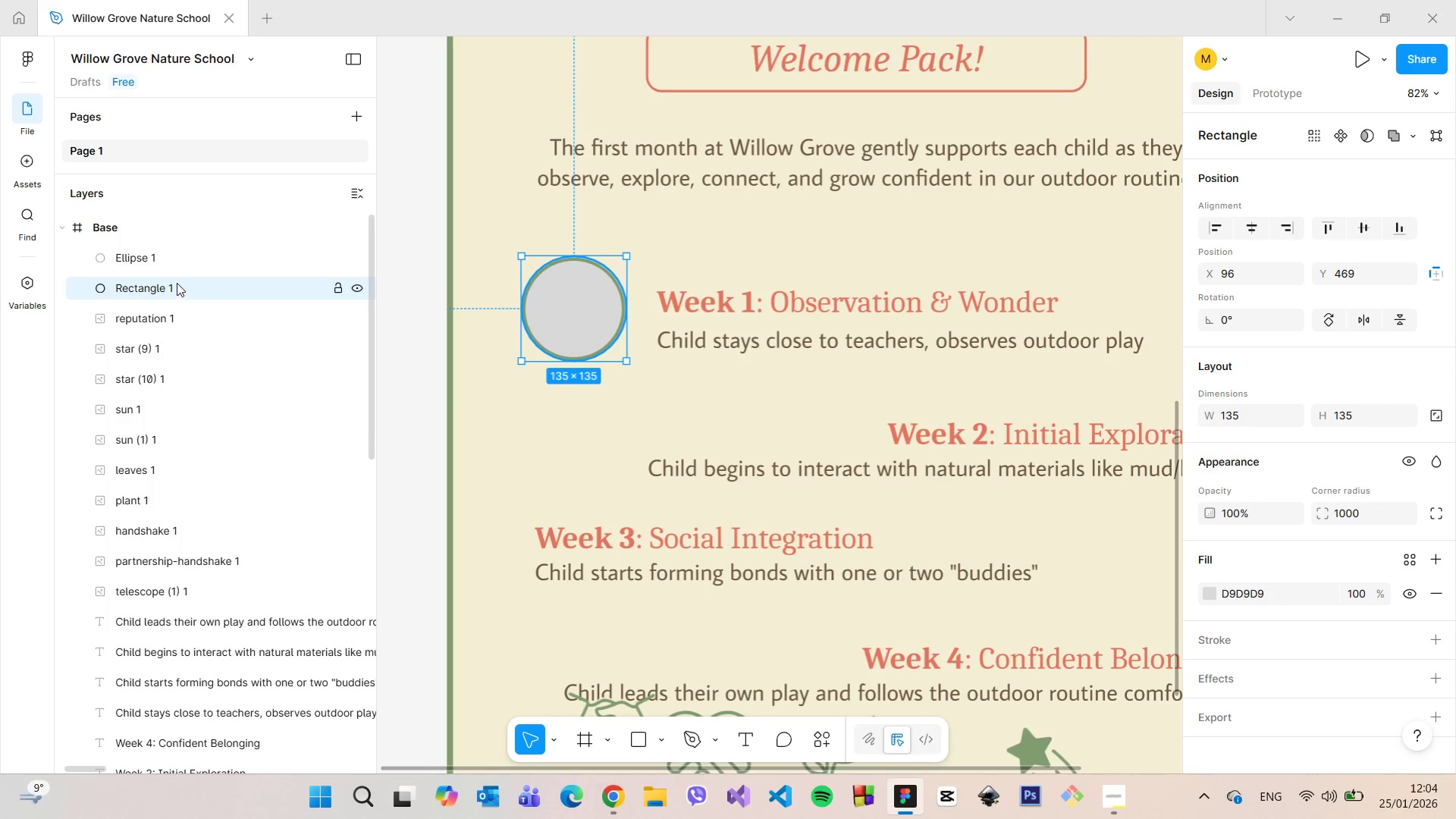 
left_click_drag(start_coordinate=[176, 283], to_coordinate=[175, 592])
 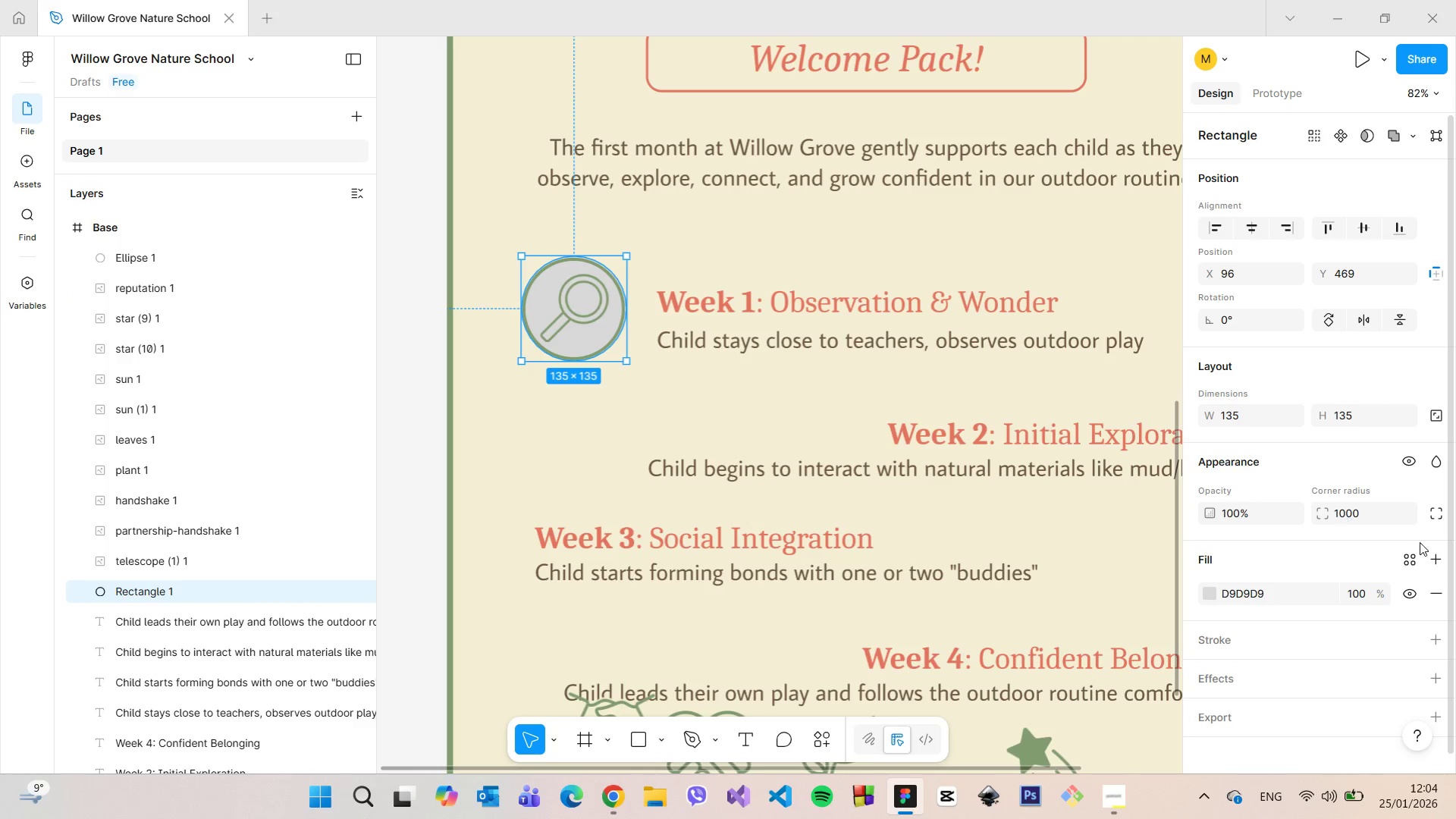 
left_click([1431, 593])
 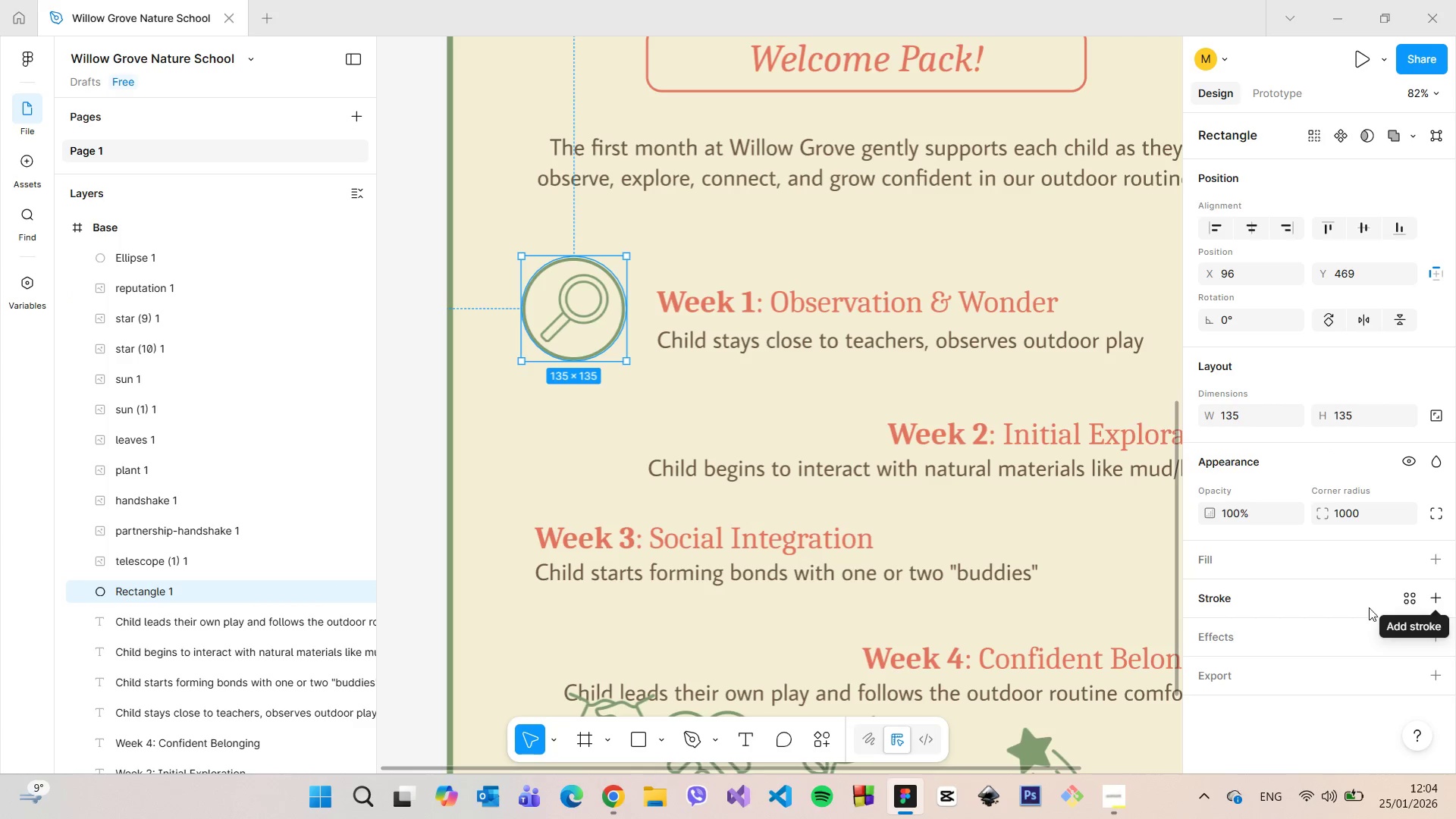 
left_click([1439, 600])
 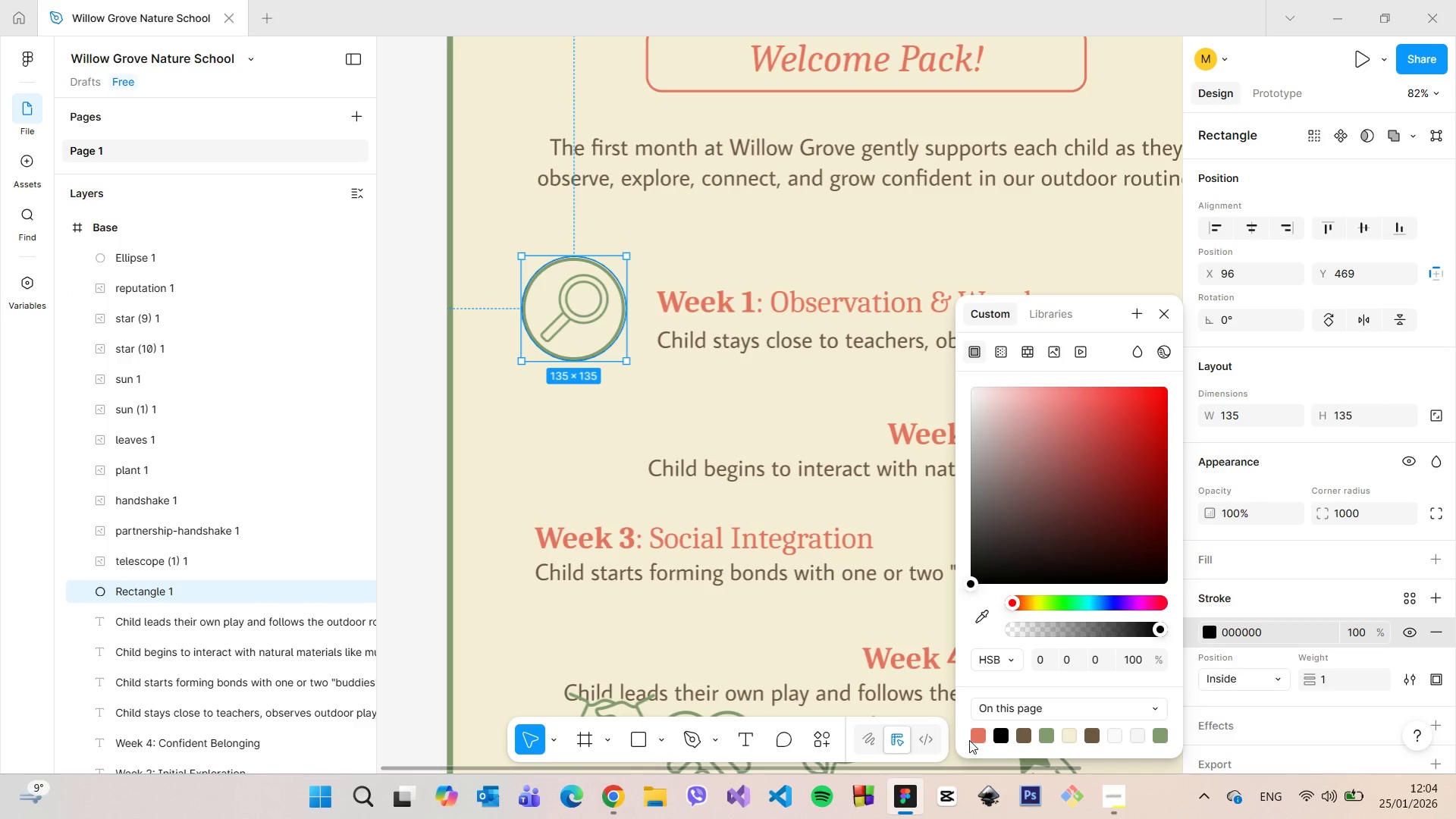 
left_click([975, 739])
 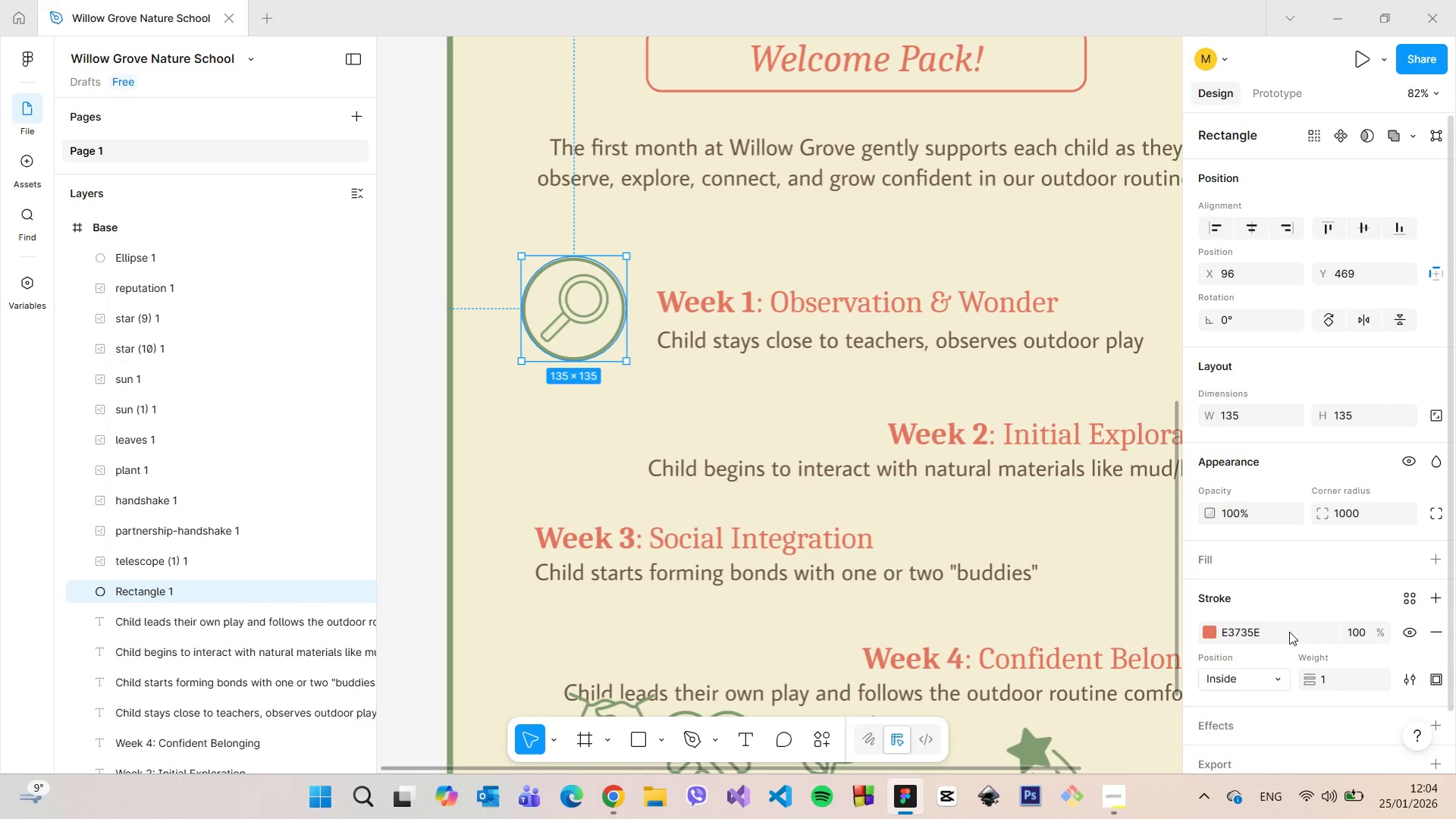 
double_click([1269, 679])
 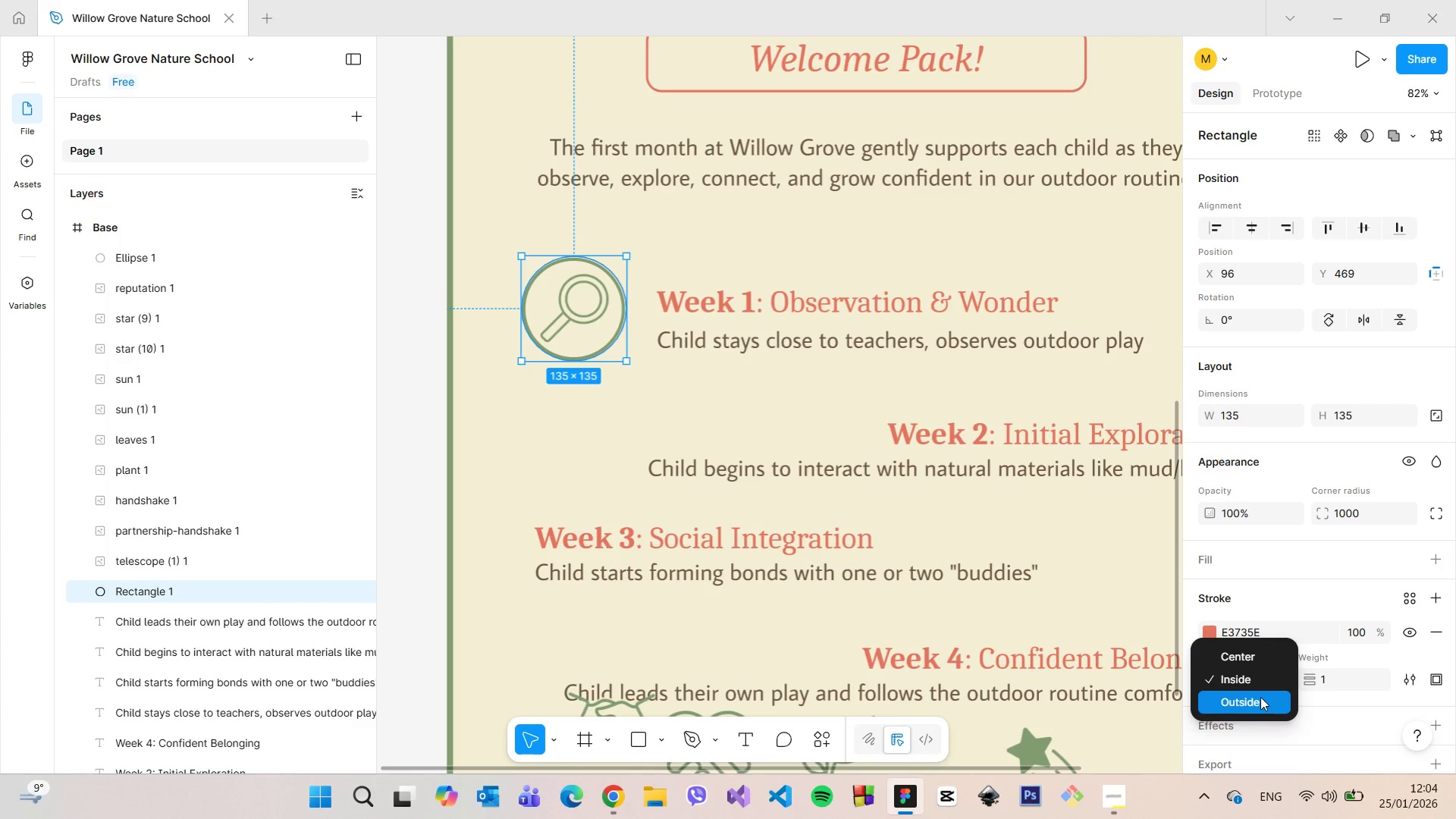 
left_click([1260, 697])
 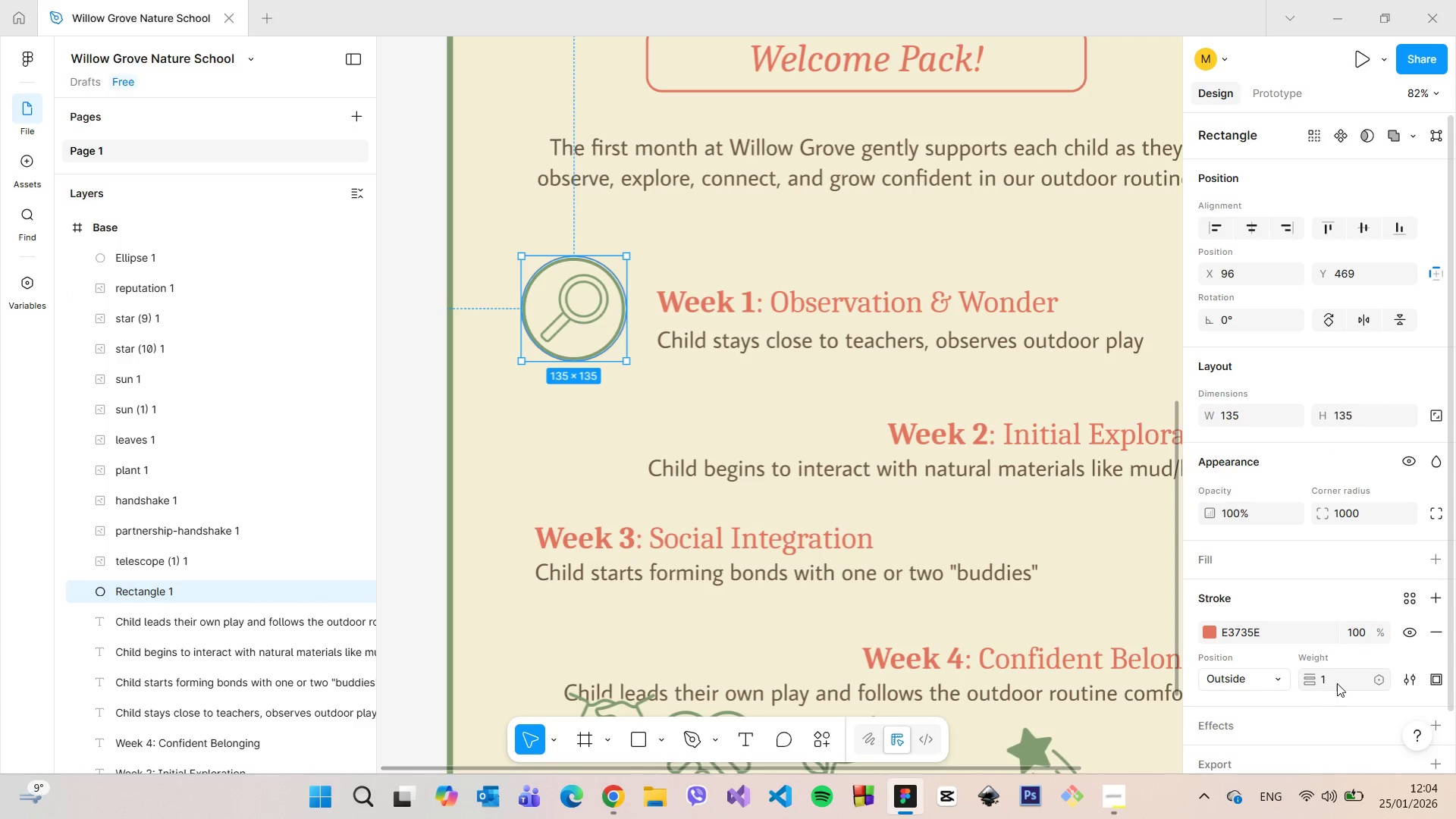 
left_click([1338, 682])
 